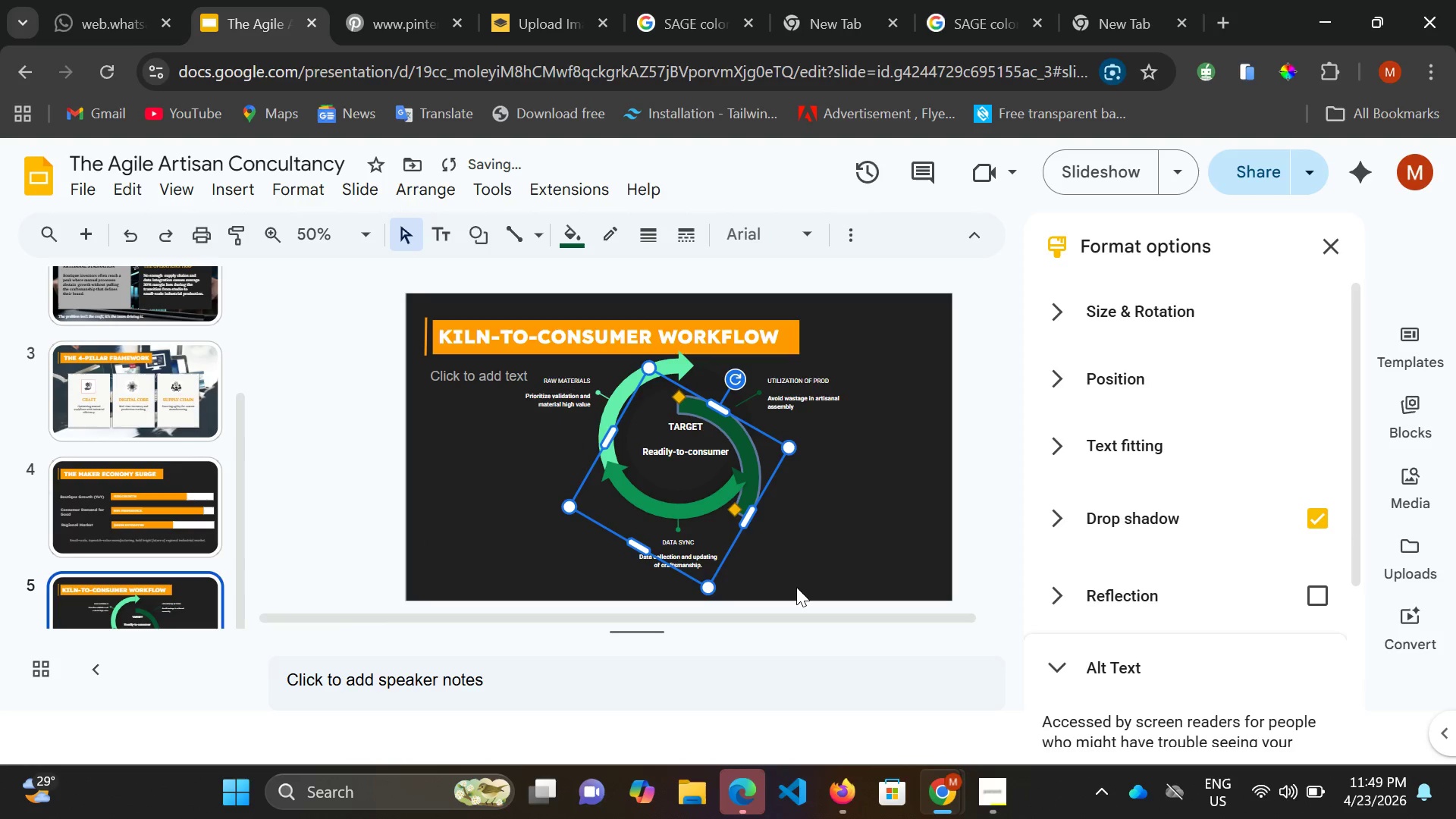 
key(ArrowDown)
 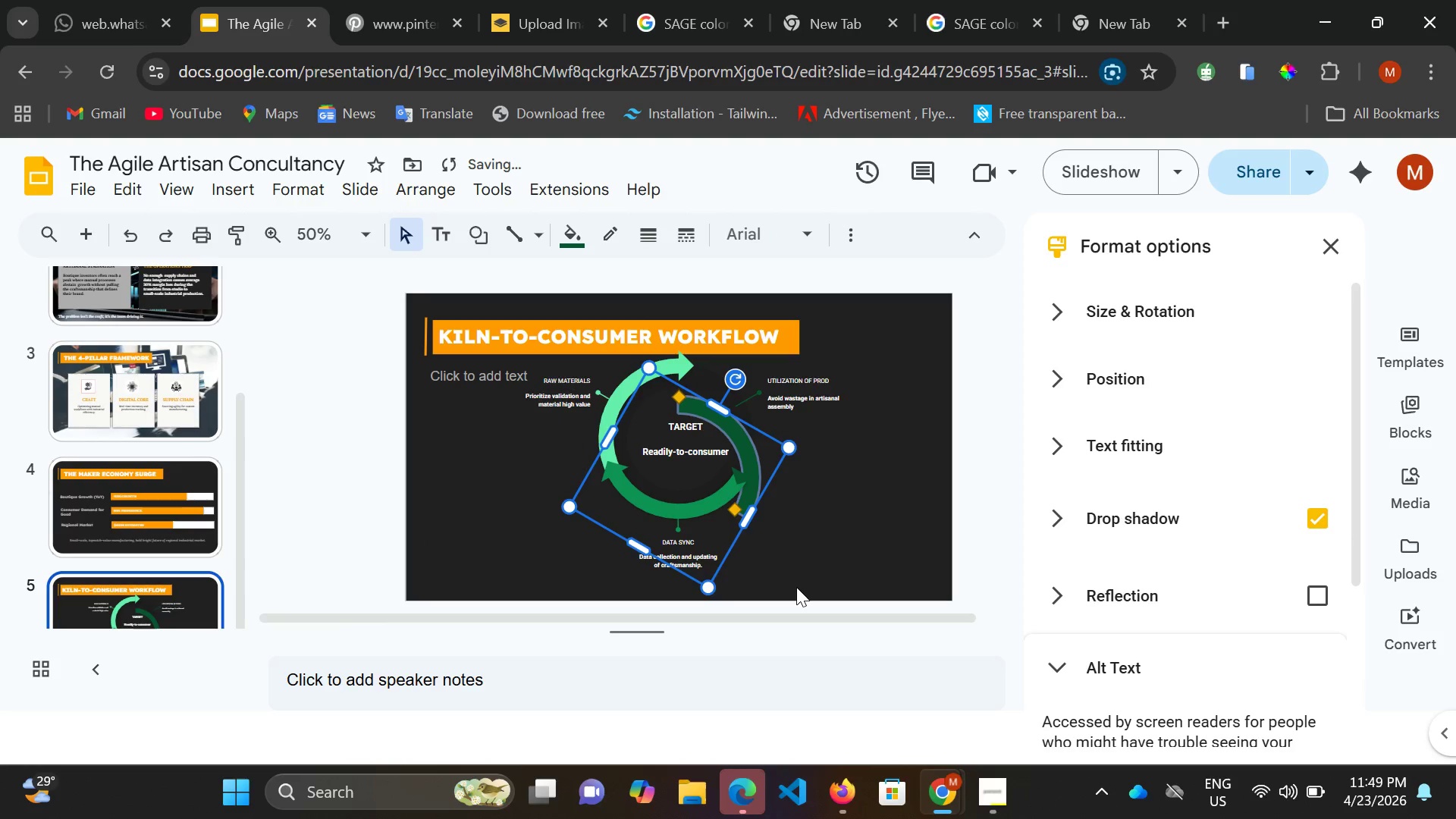 
key(ArrowDown)
 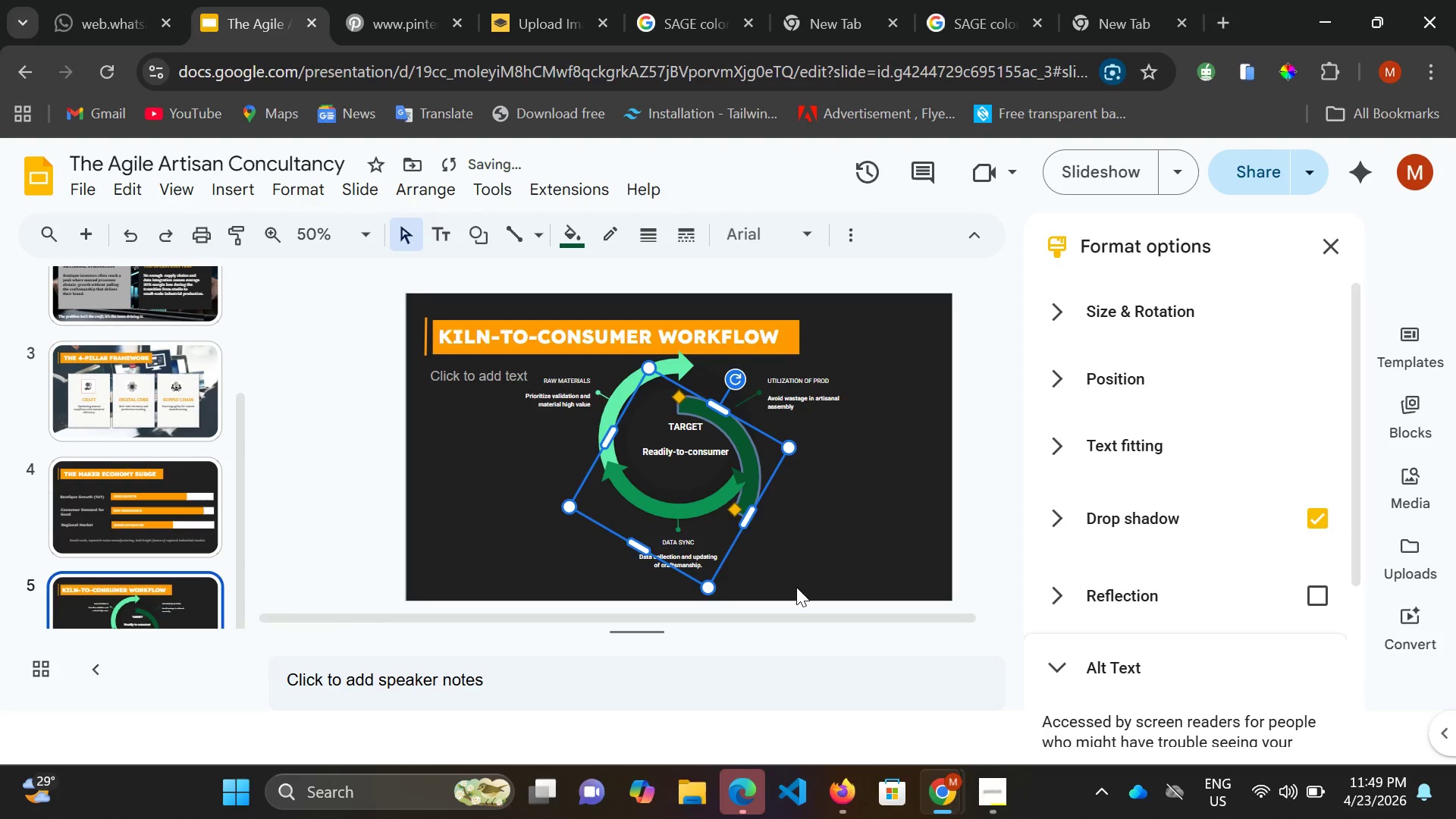 
key(Control+Z)
 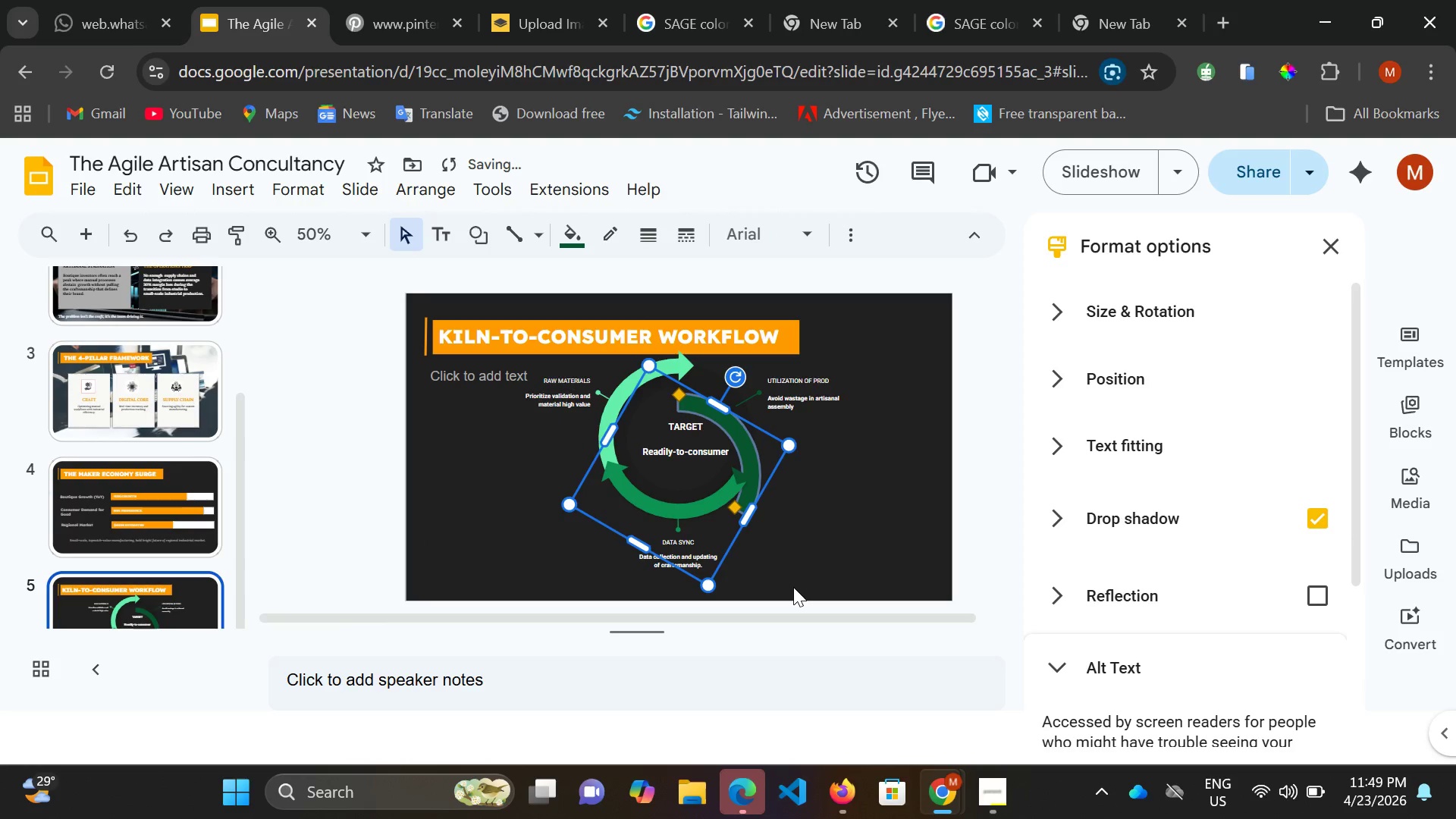 
hold_key(key=Z, duration=1.3)
 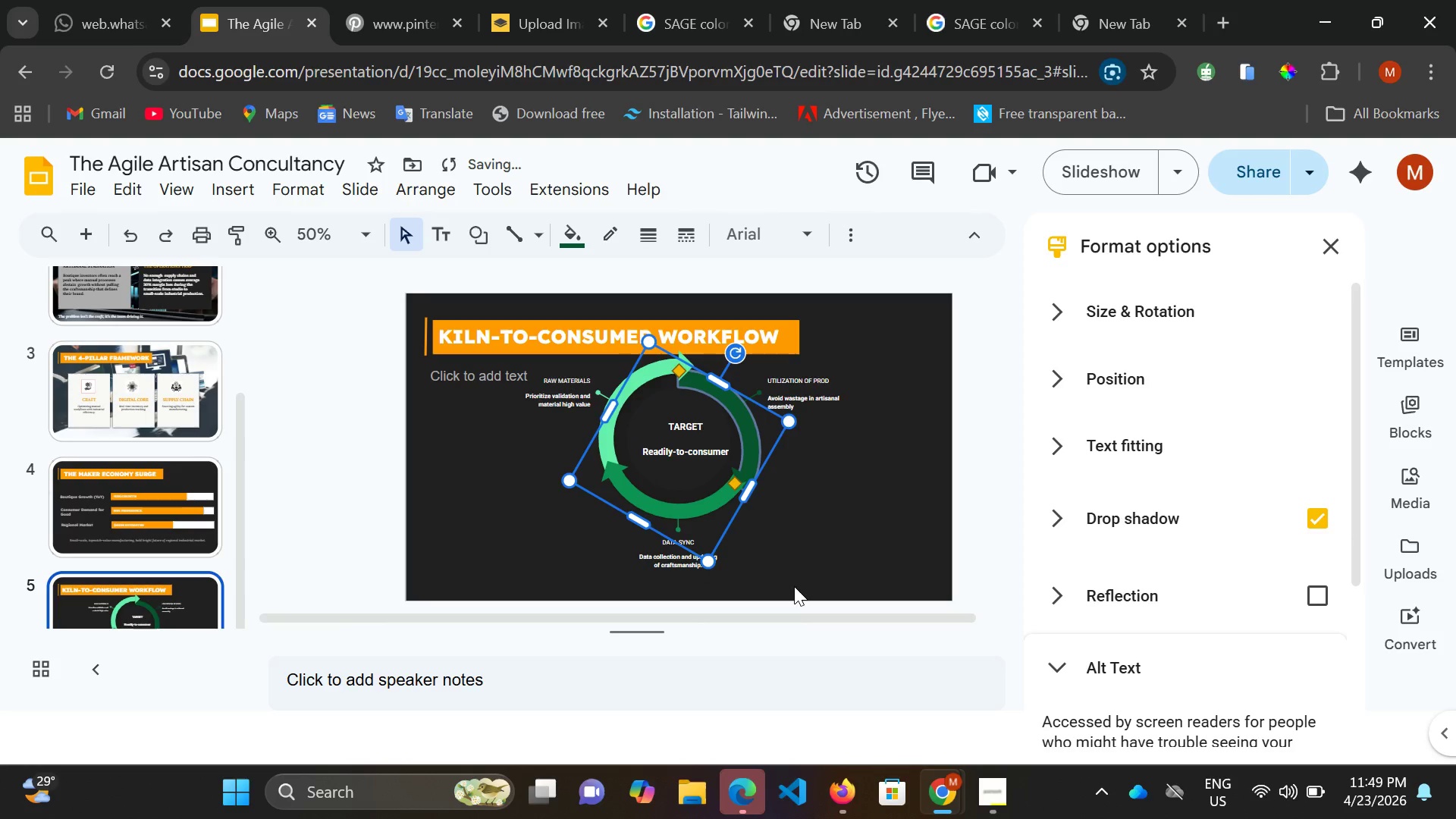 
key(Control+Z)
 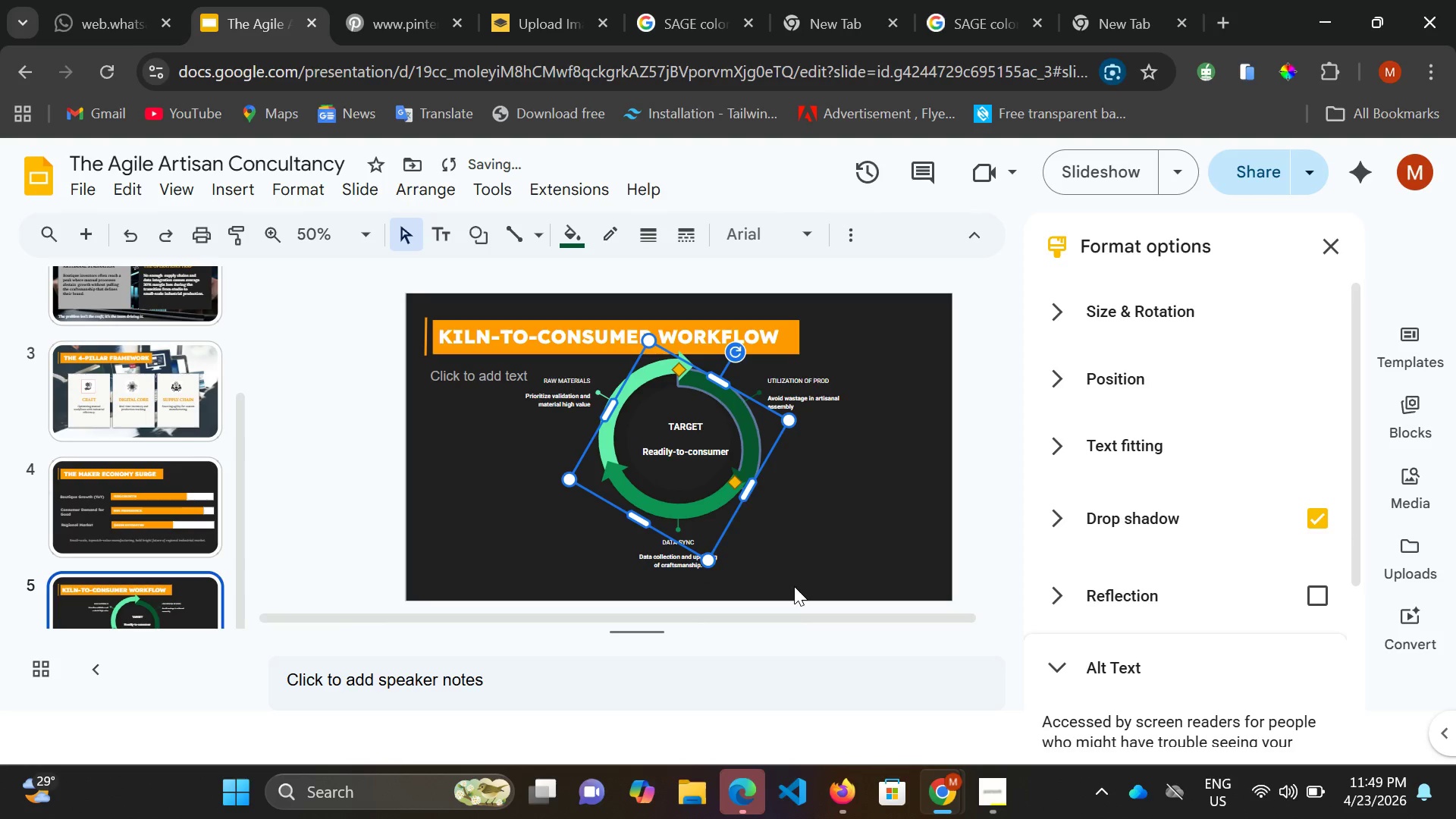 
key(Control+Z)
 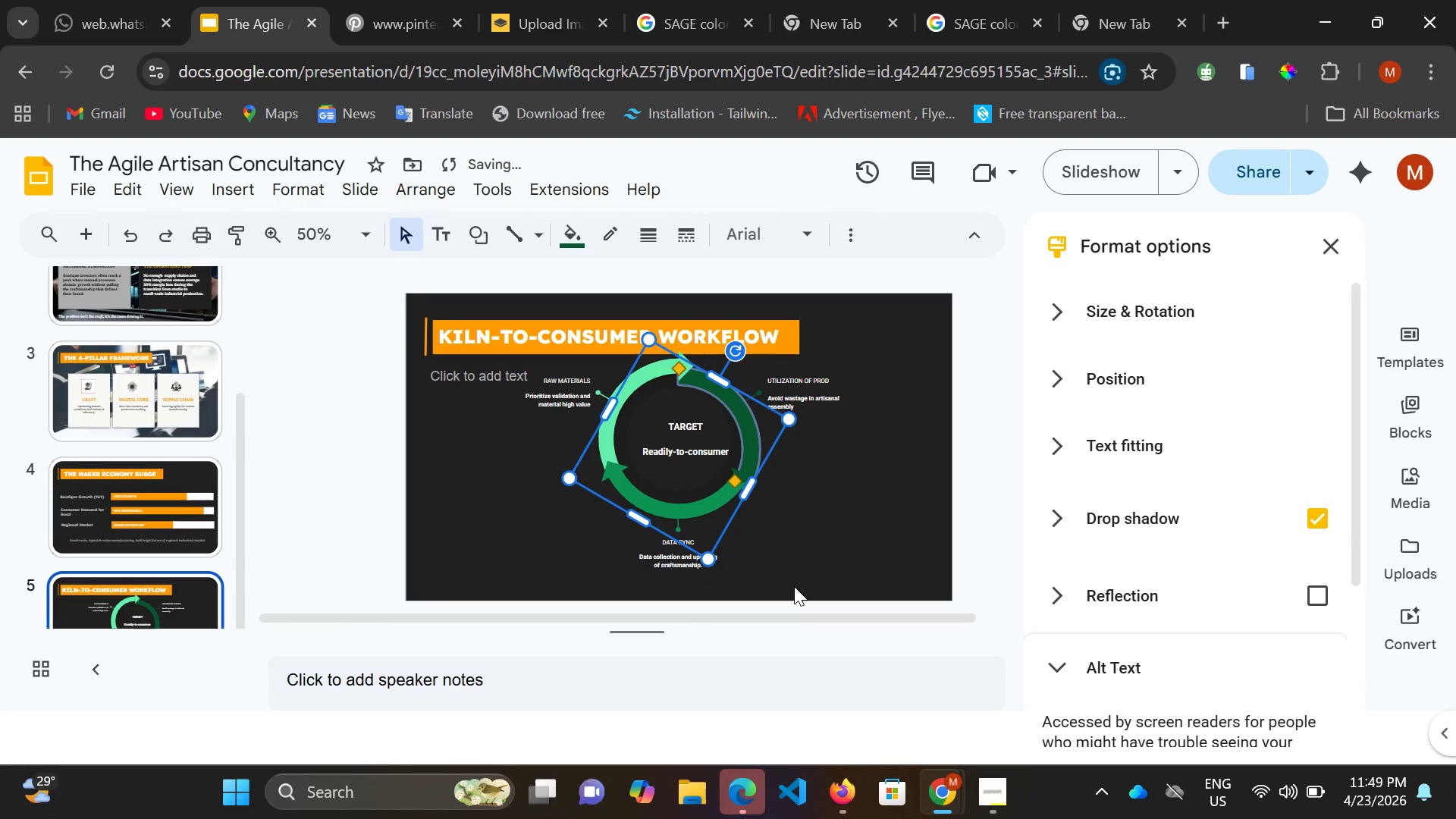 
key(Control+Z)
 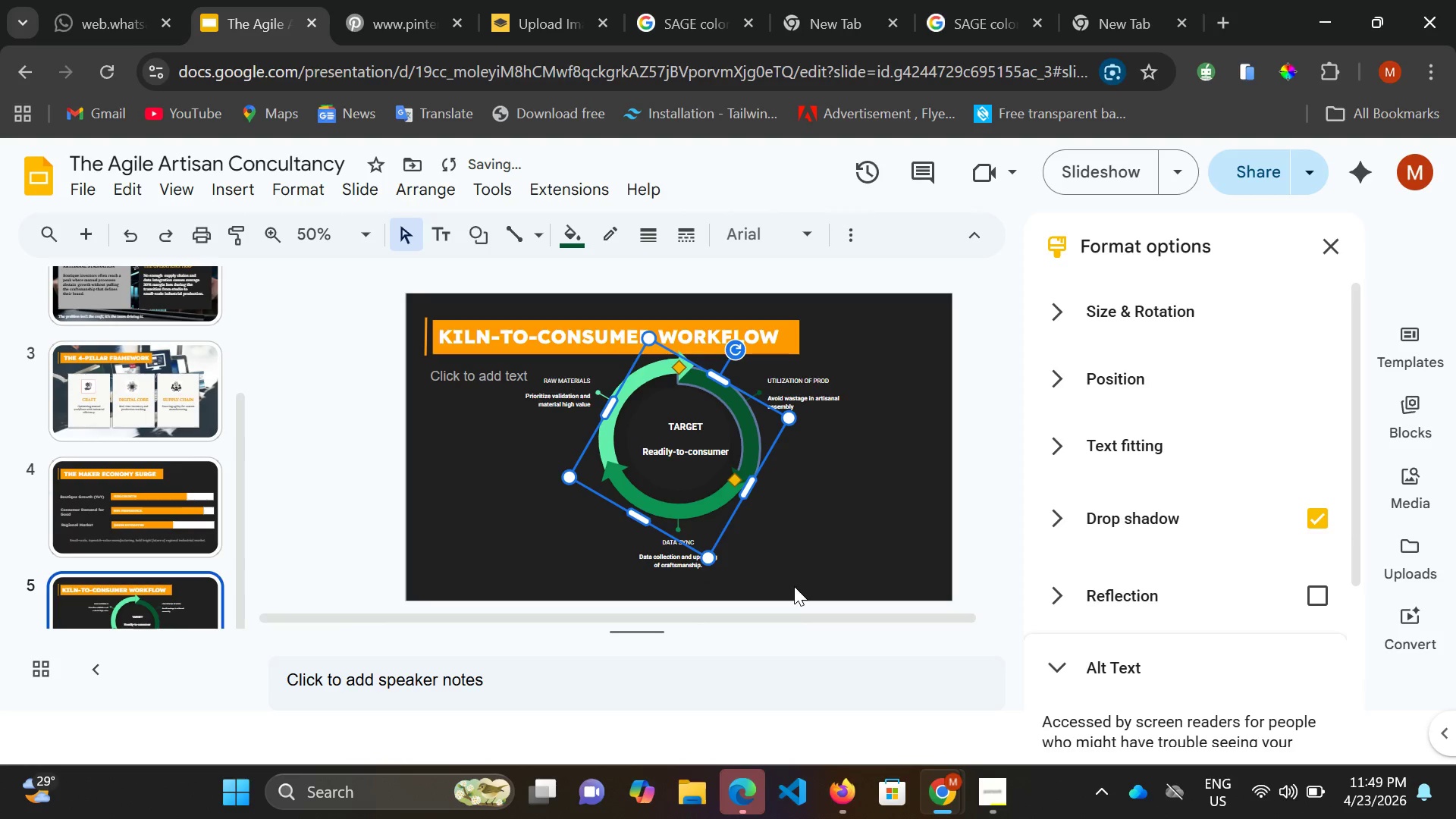 
key(Control+Z)
 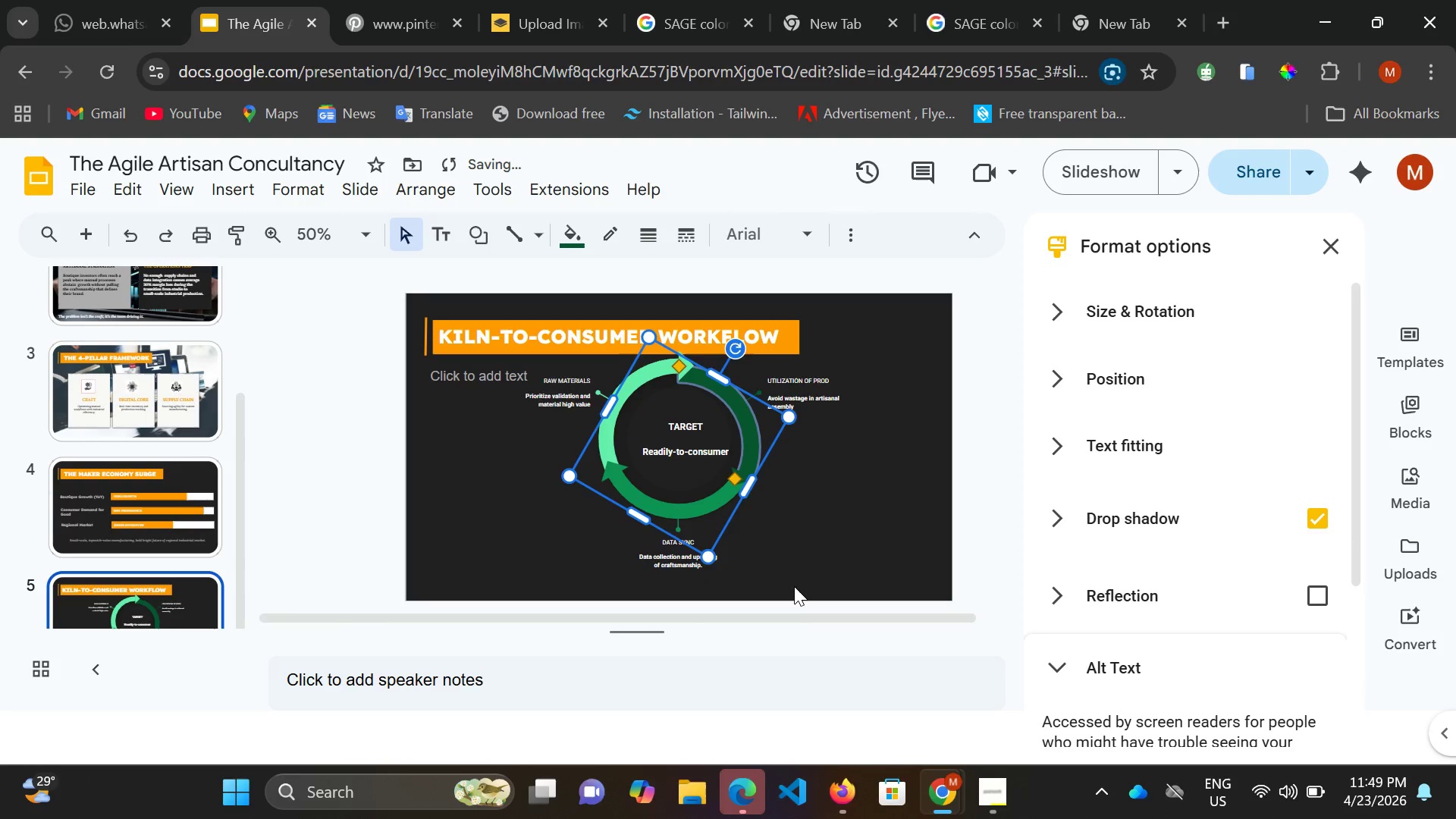 
key(Control+Z)
 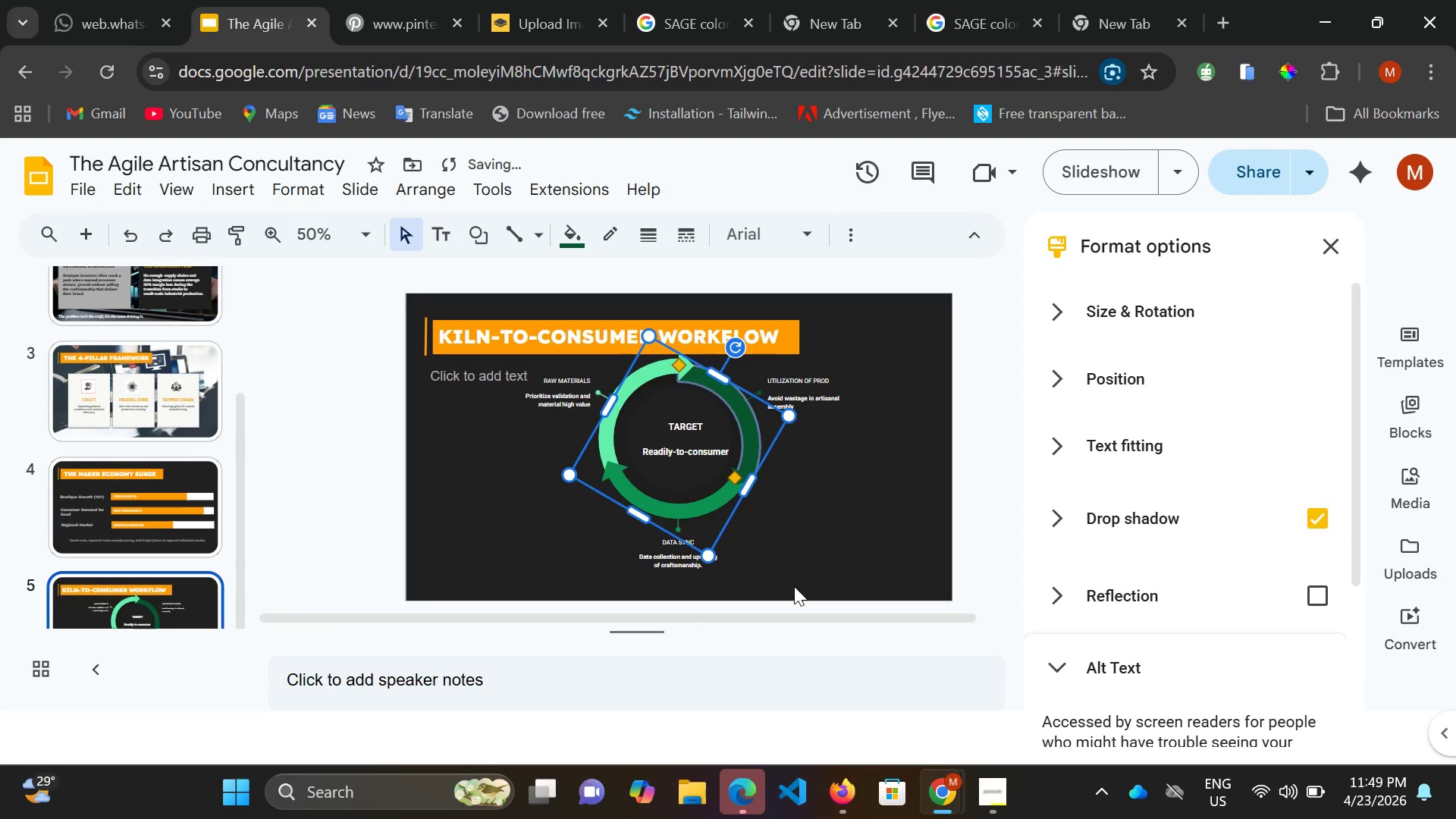 
key(Control+Z)
 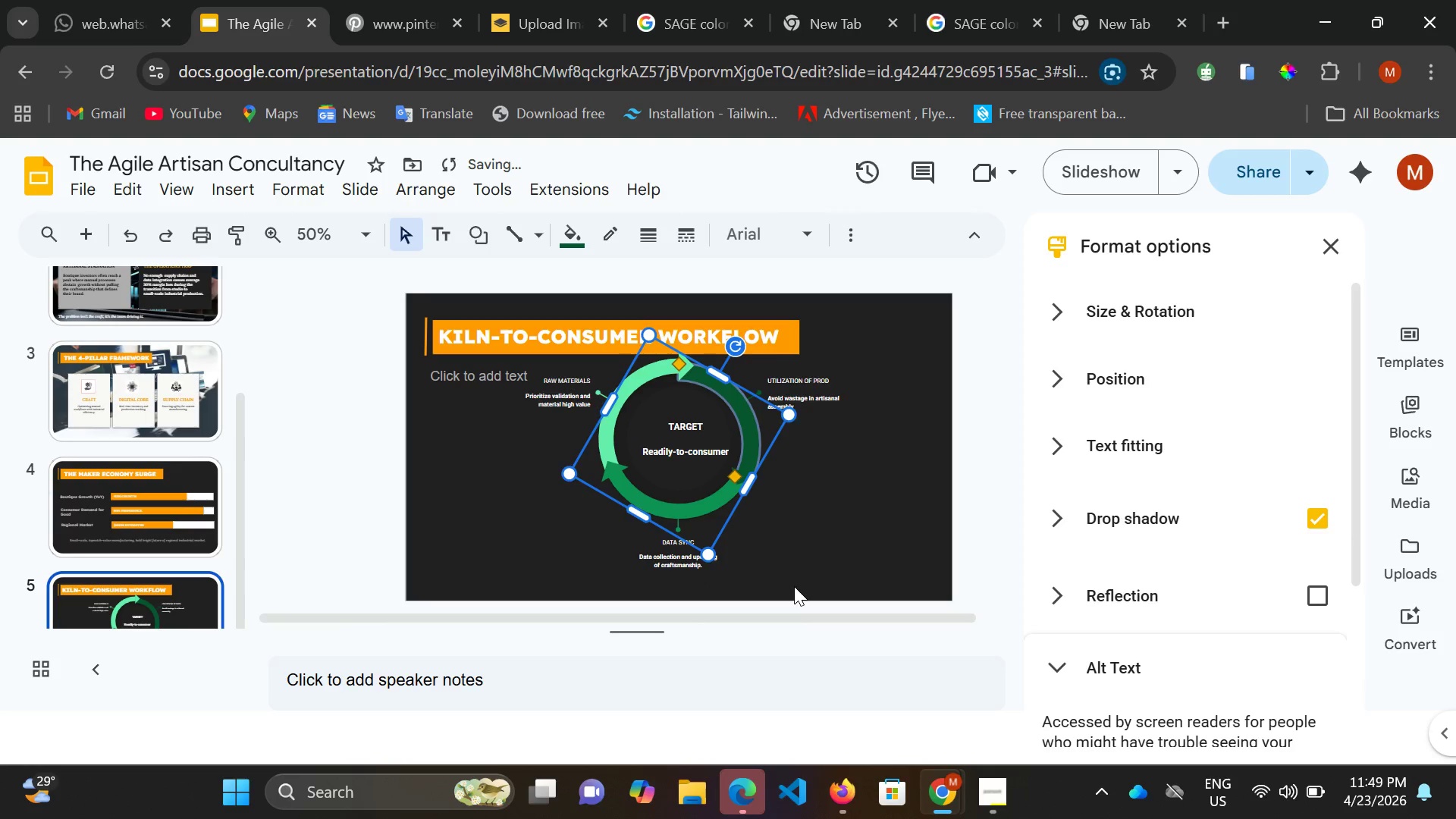 
key(Control+Z)
 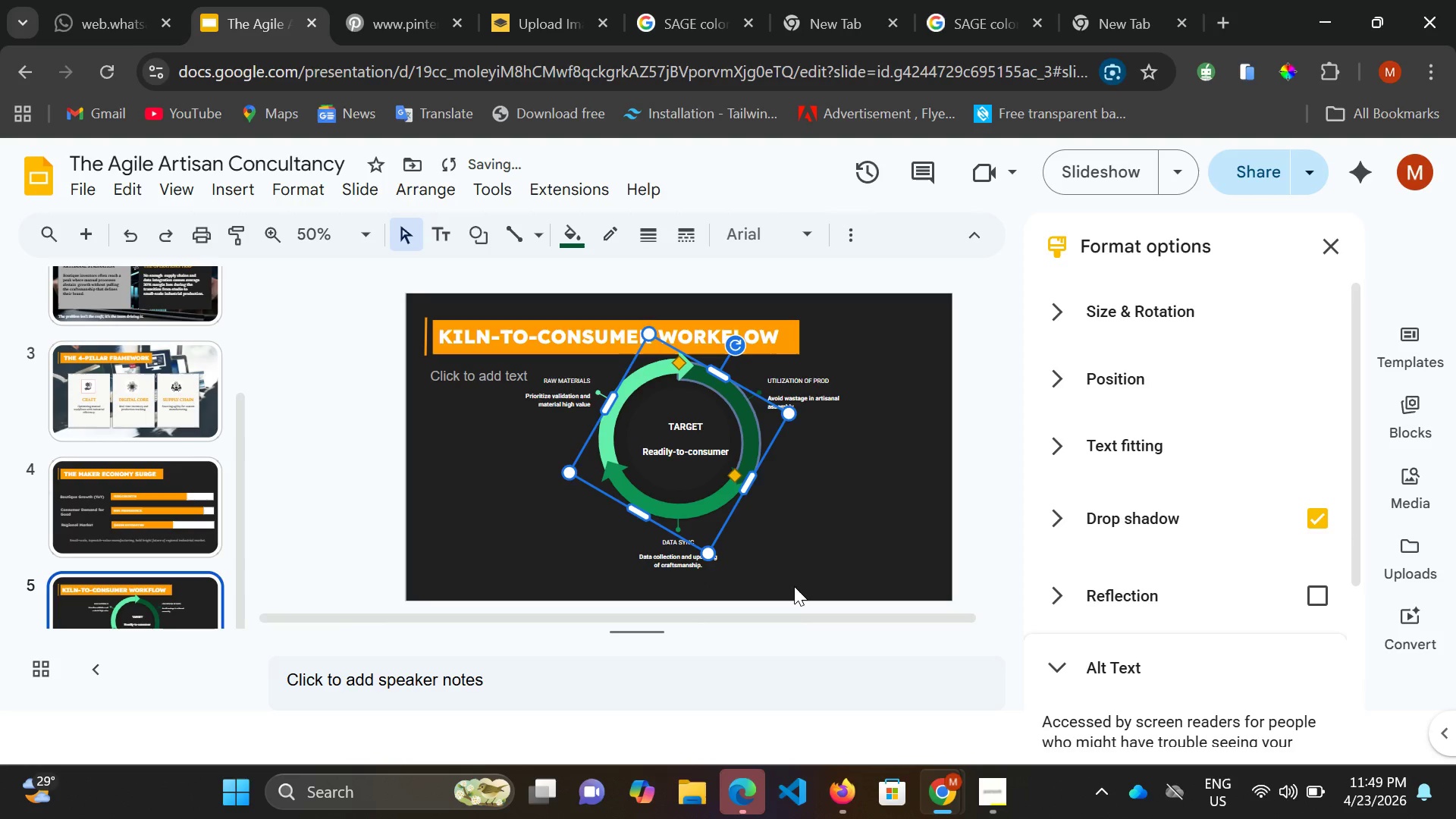 
key(Control+Z)
 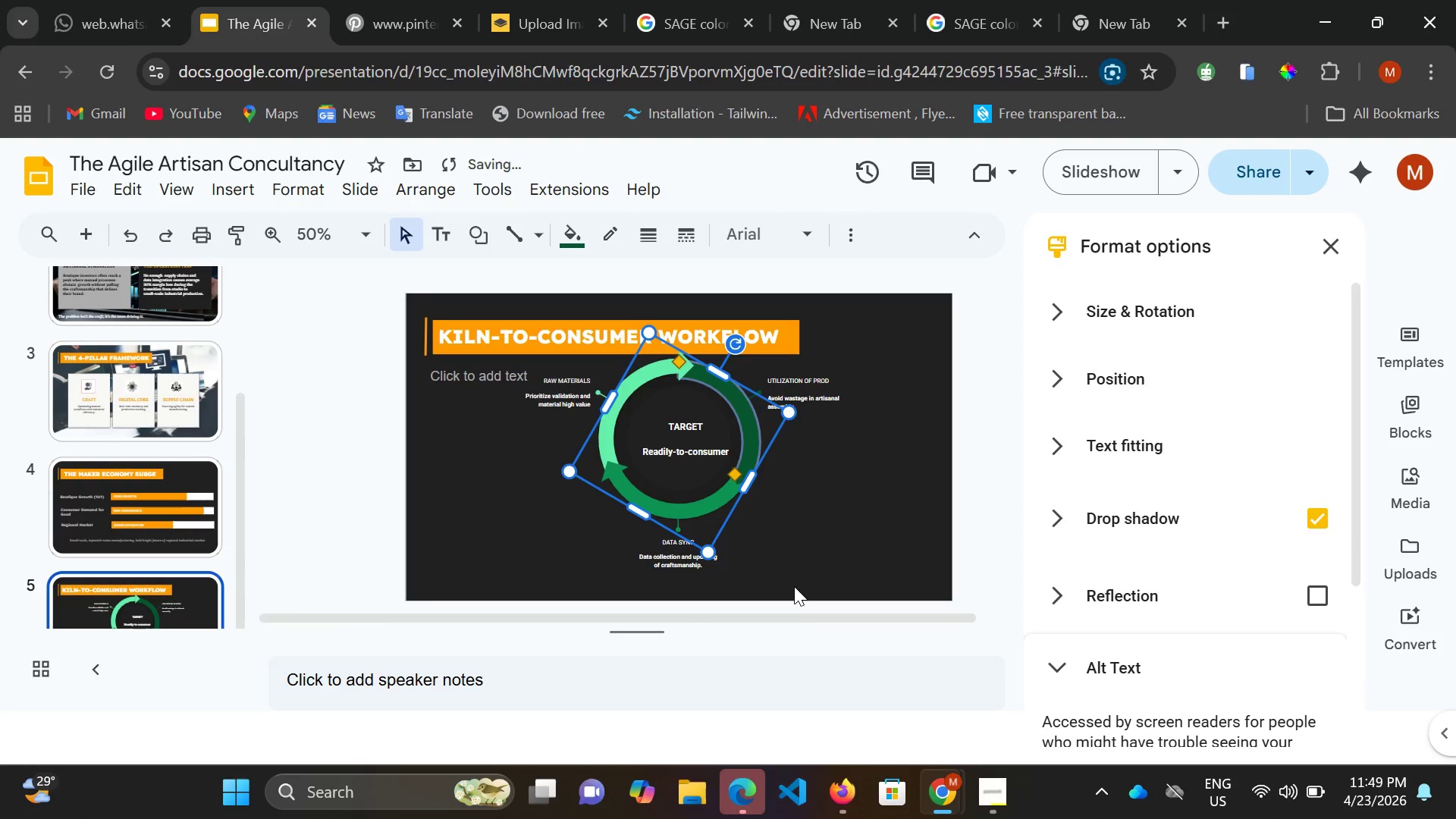 
key(Control+Z)
 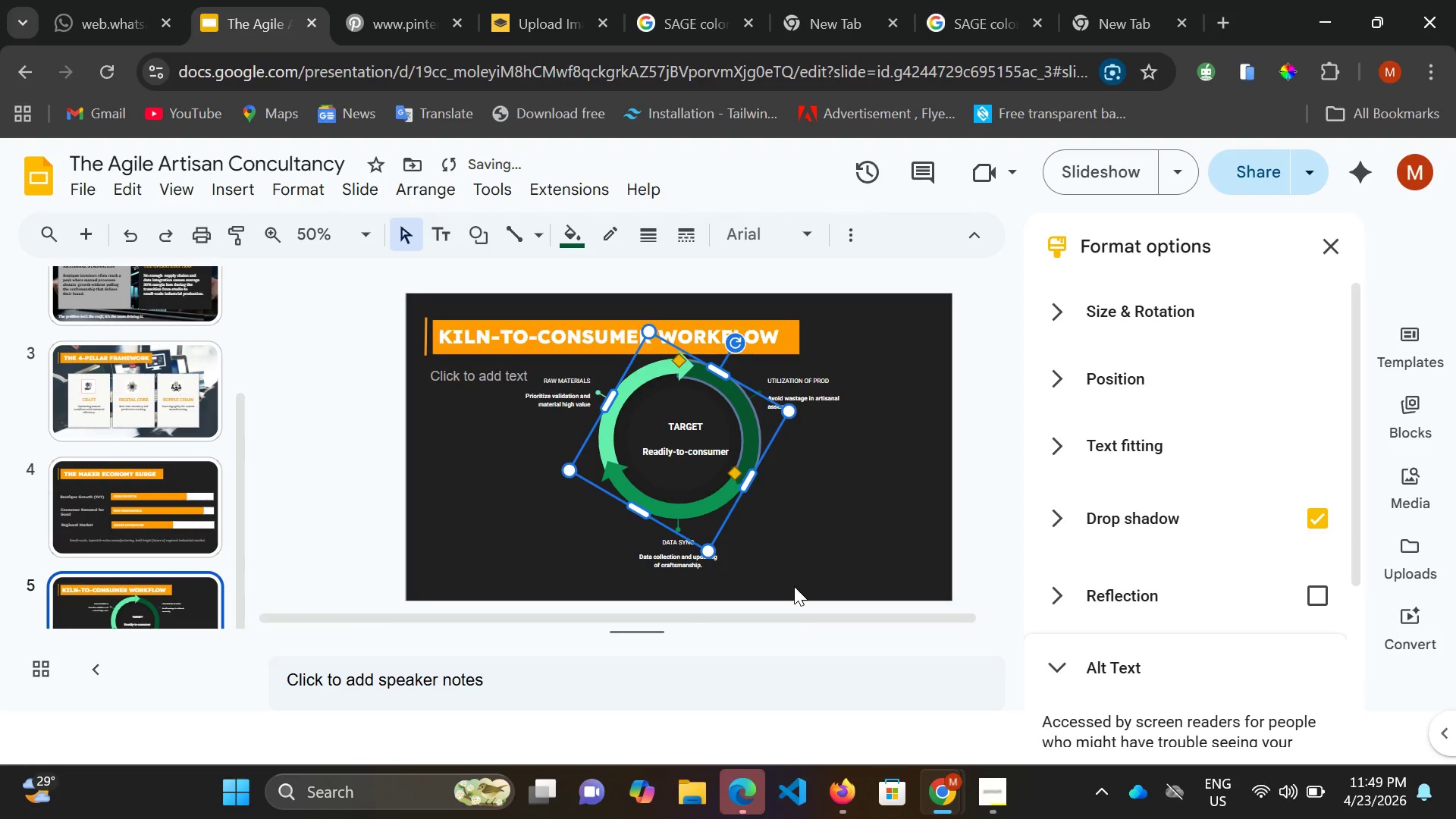 
key(Control+Z)
 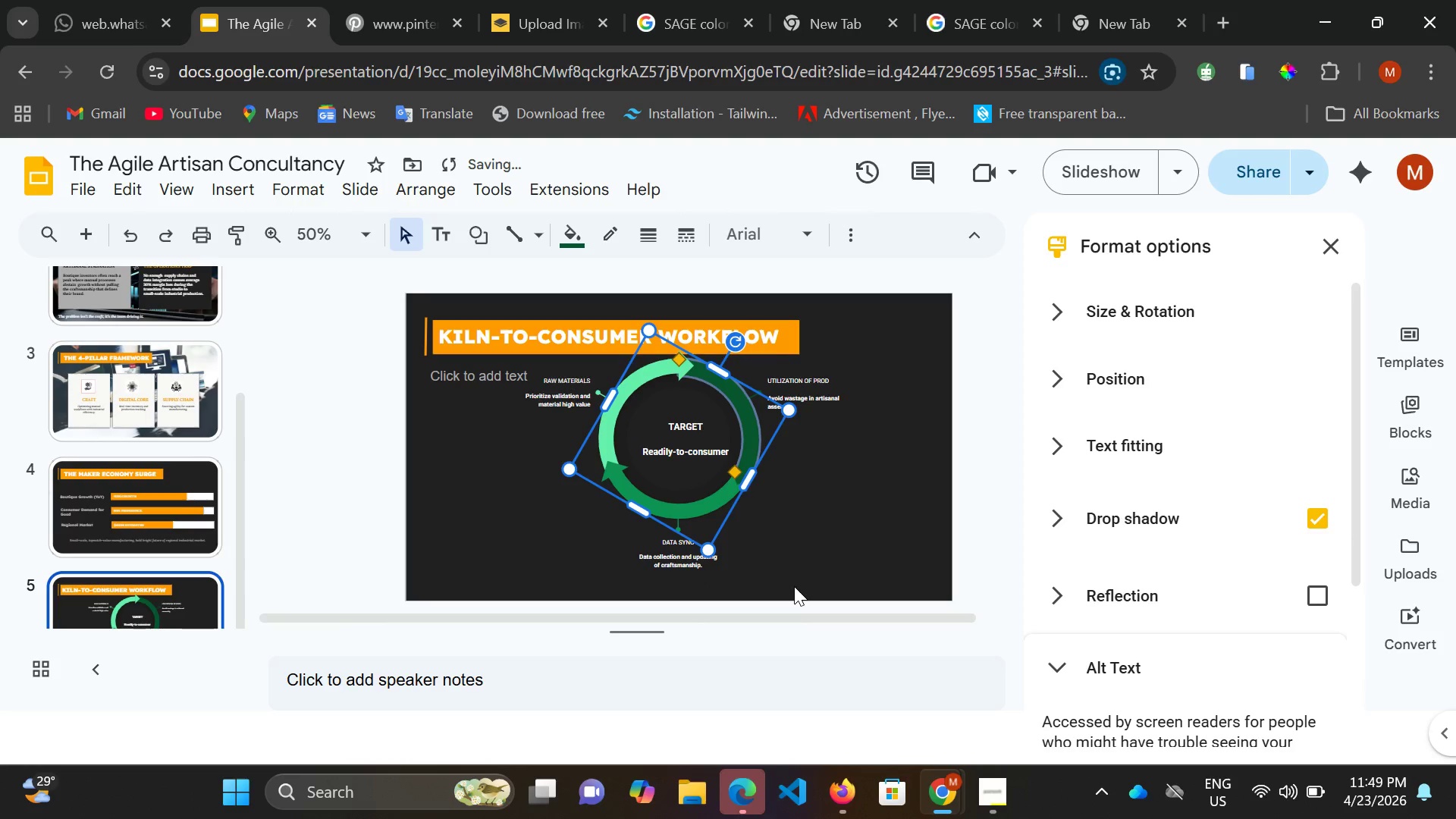 
key(Control+Z)
 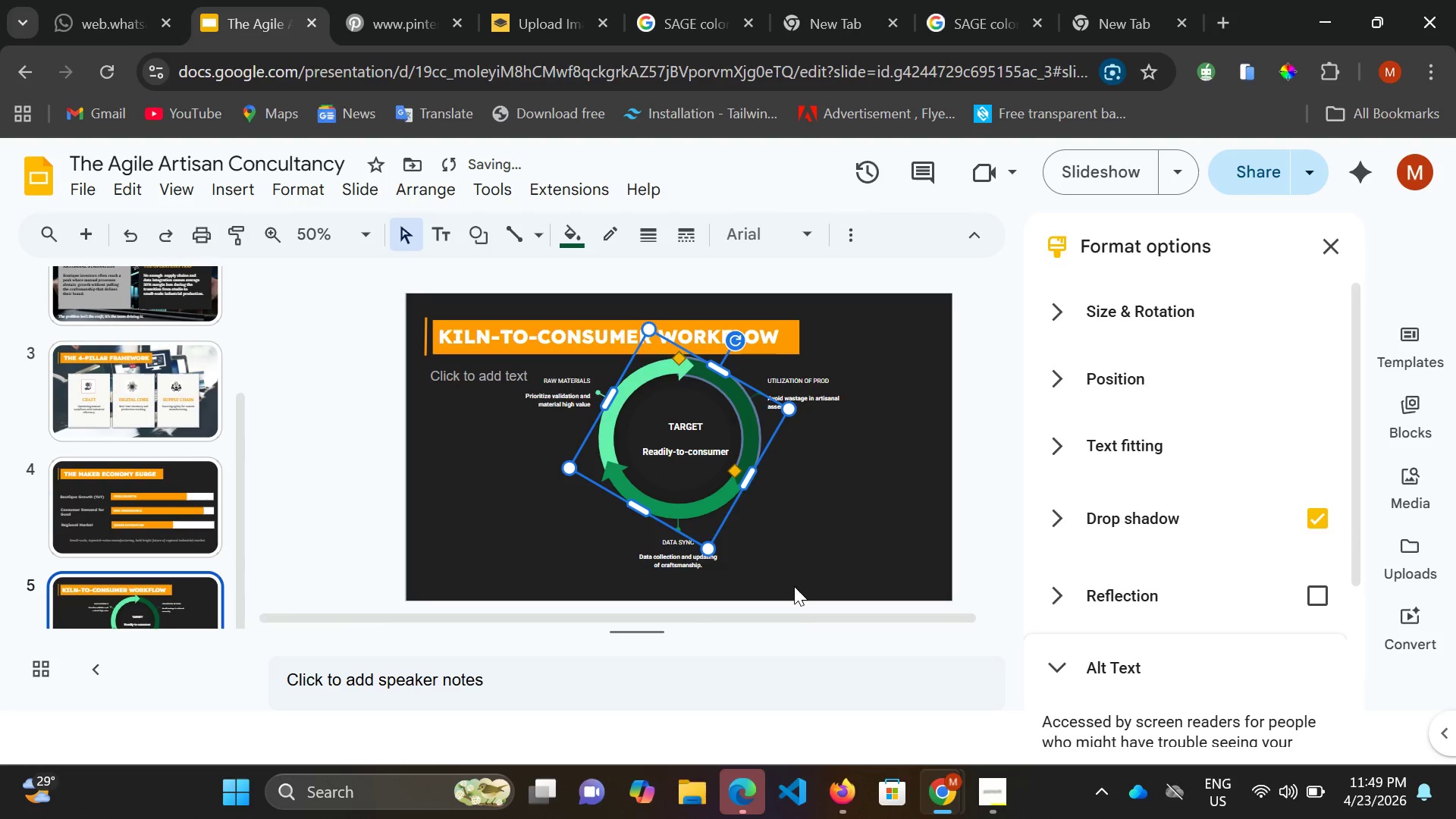 
key(Control+Z)
 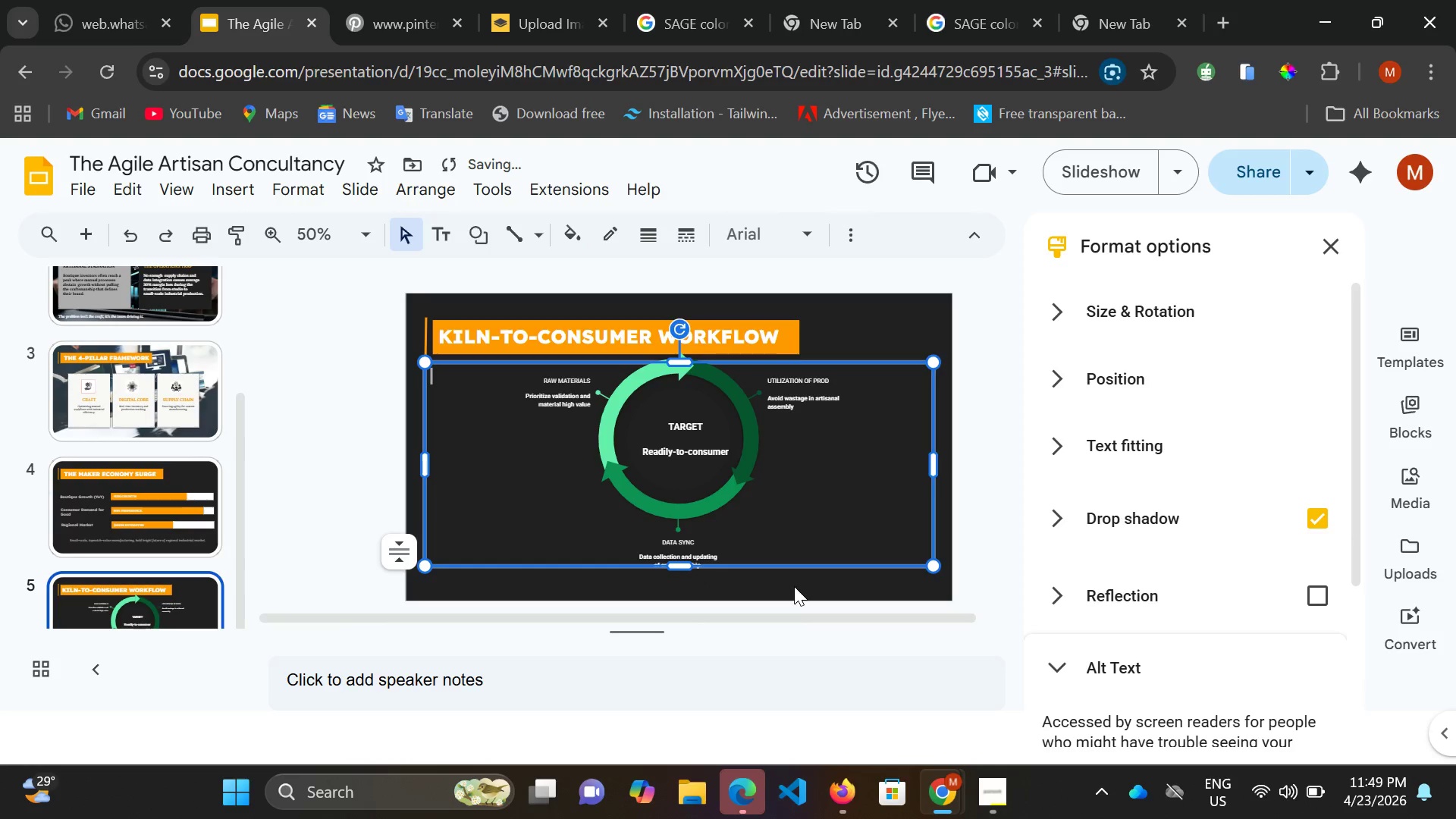 
key(Control+Z)
 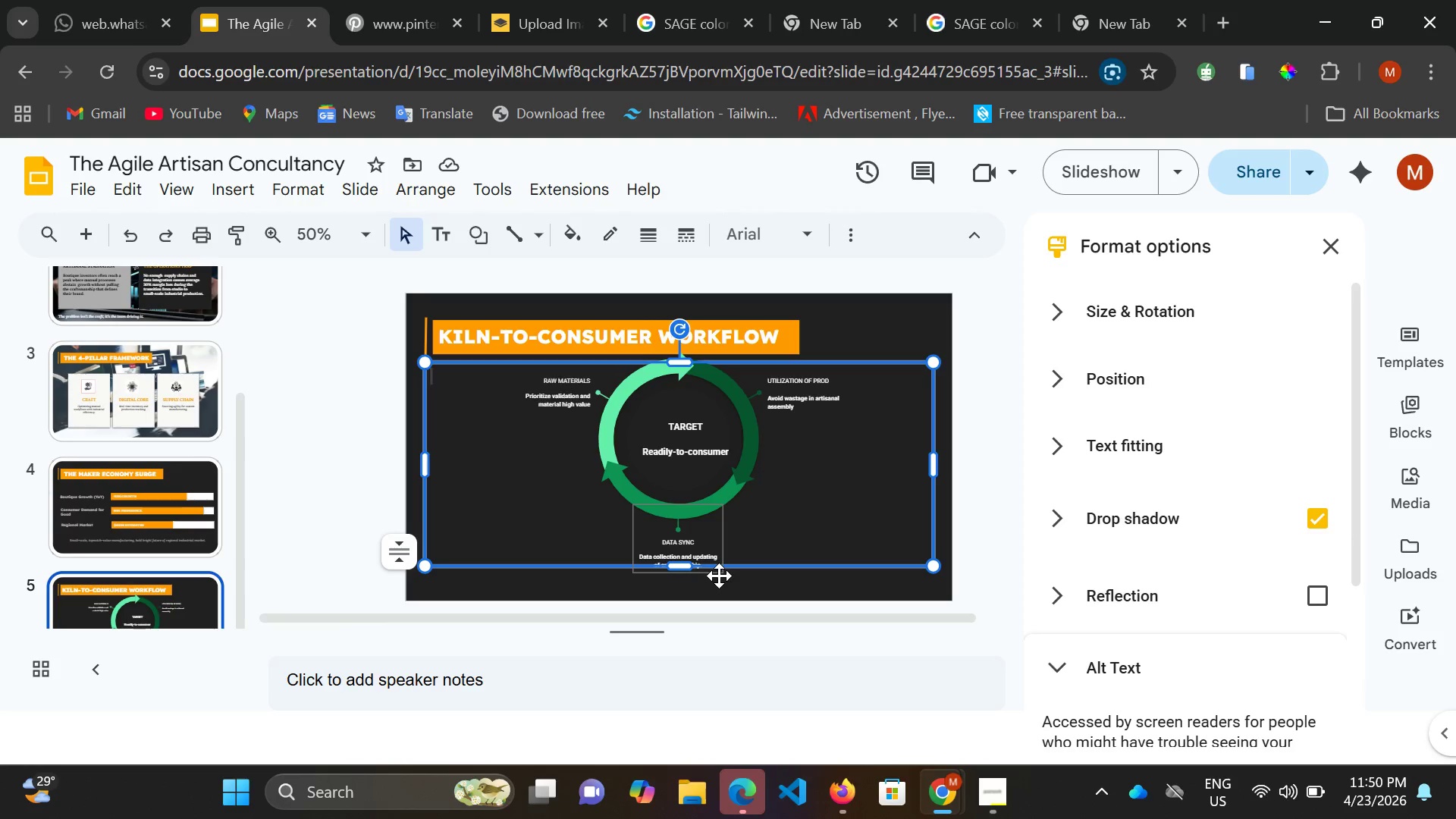 
wait(61.28)
 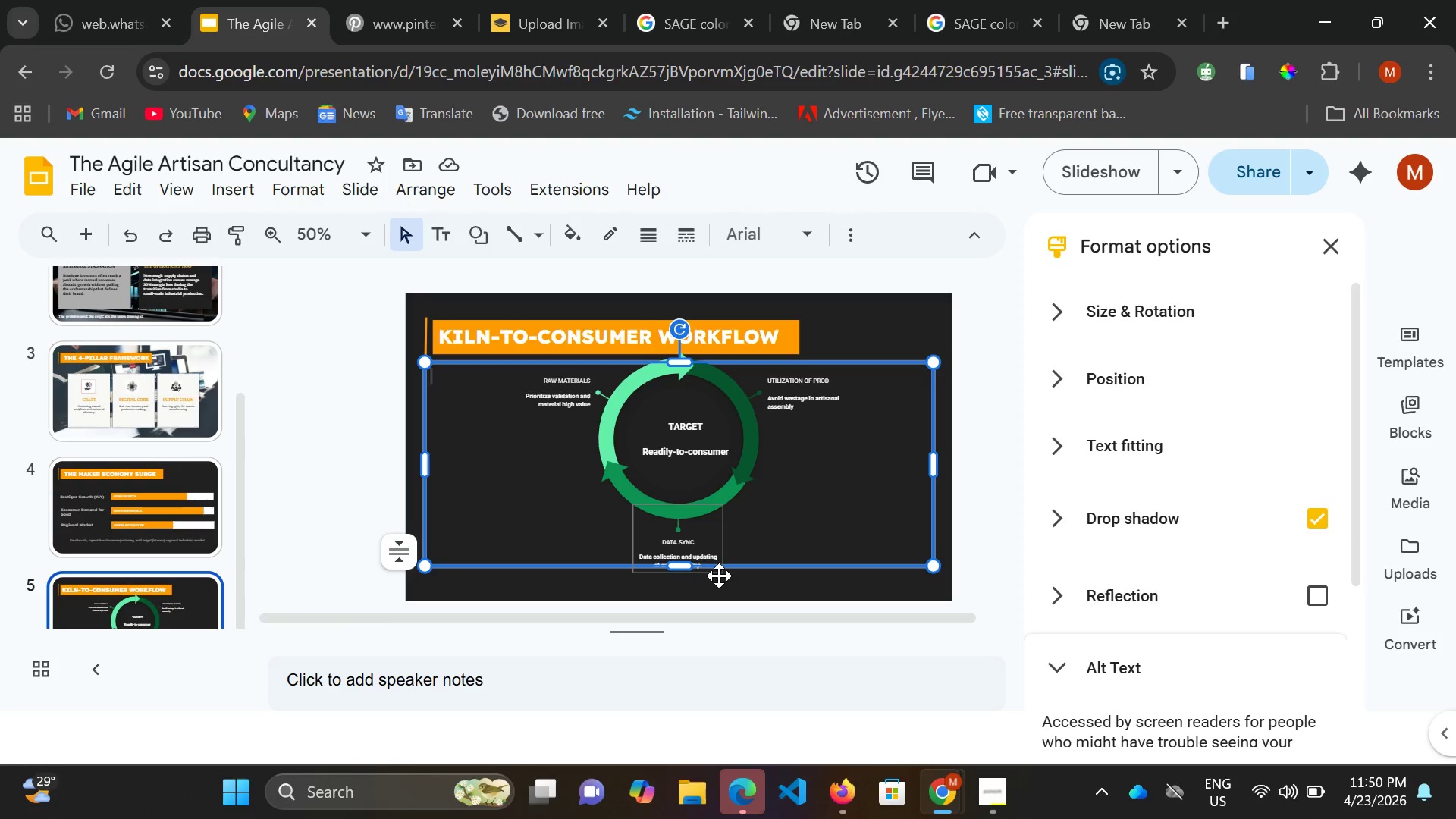 
left_click([723, 392])
 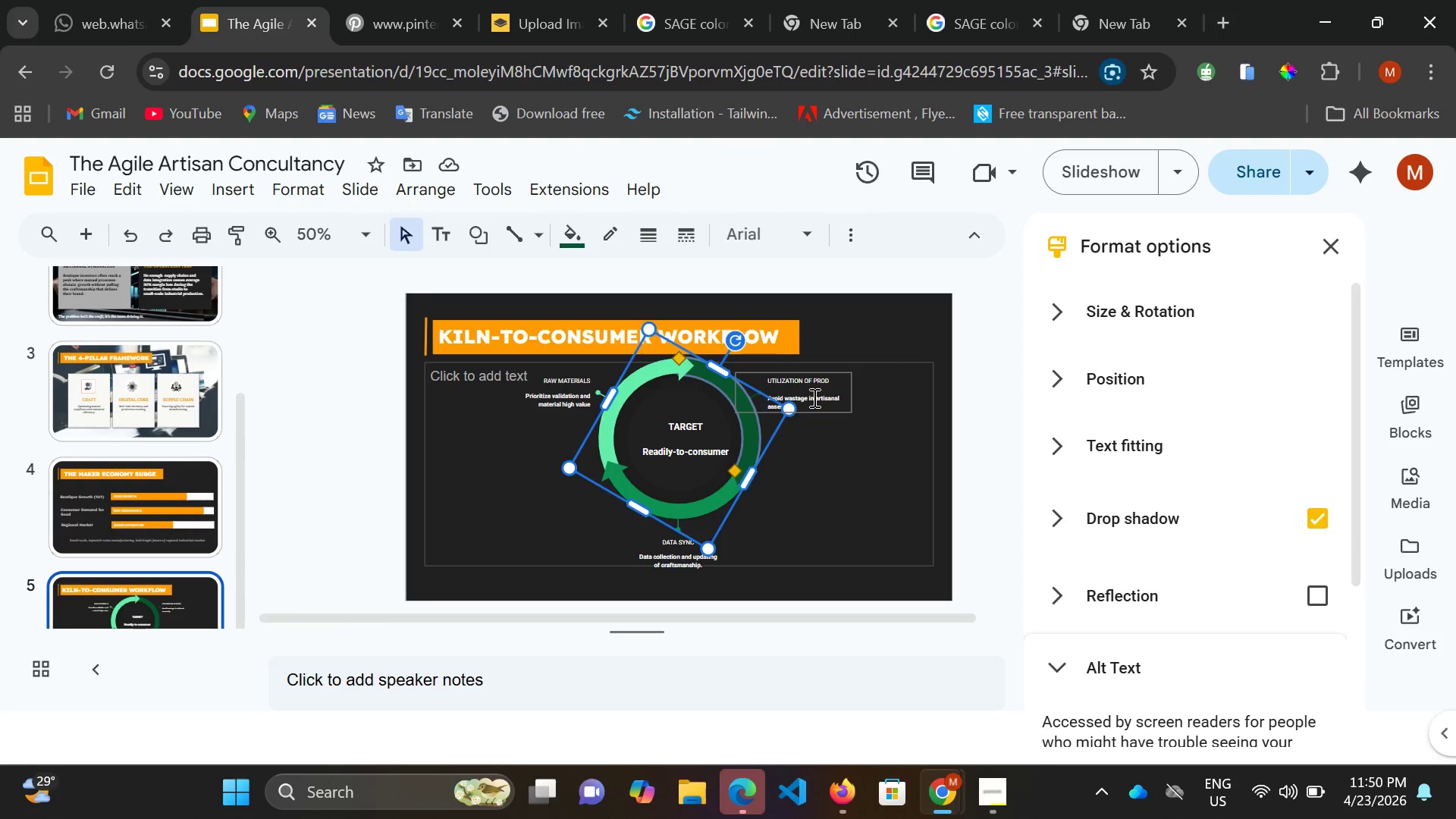 
left_click([813, 397])
 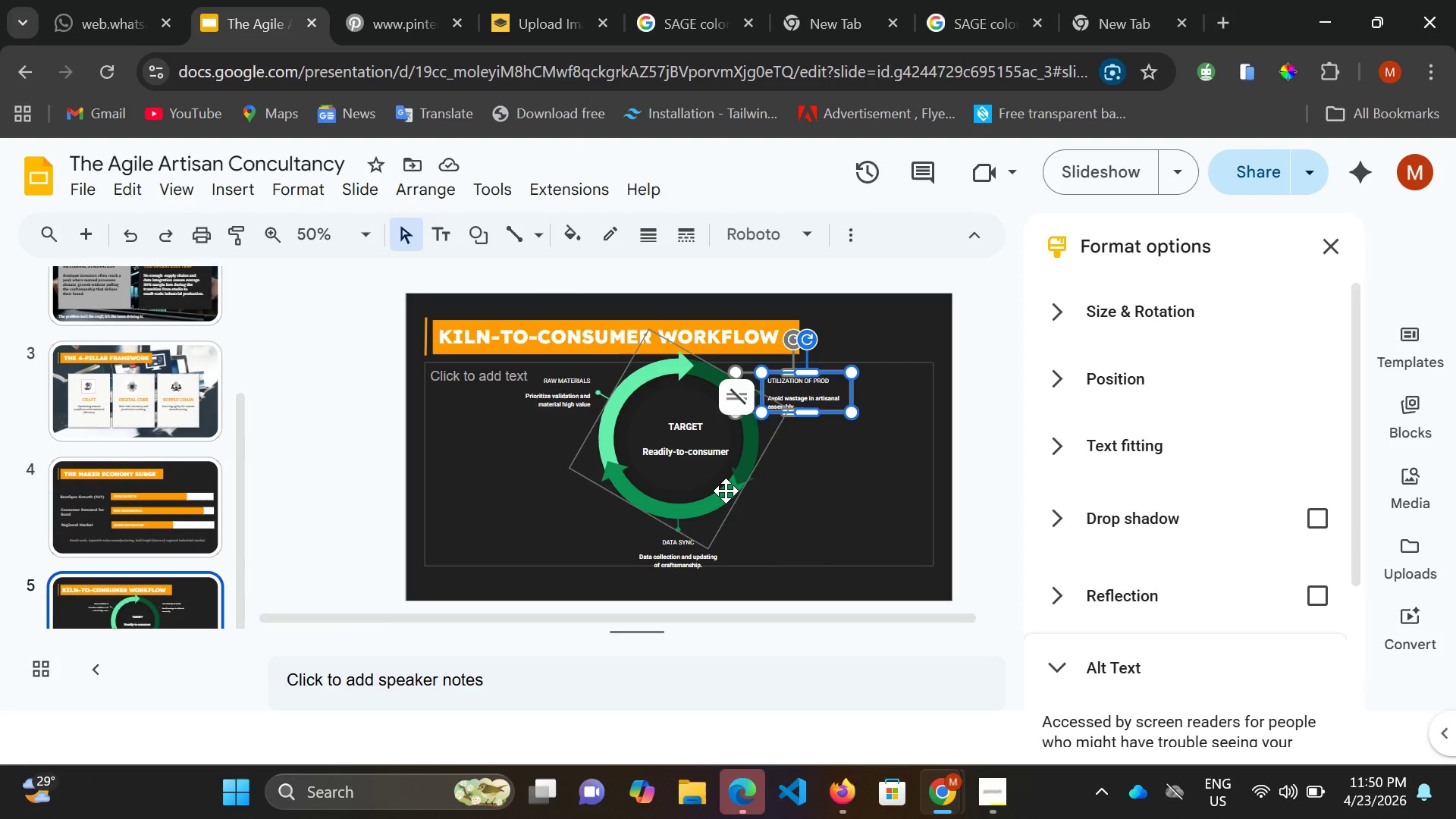 
left_click([724, 491])
 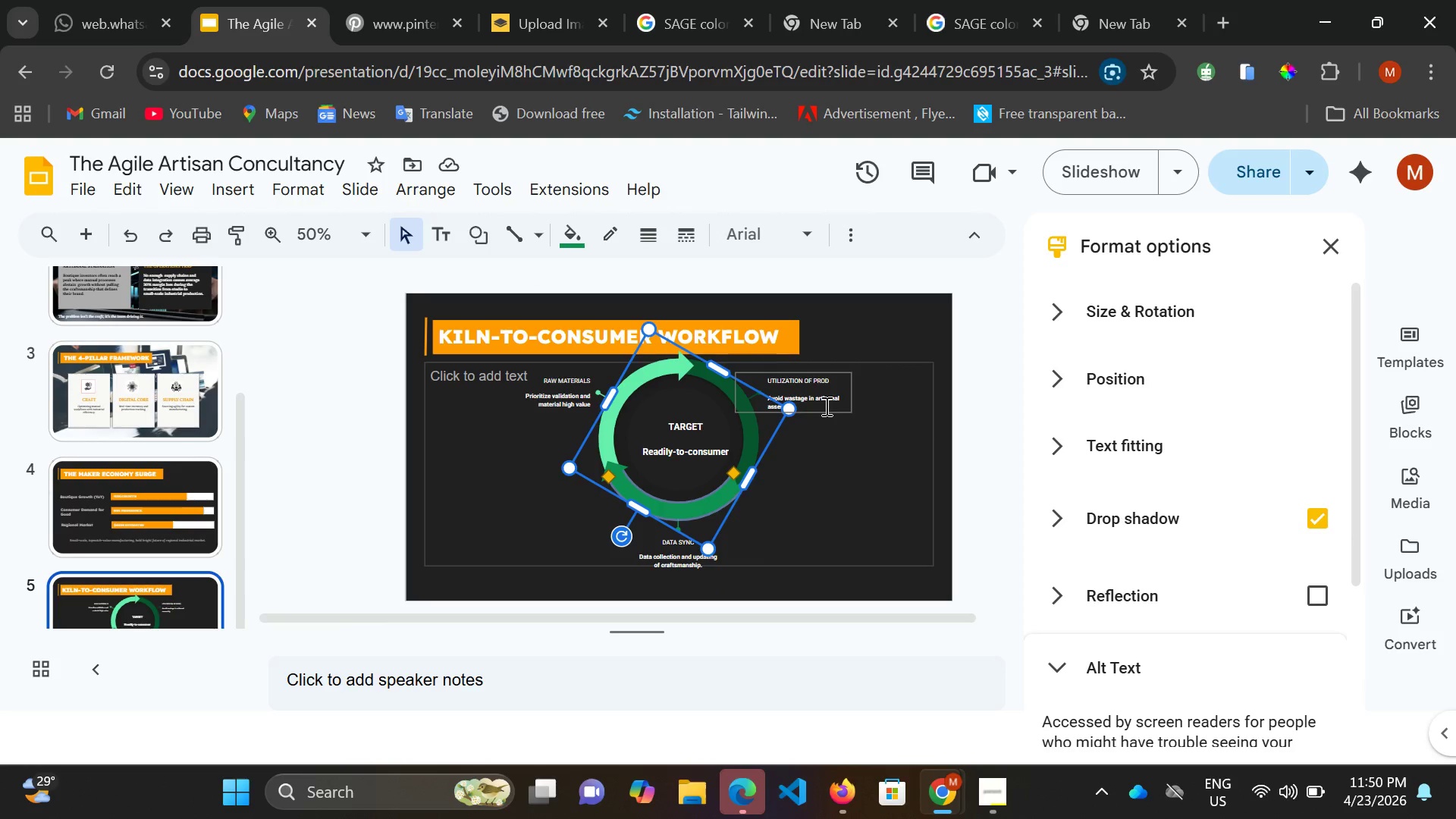 
hold_key(key=ControlLeft, duration=0.31)
double_click([825, 406])
 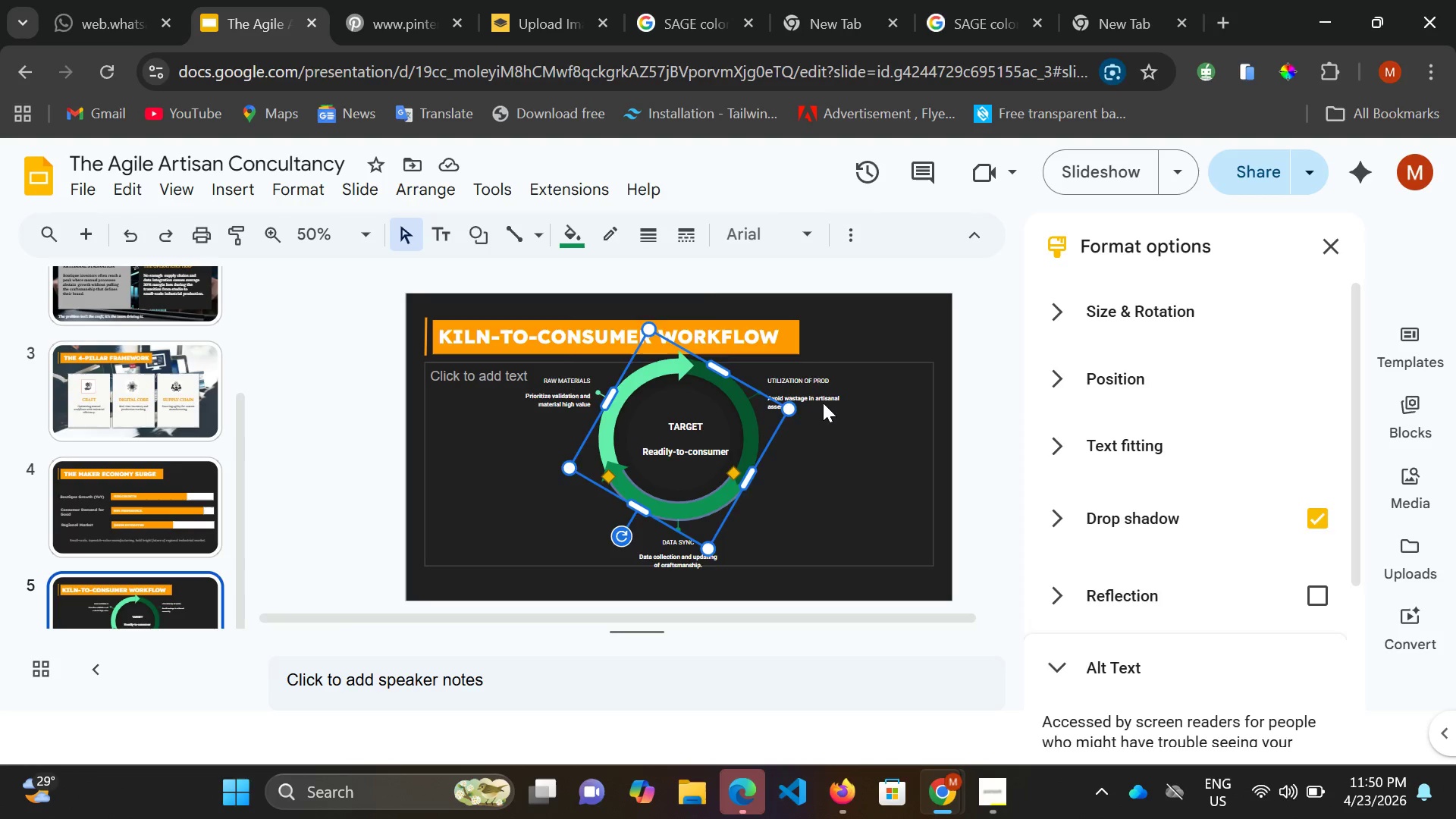 
hold_key(key=ControlLeft, duration=0.62)
double_click([823, 403])
 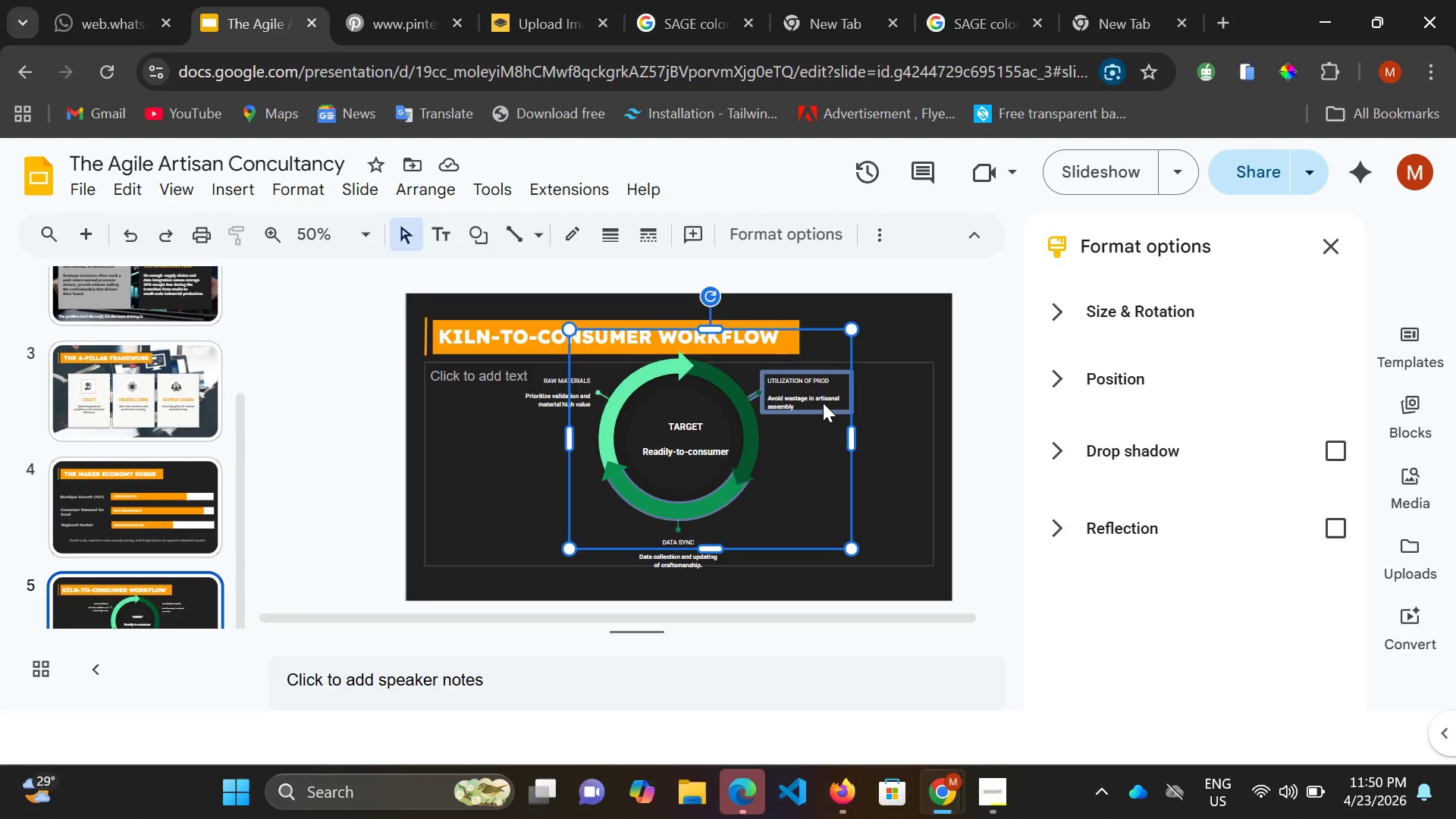 
hold_key(key=ControlLeft, duration=0.59)
double_click([823, 403])
 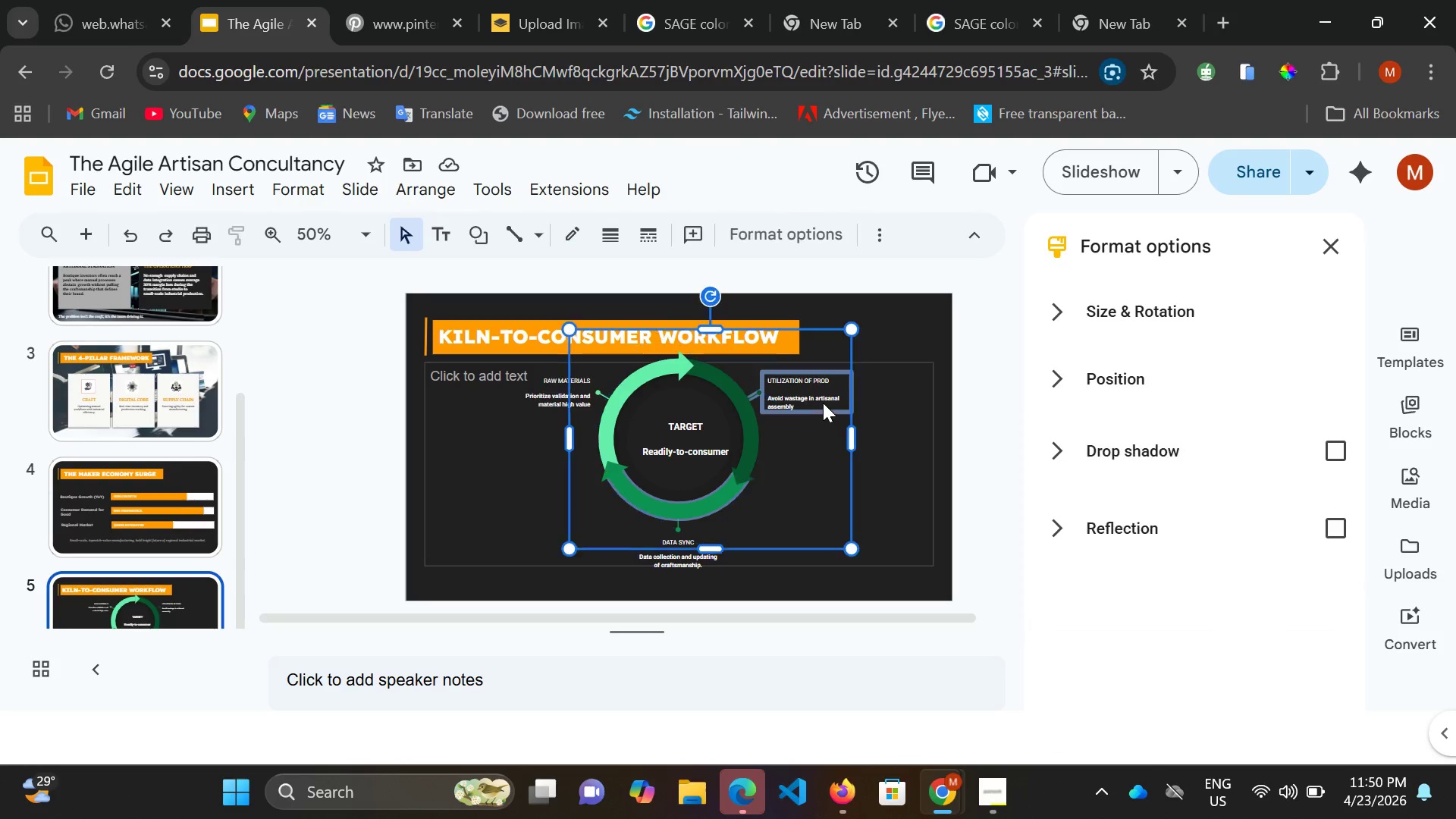 
key(Control+ControlLeft)
 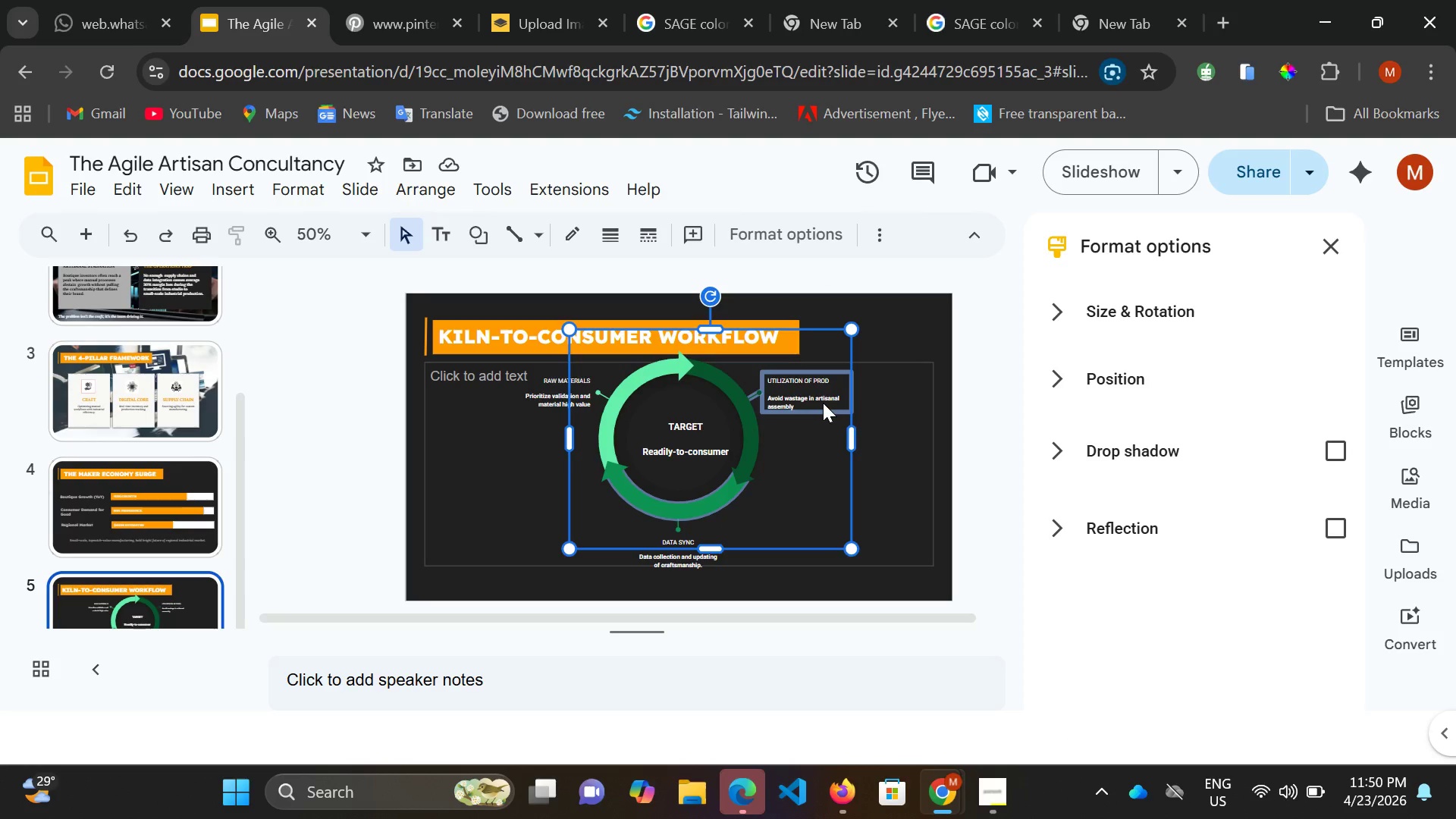 
left_click([823, 403])
 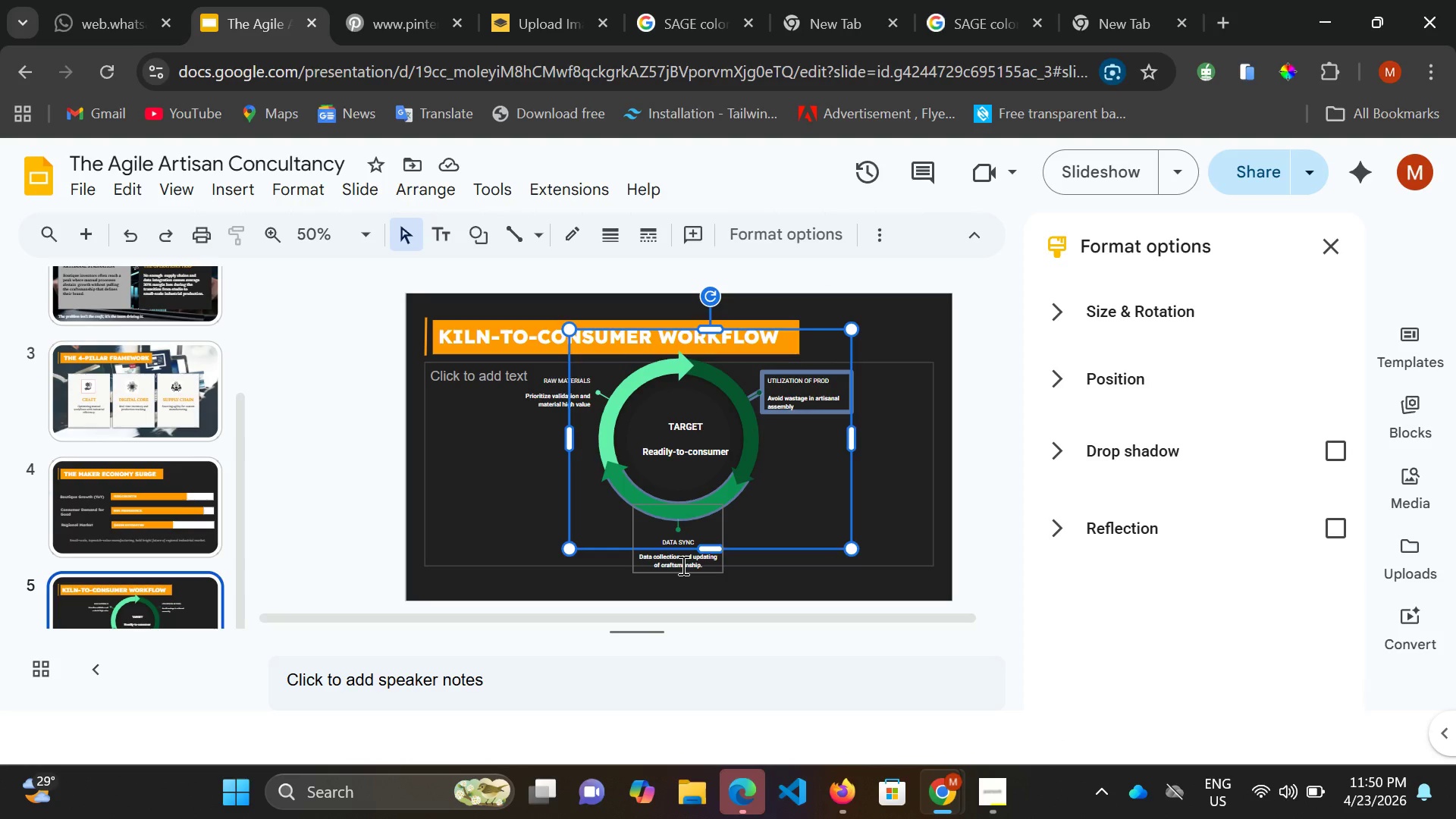 
key(Control+ControlLeft)
 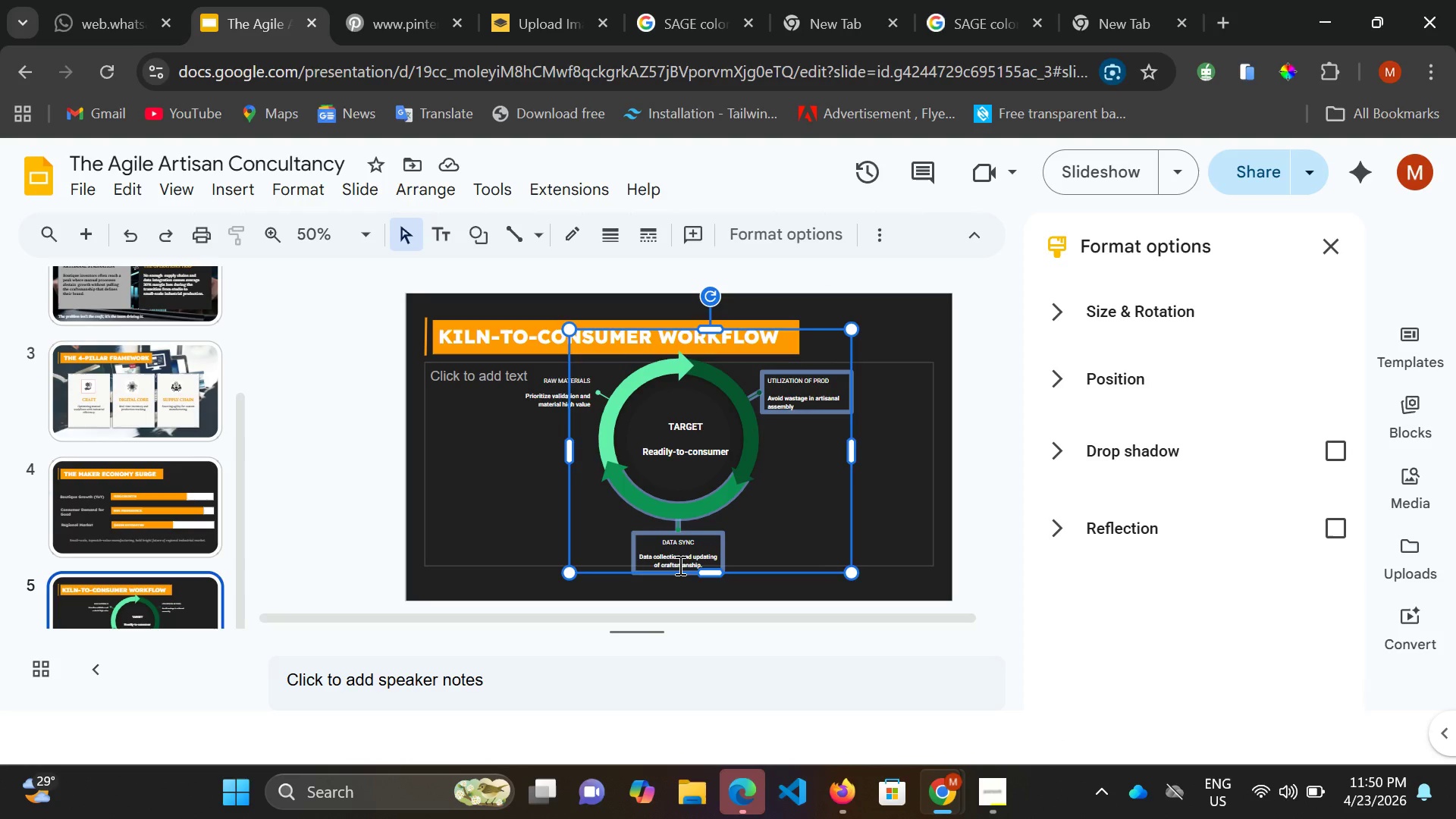 
left_click([680, 565])
 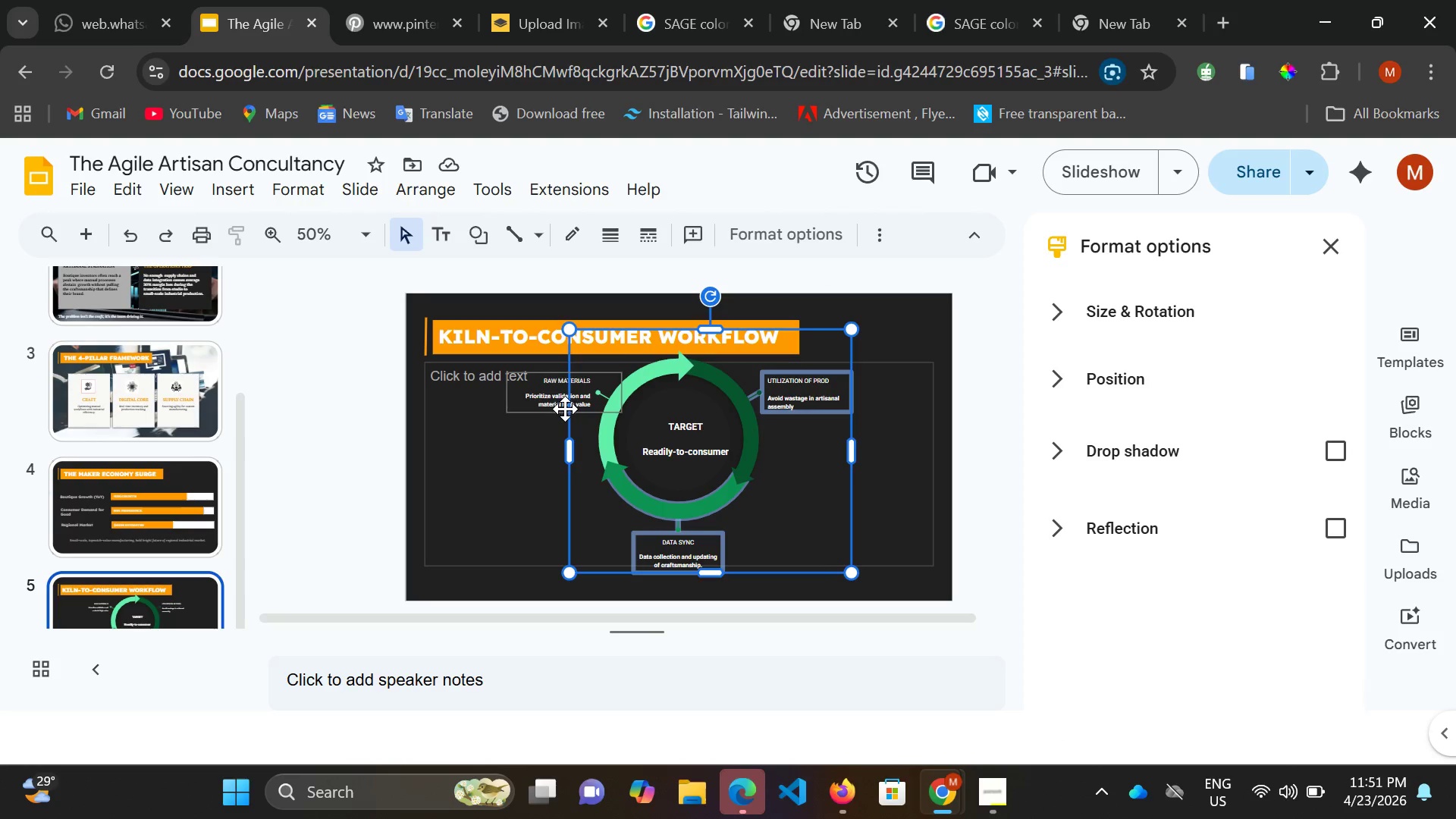 
key(Control+ControlLeft)
 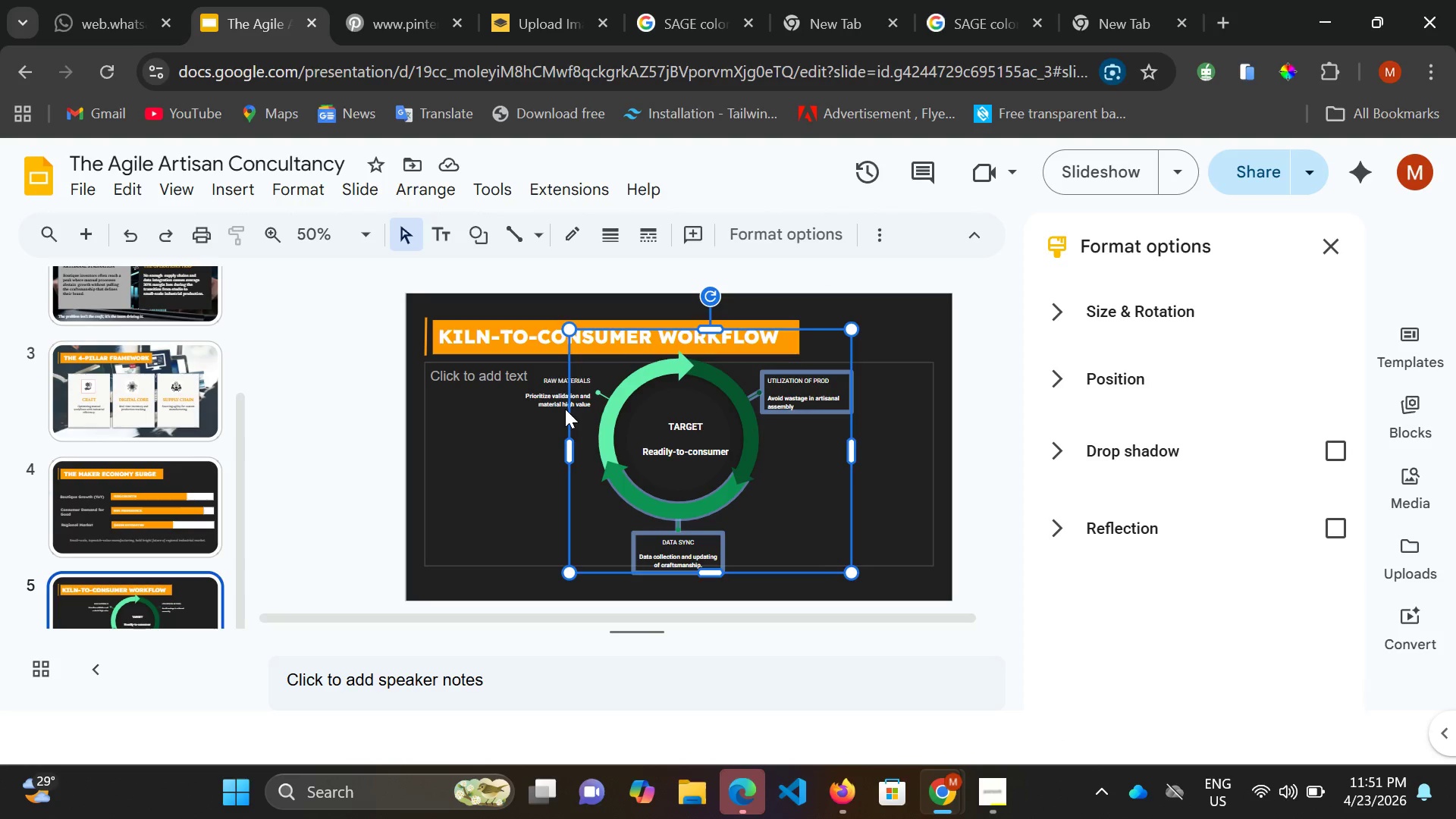 
double_click([565, 409])
 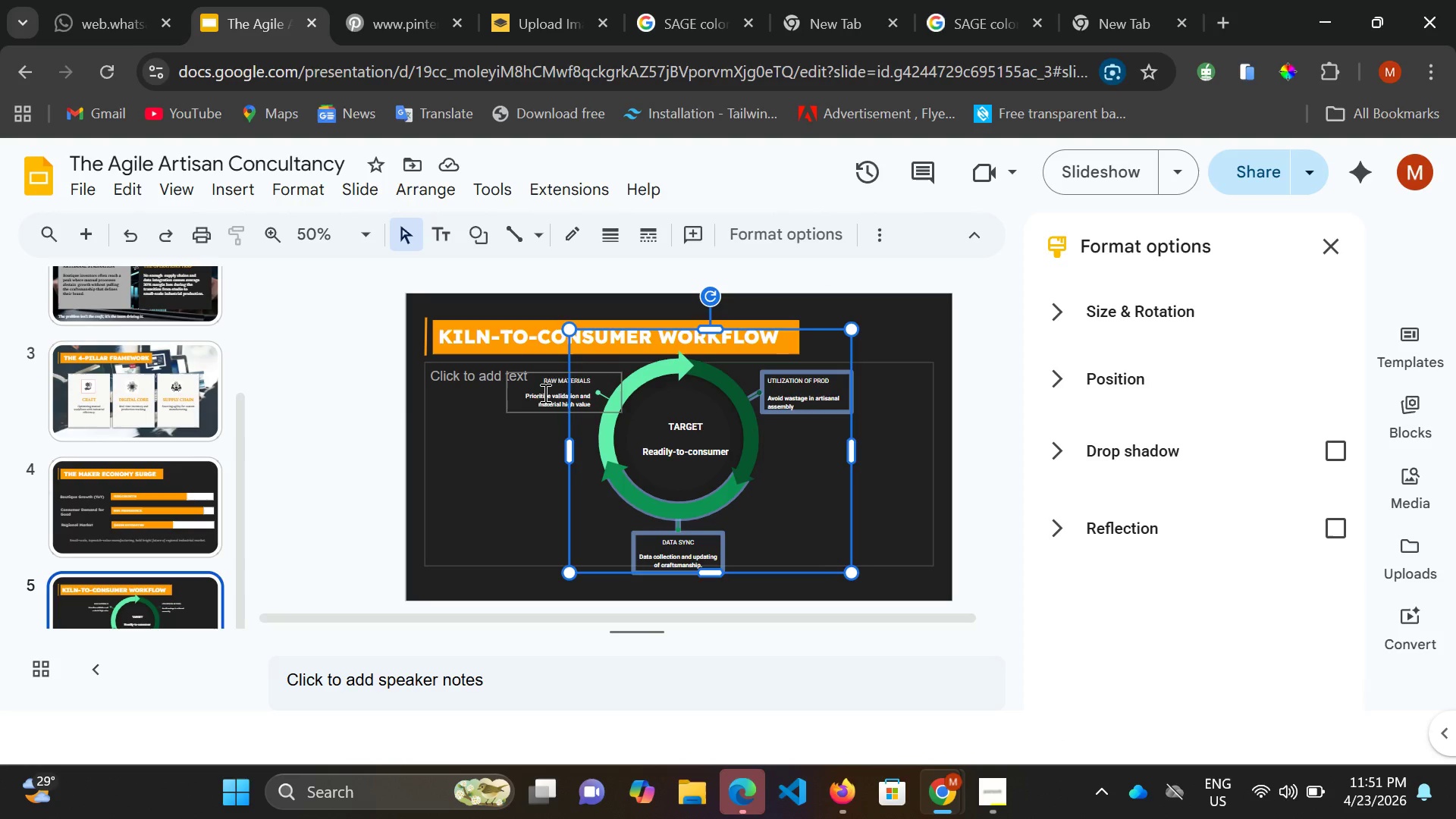 
key(Control+ControlLeft)
 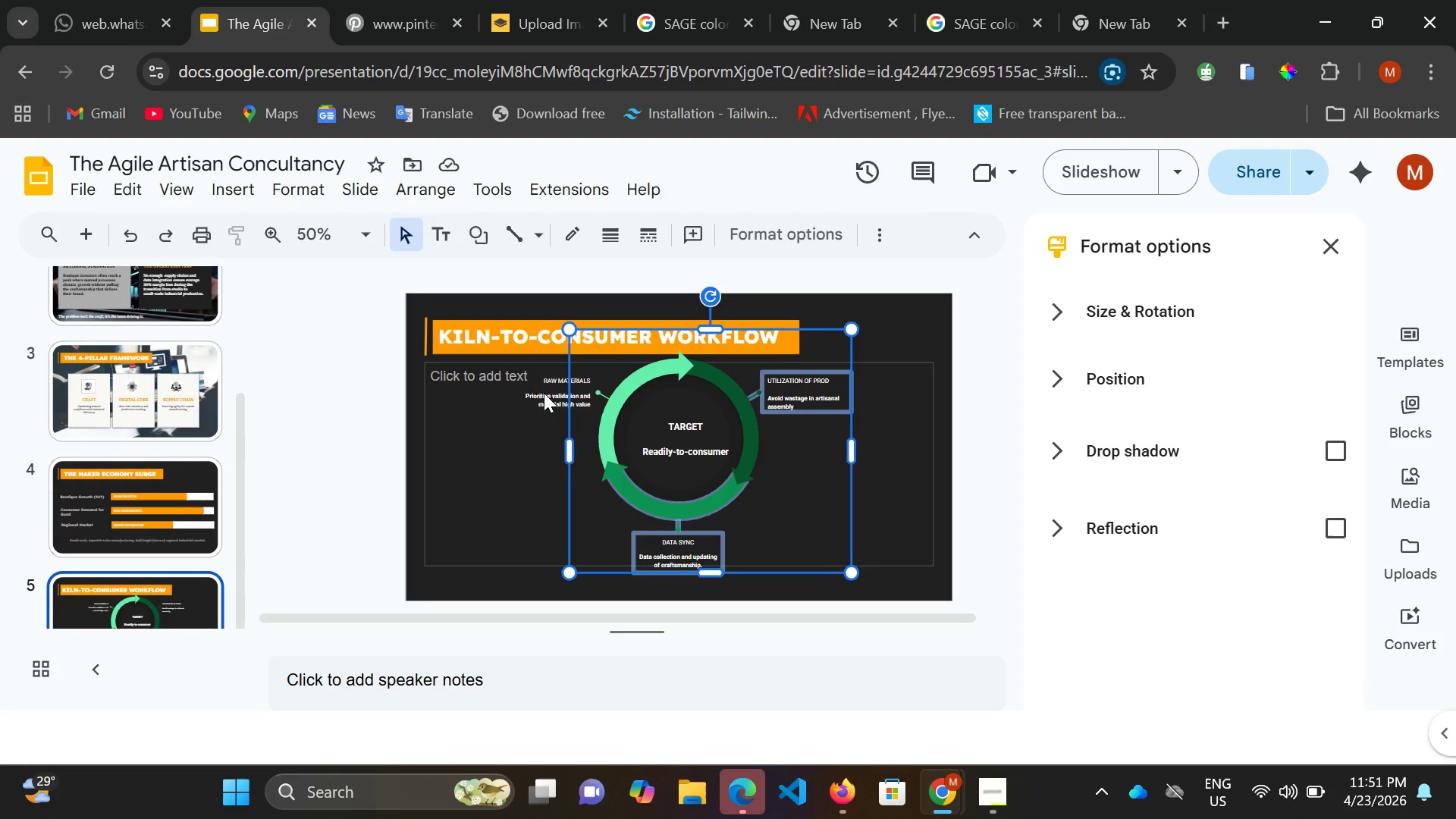 
double_click([544, 393])
 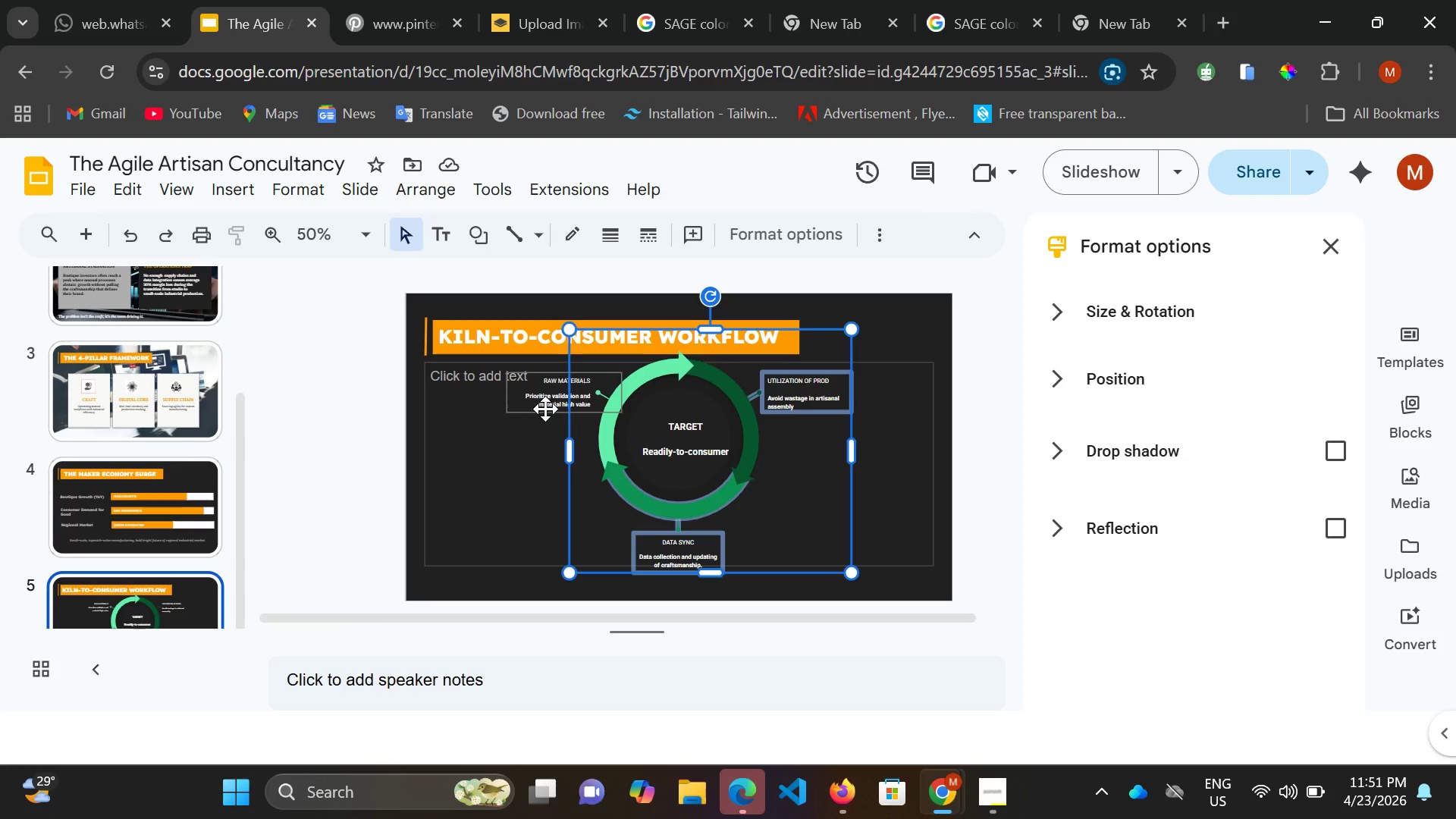 
key(Control+ControlLeft)
 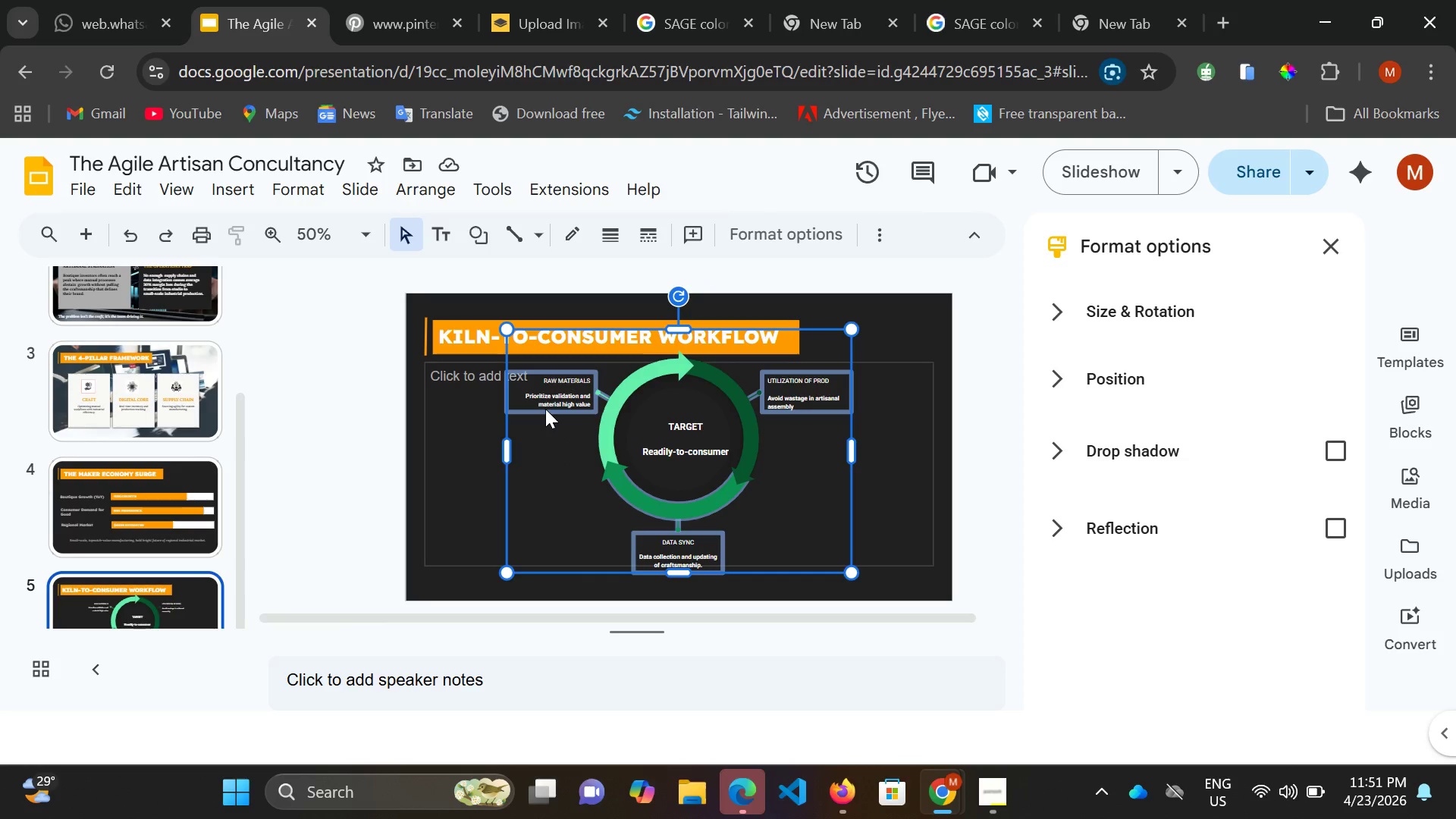 
double_click([545, 409])
 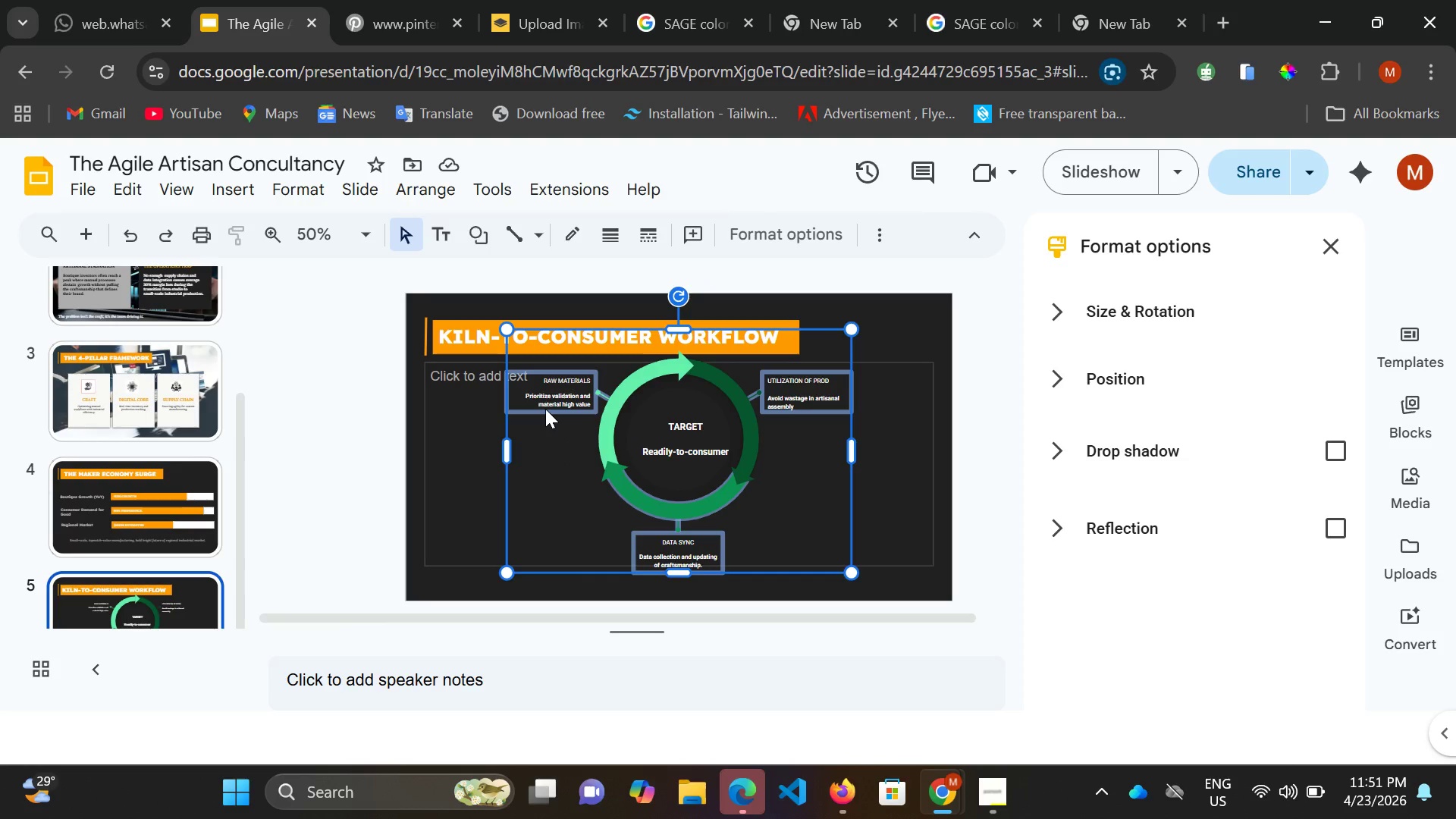 
triple_click([545, 409])
 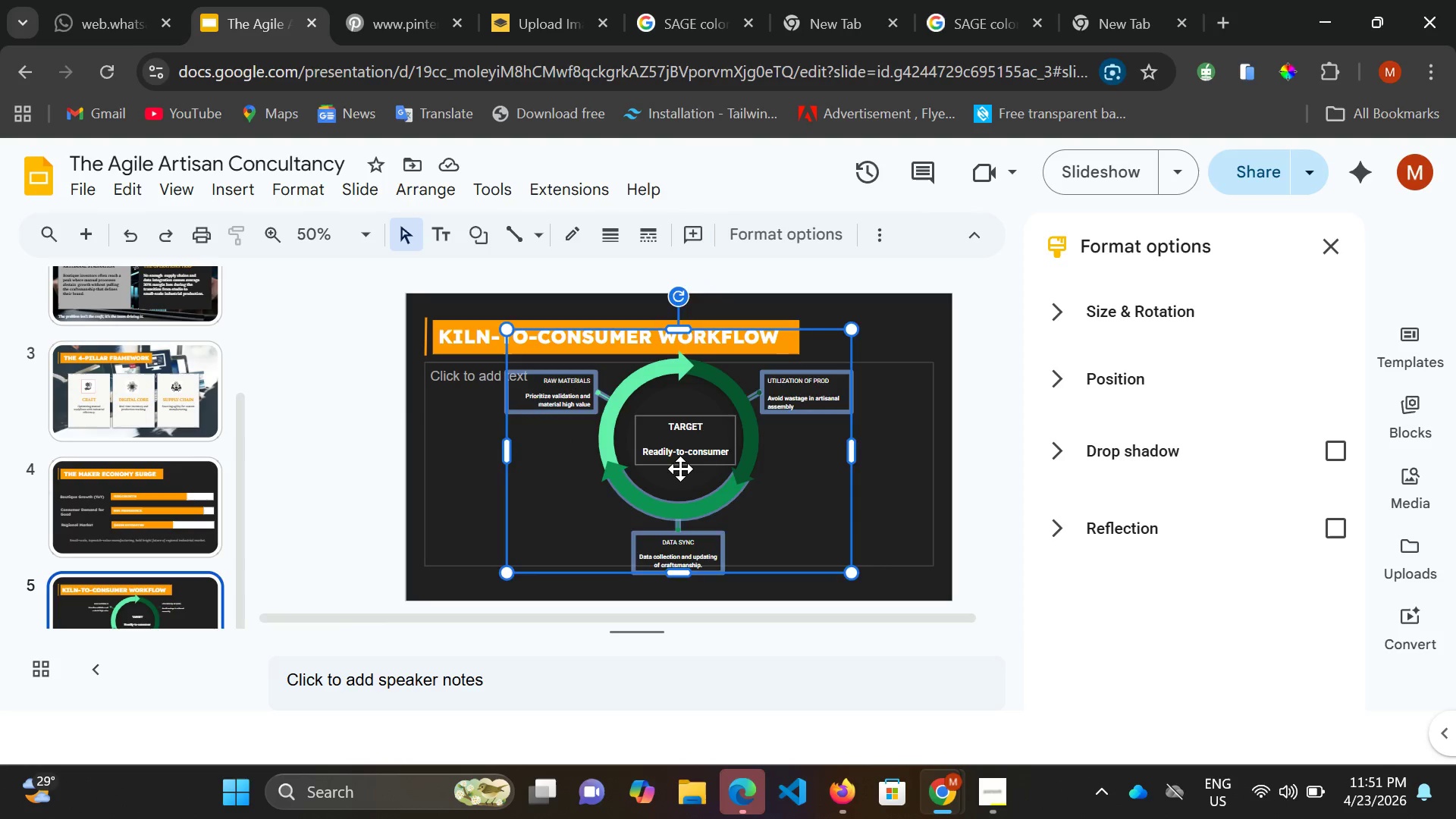 
key(Control+ControlLeft)
 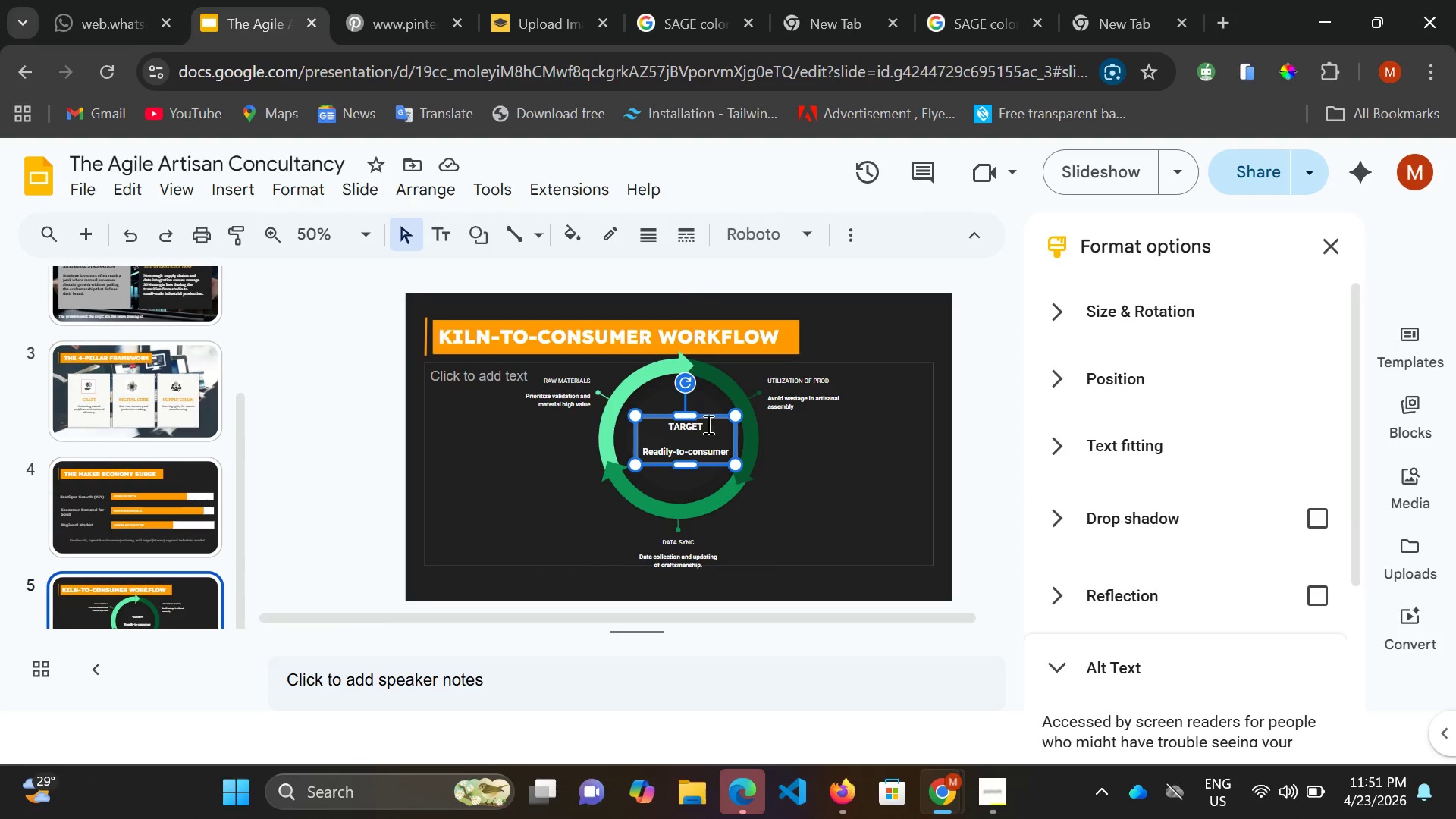 
wait(7.66)
 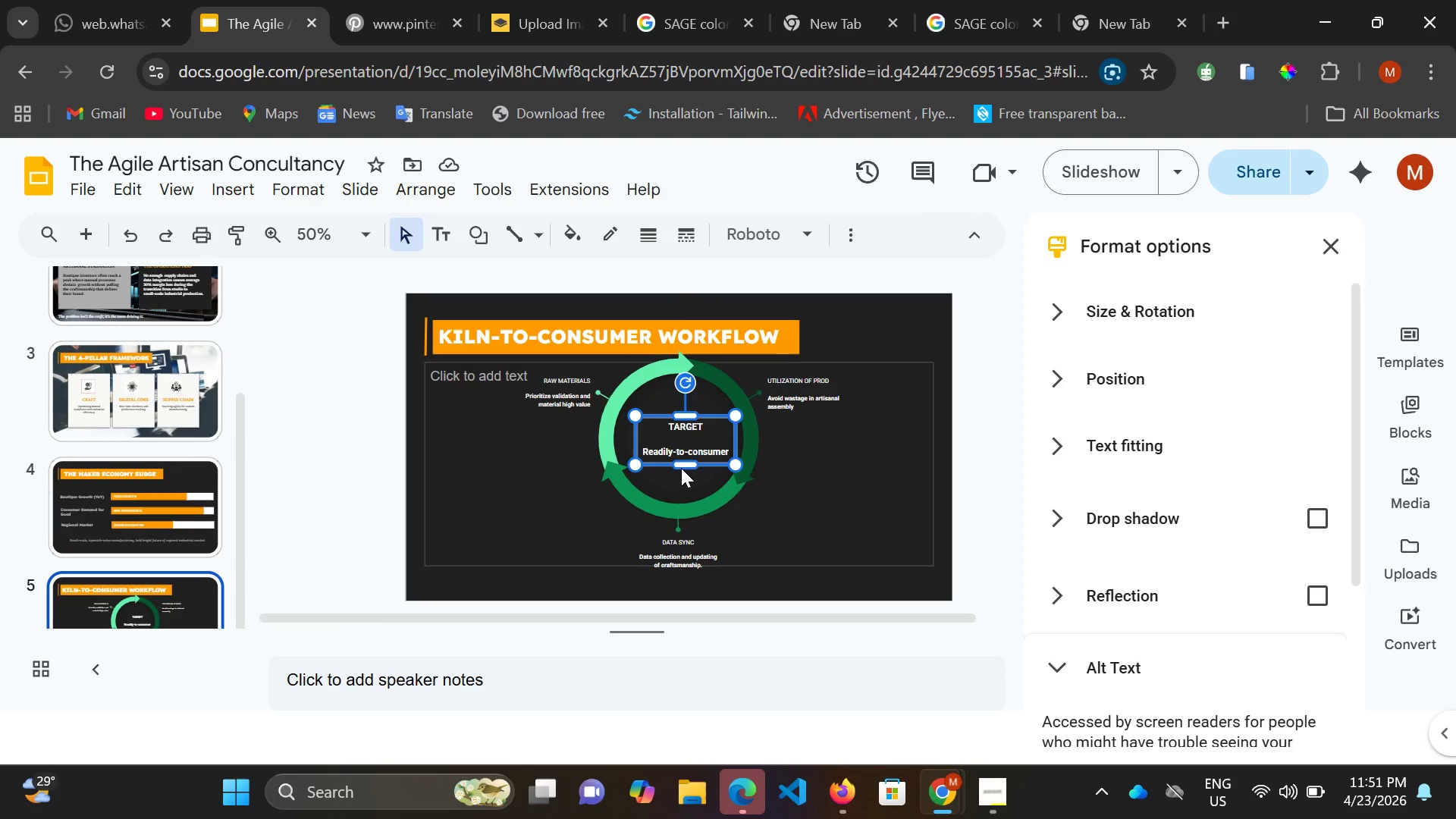 
hold_key(key=ControlLeft, duration=1.5)
left_click([716, 389])
 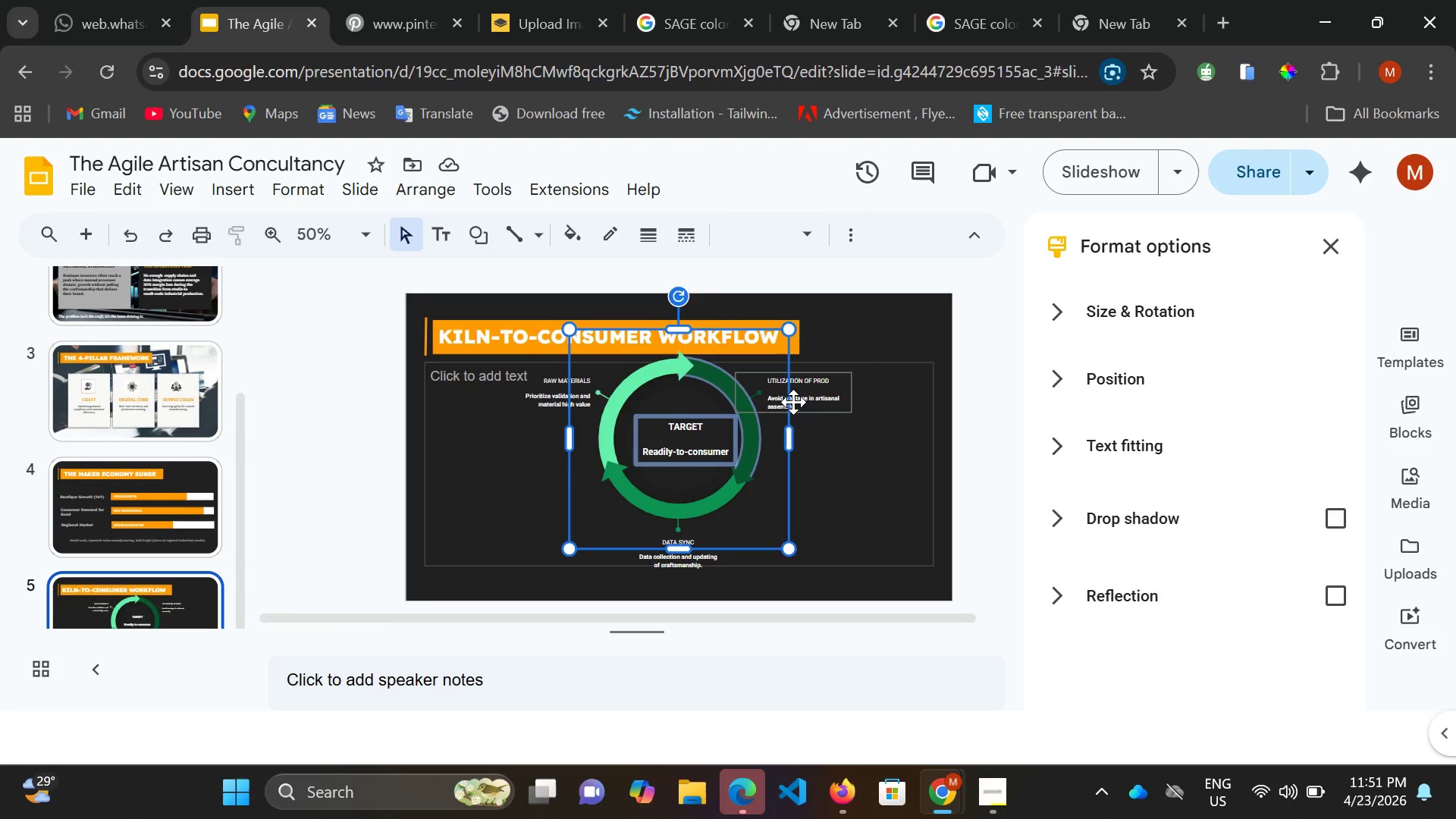 
hold_key(key=ControlLeft, duration=1.52)
left_click([793, 402])
 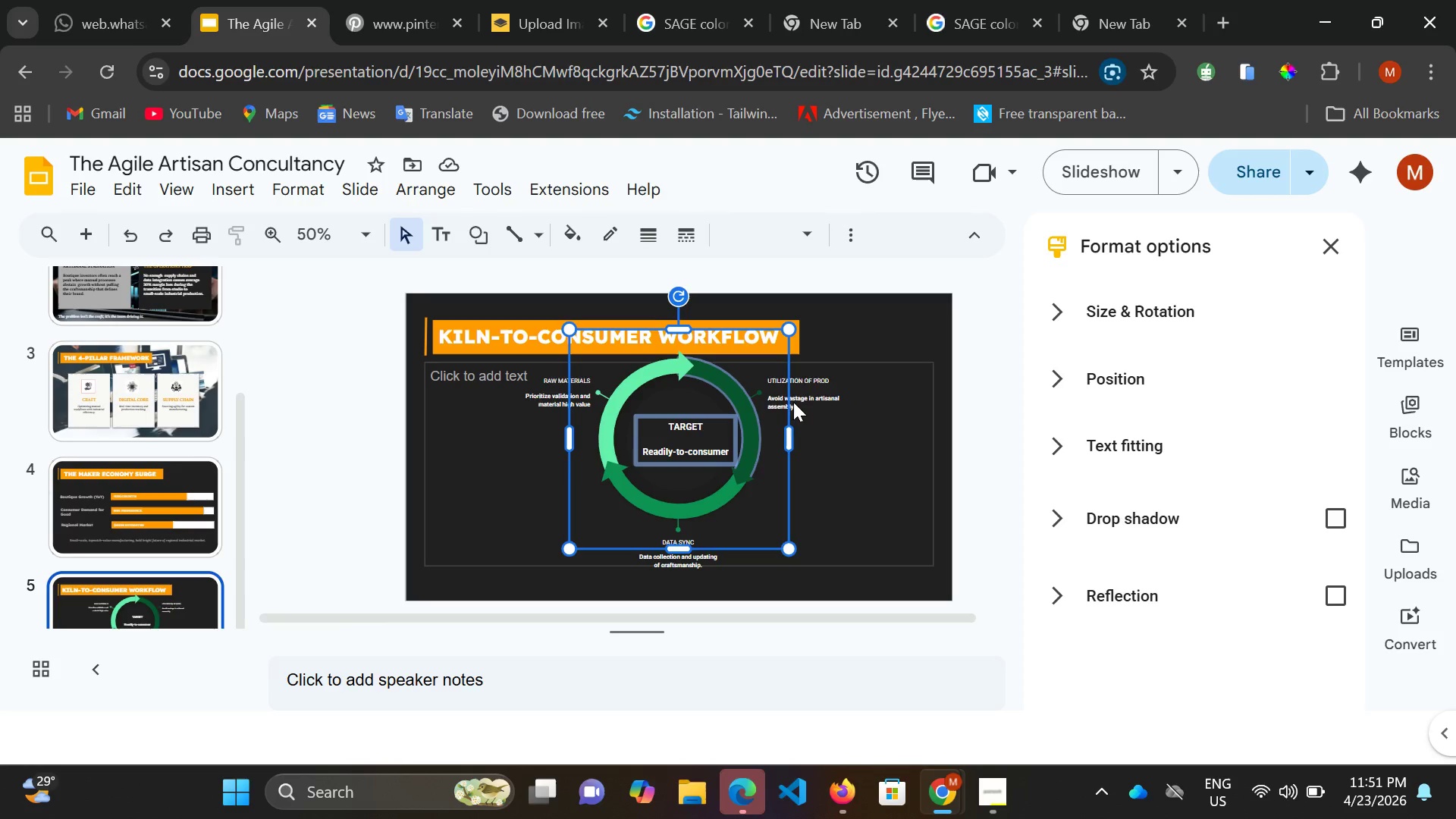 
double_click([793, 402])
 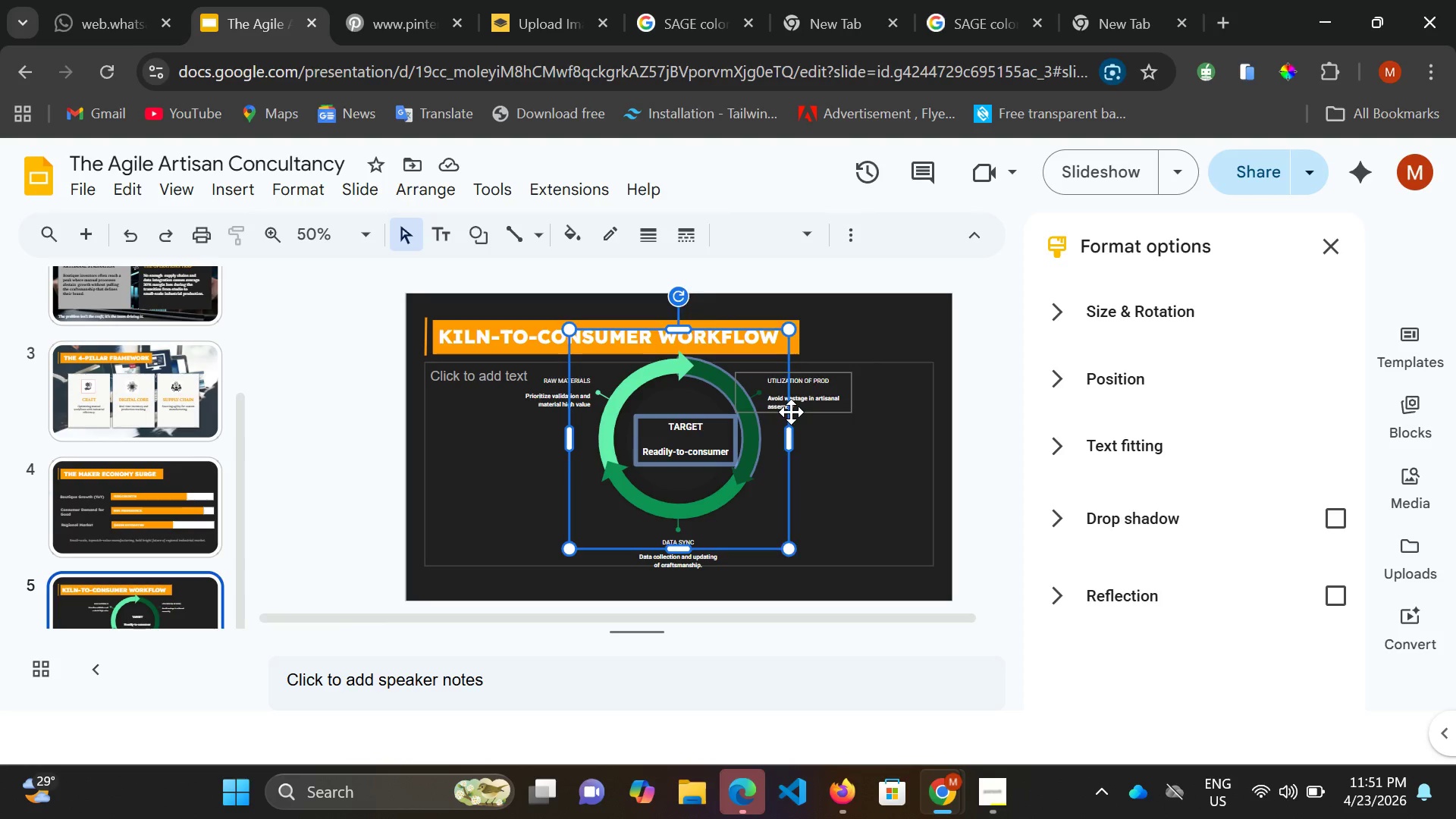 
left_click([791, 412])
 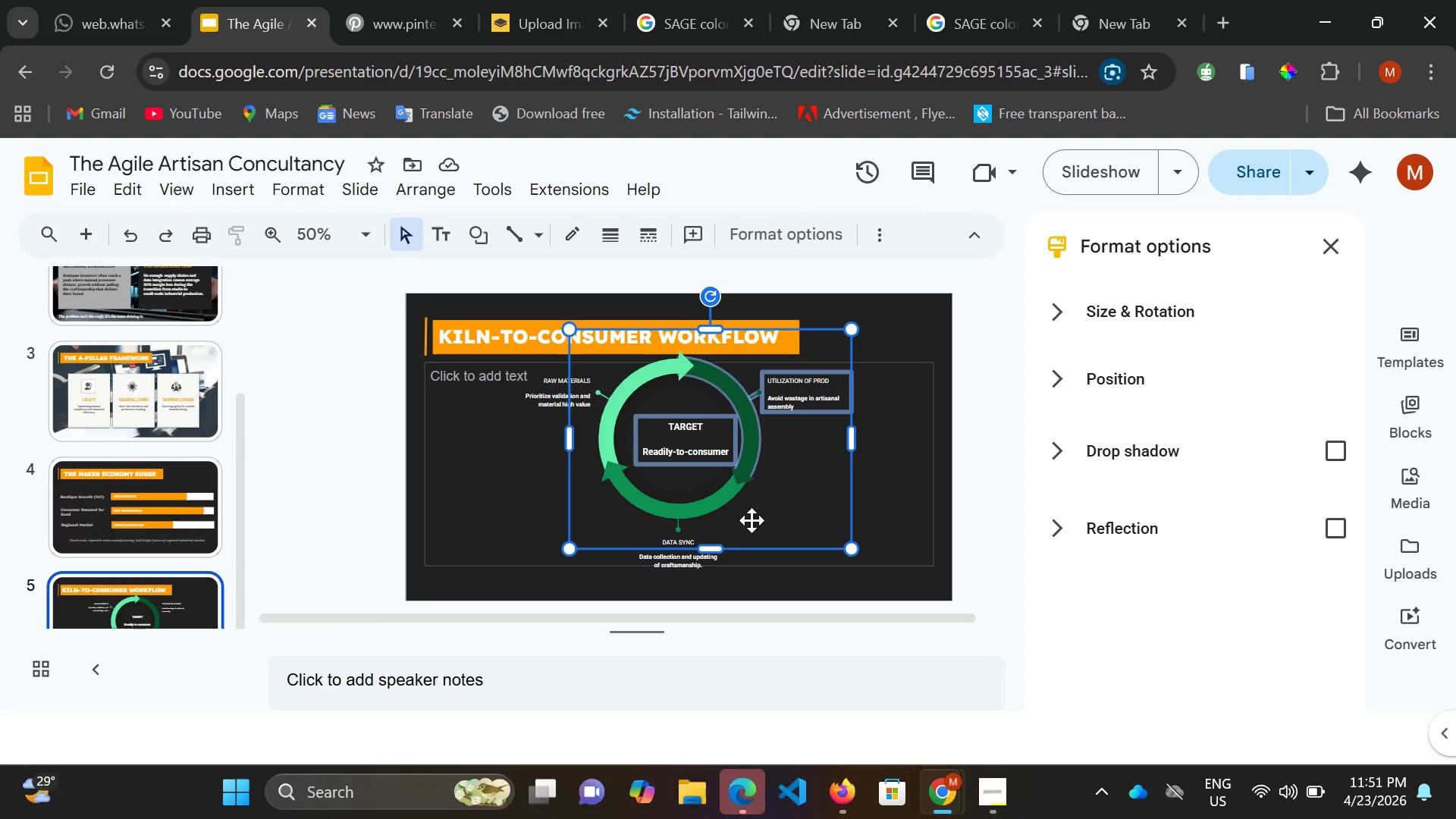 
hold_key(key=ControlLeft, duration=1.53)
left_click([689, 565])
 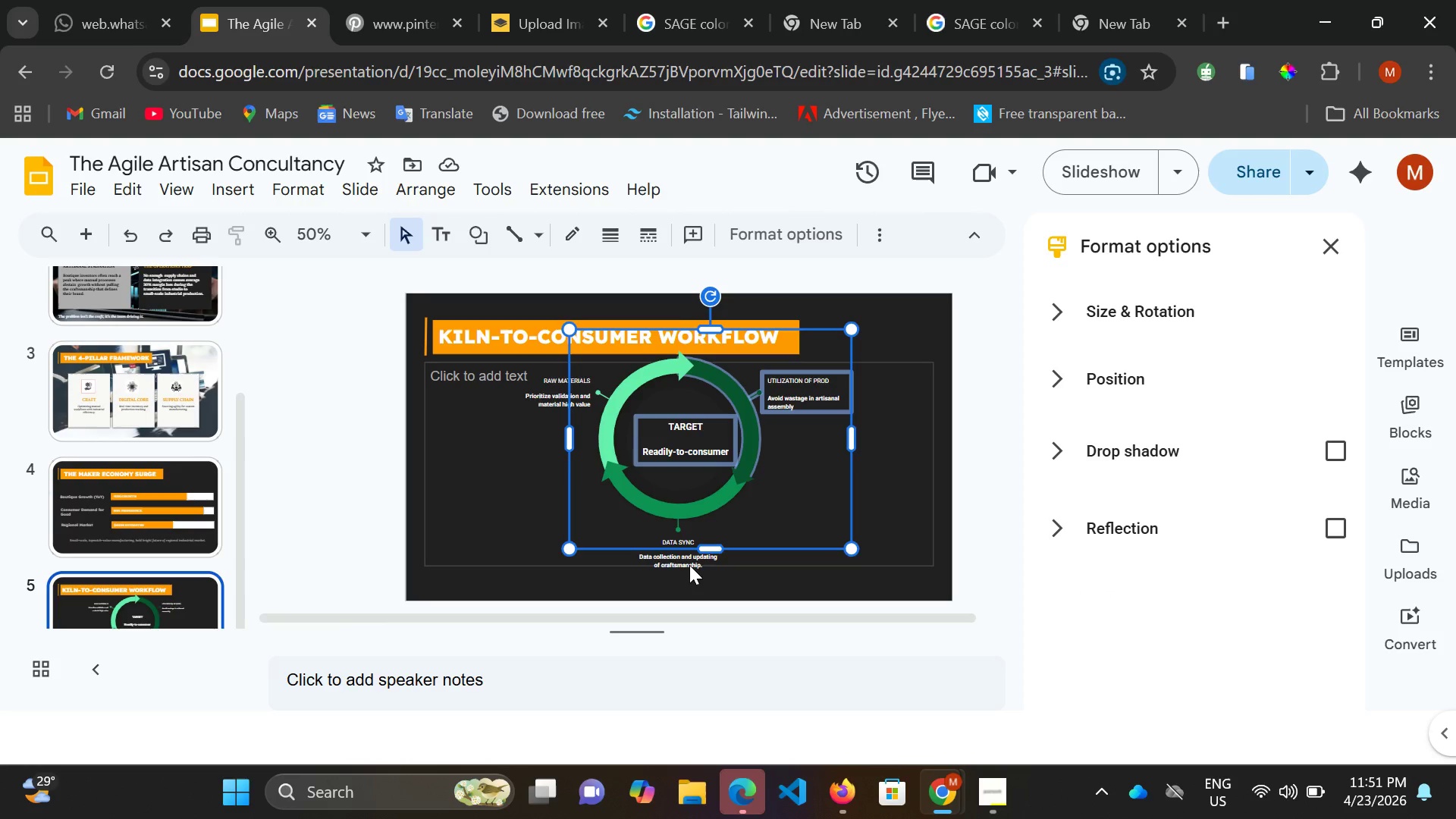 
double_click([689, 565])
 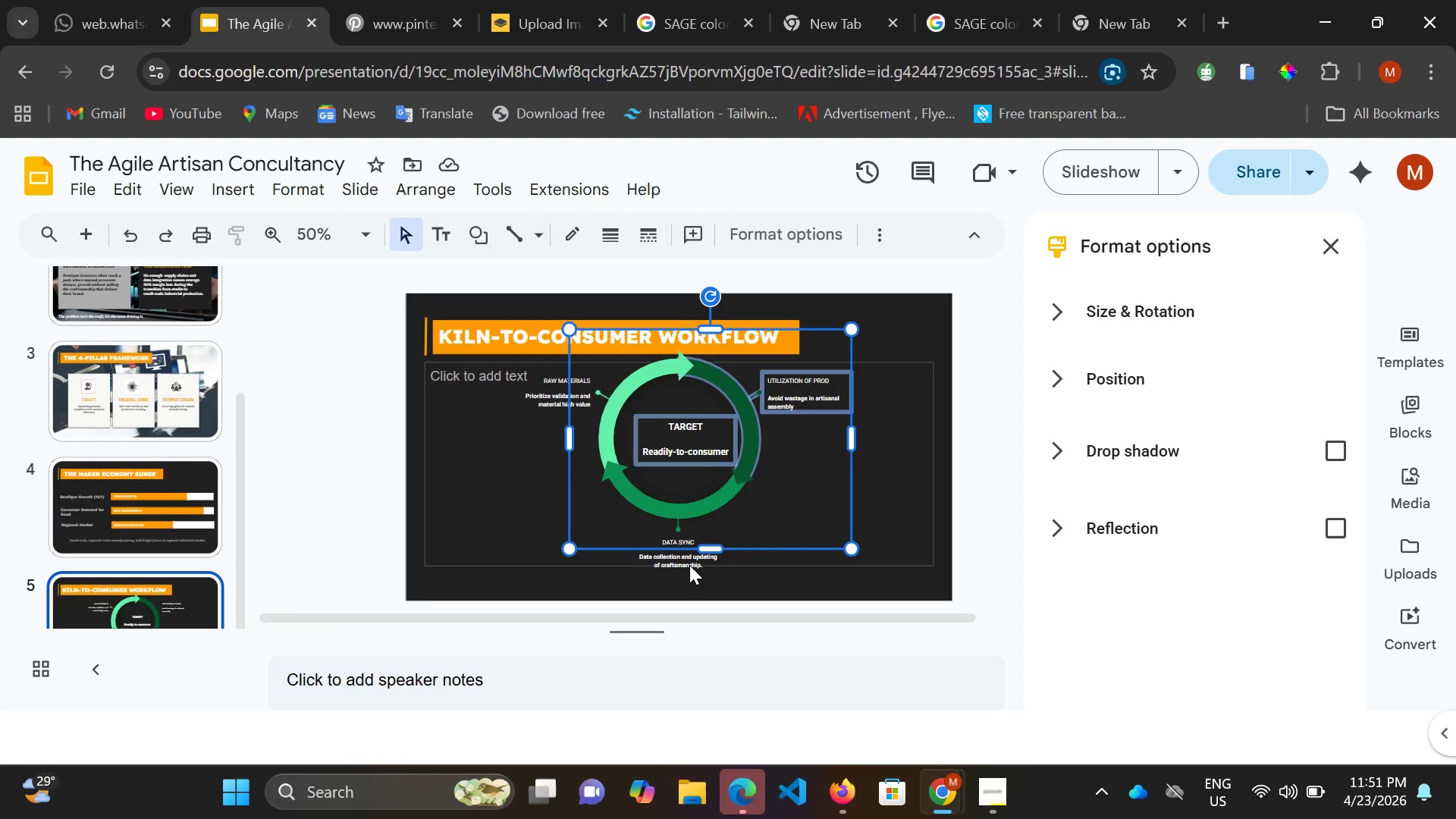 
hold_key(key=ControlLeft, duration=1.5)
left_click([689, 565])
 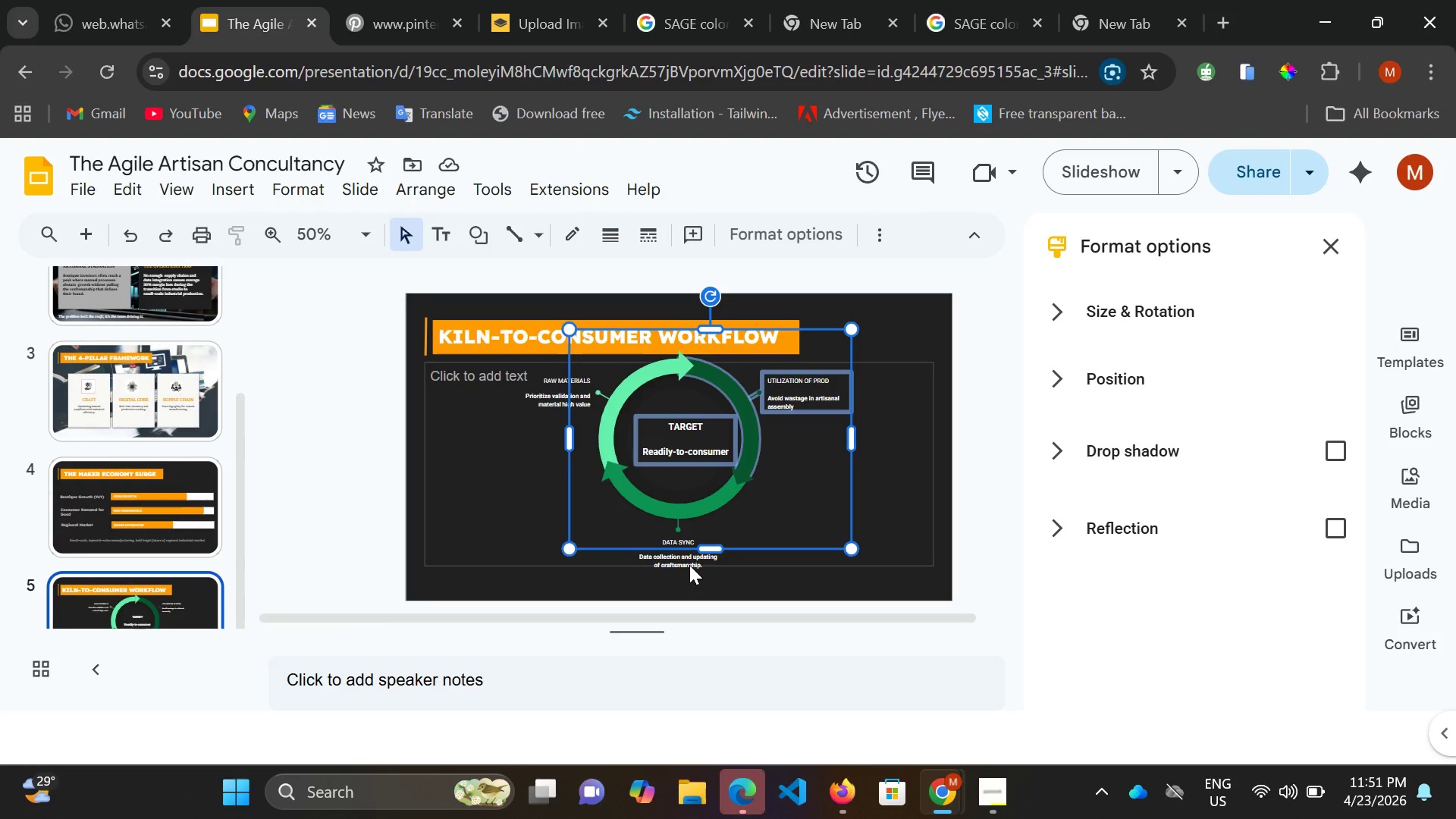 
double_click([689, 565])
 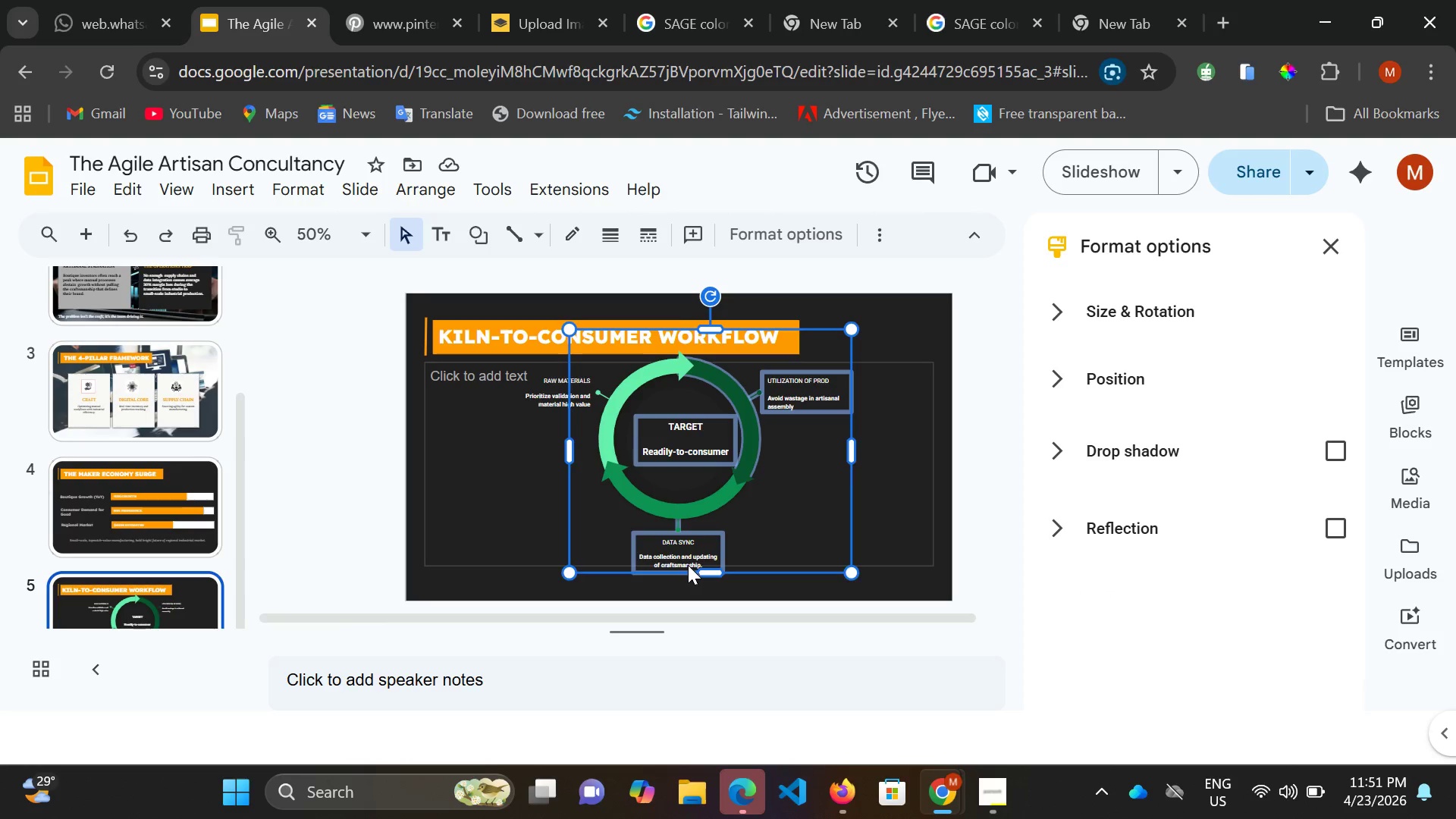 
left_click([689, 565])
 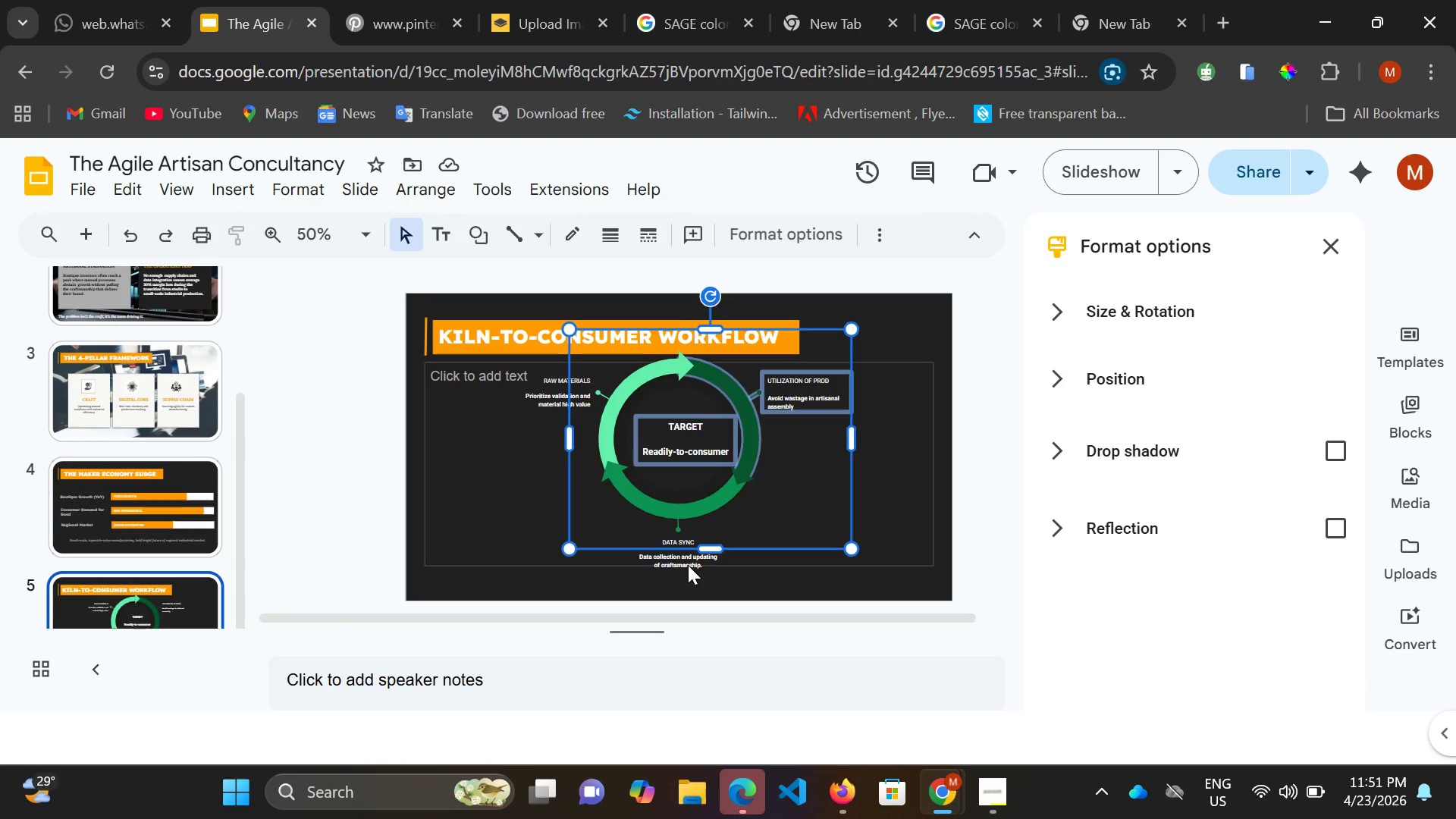 
double_click([689, 565])
 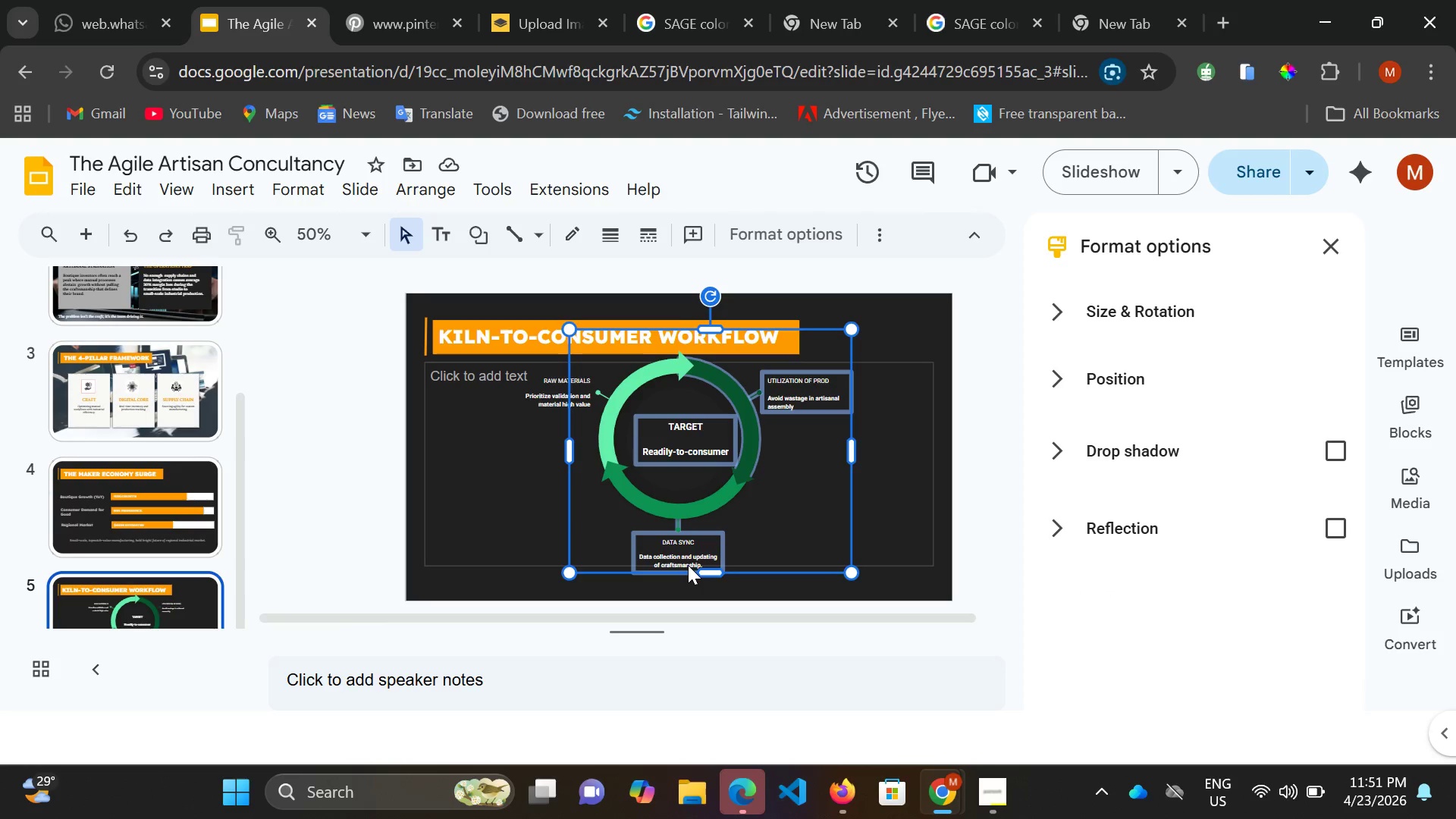 
left_click([688, 565])
 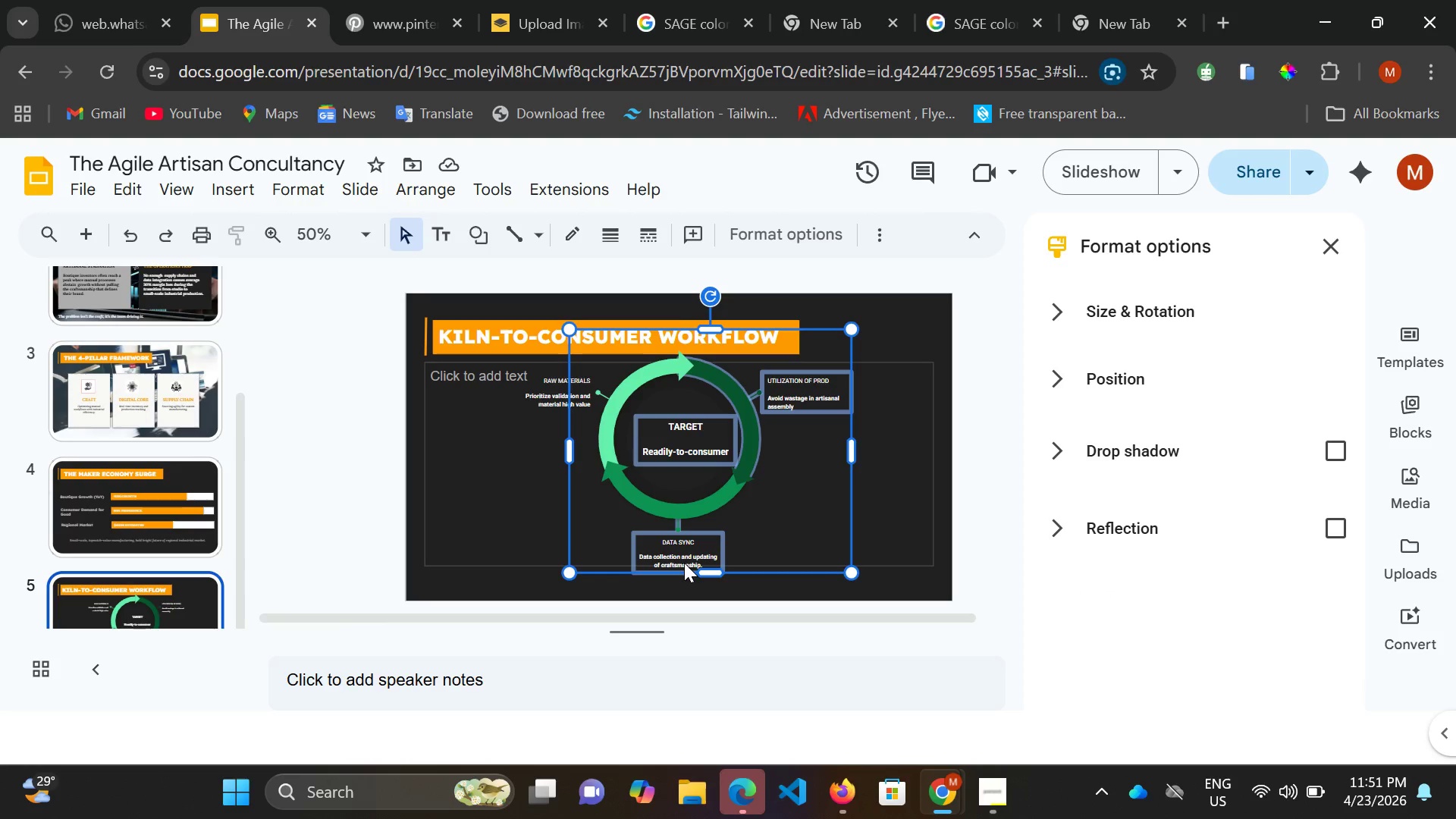 
hold_key(key=ControlLeft, duration=1.5)
left_click([540, 400])
 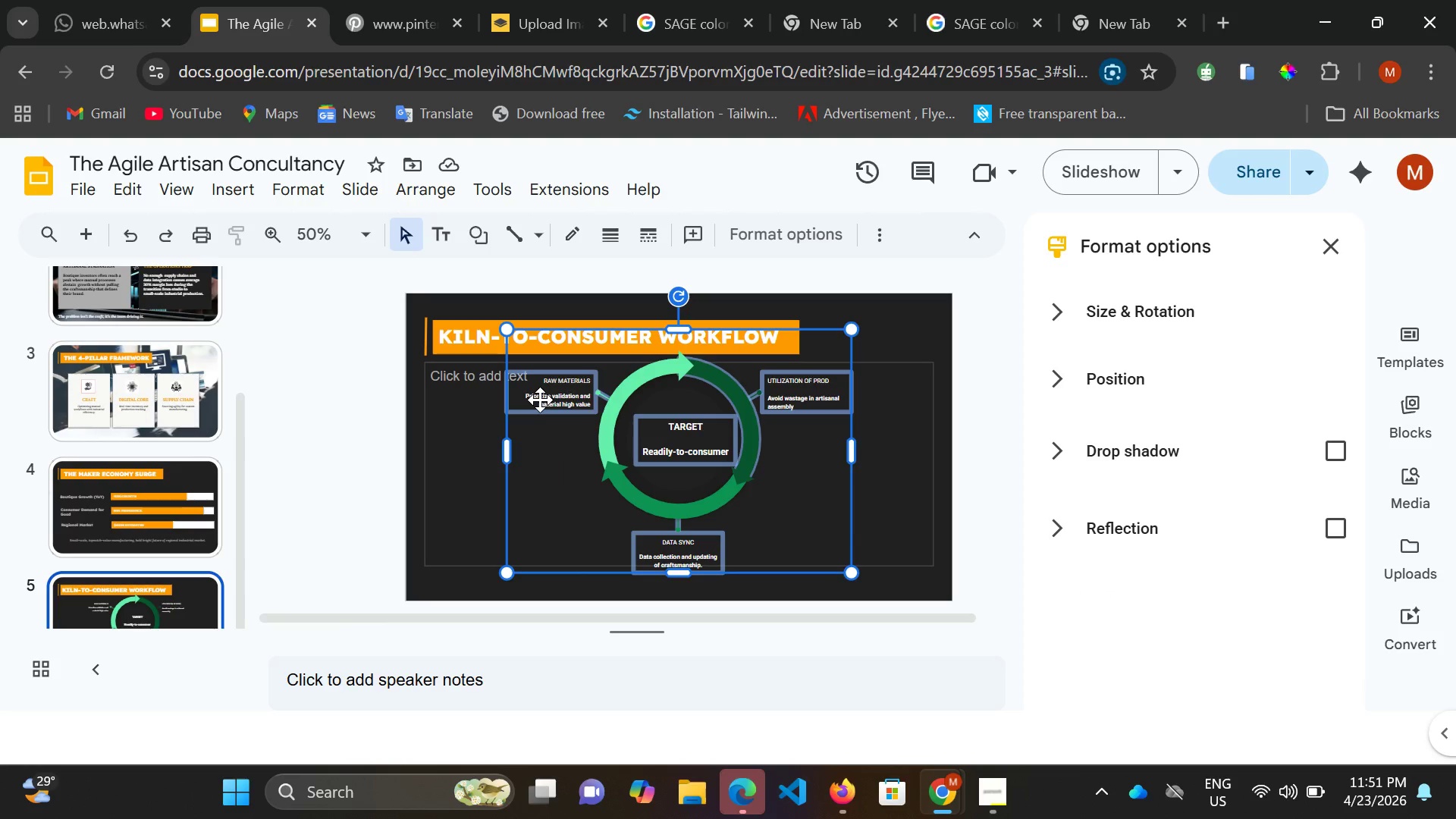 
hold_key(key=ControlLeft, duration=1.06)
 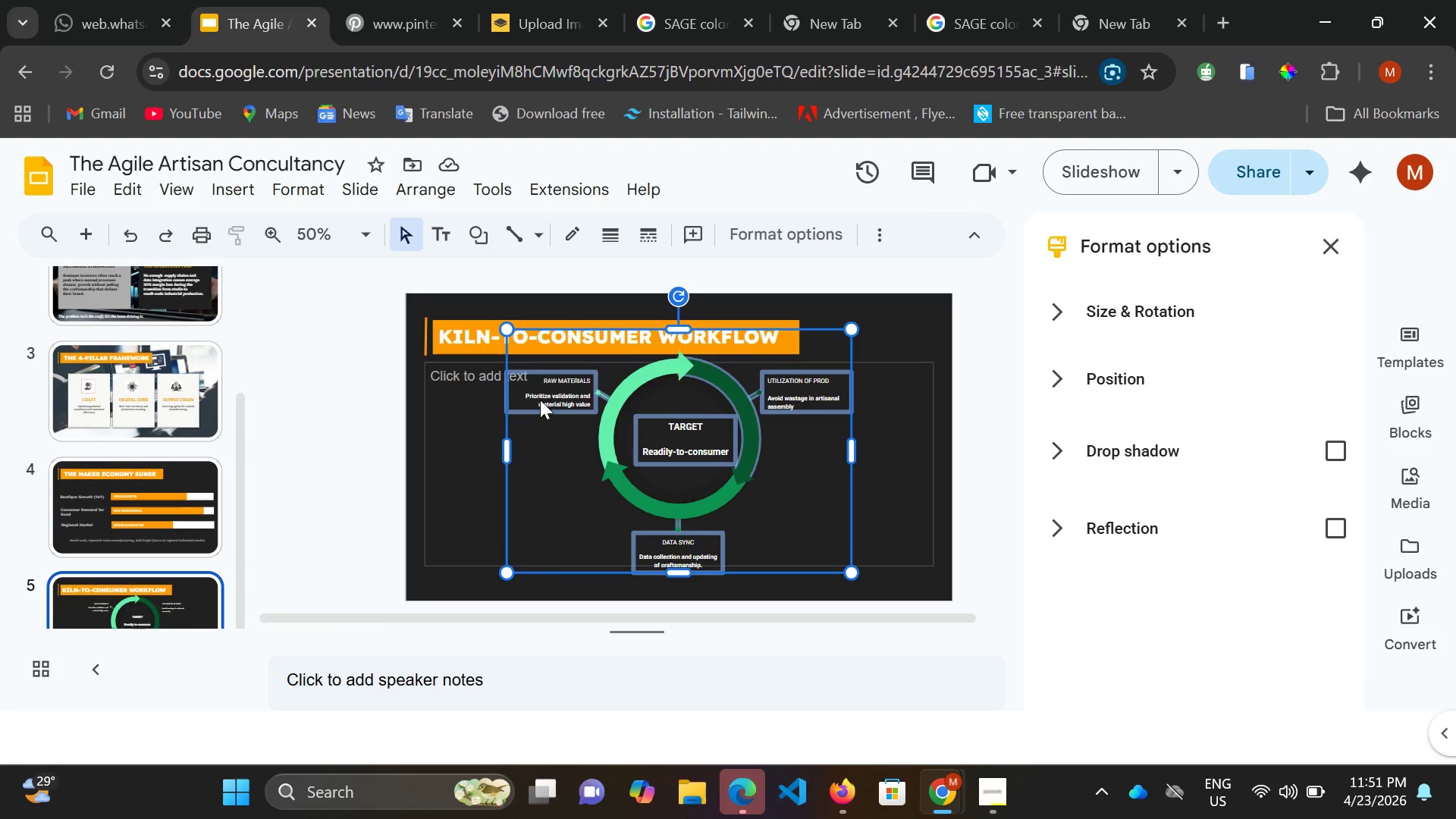 
hold_key(key=ArrowDown, duration=1.52)
 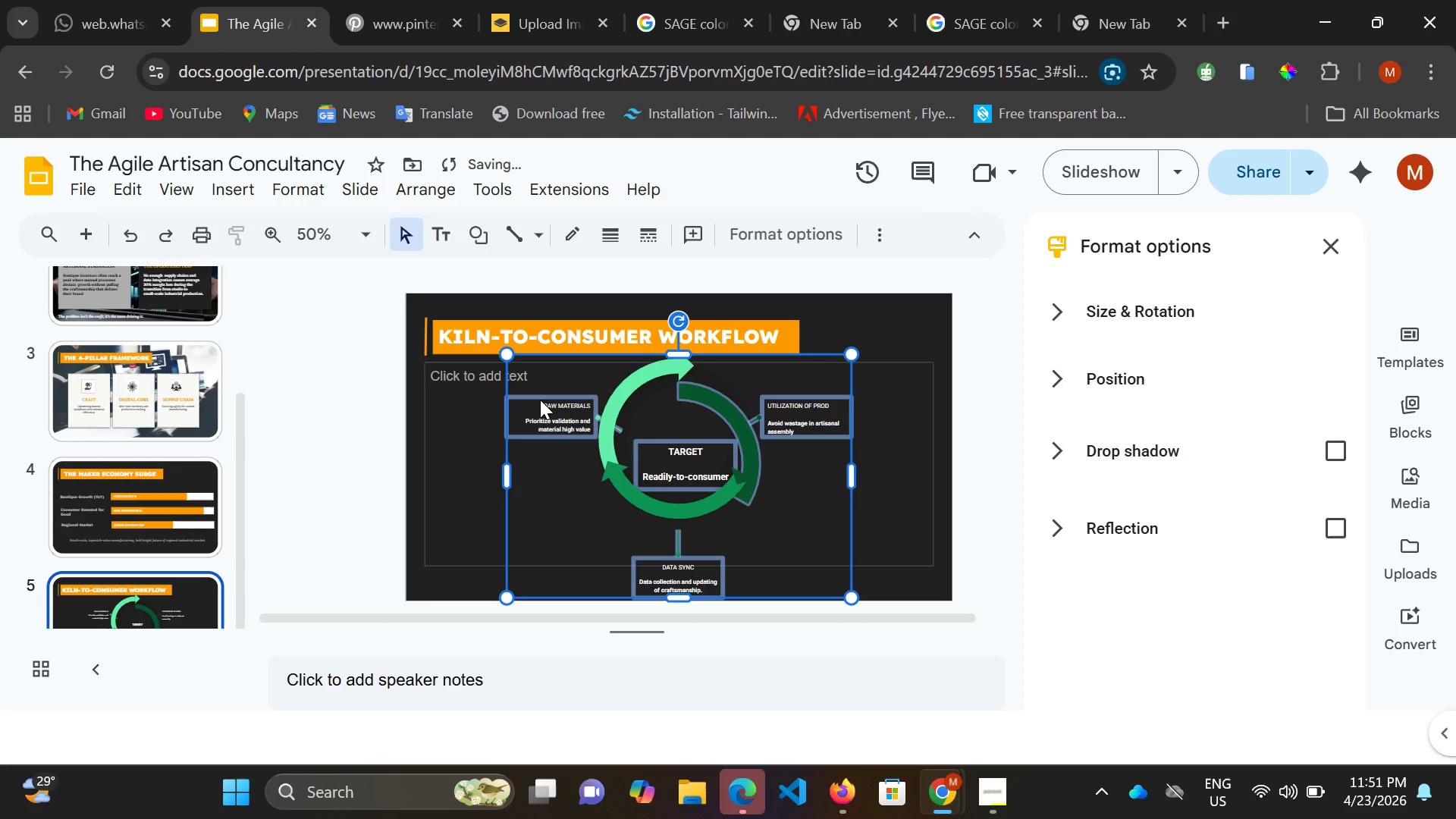 
hold_key(key=ArrowDown, duration=0.66)
 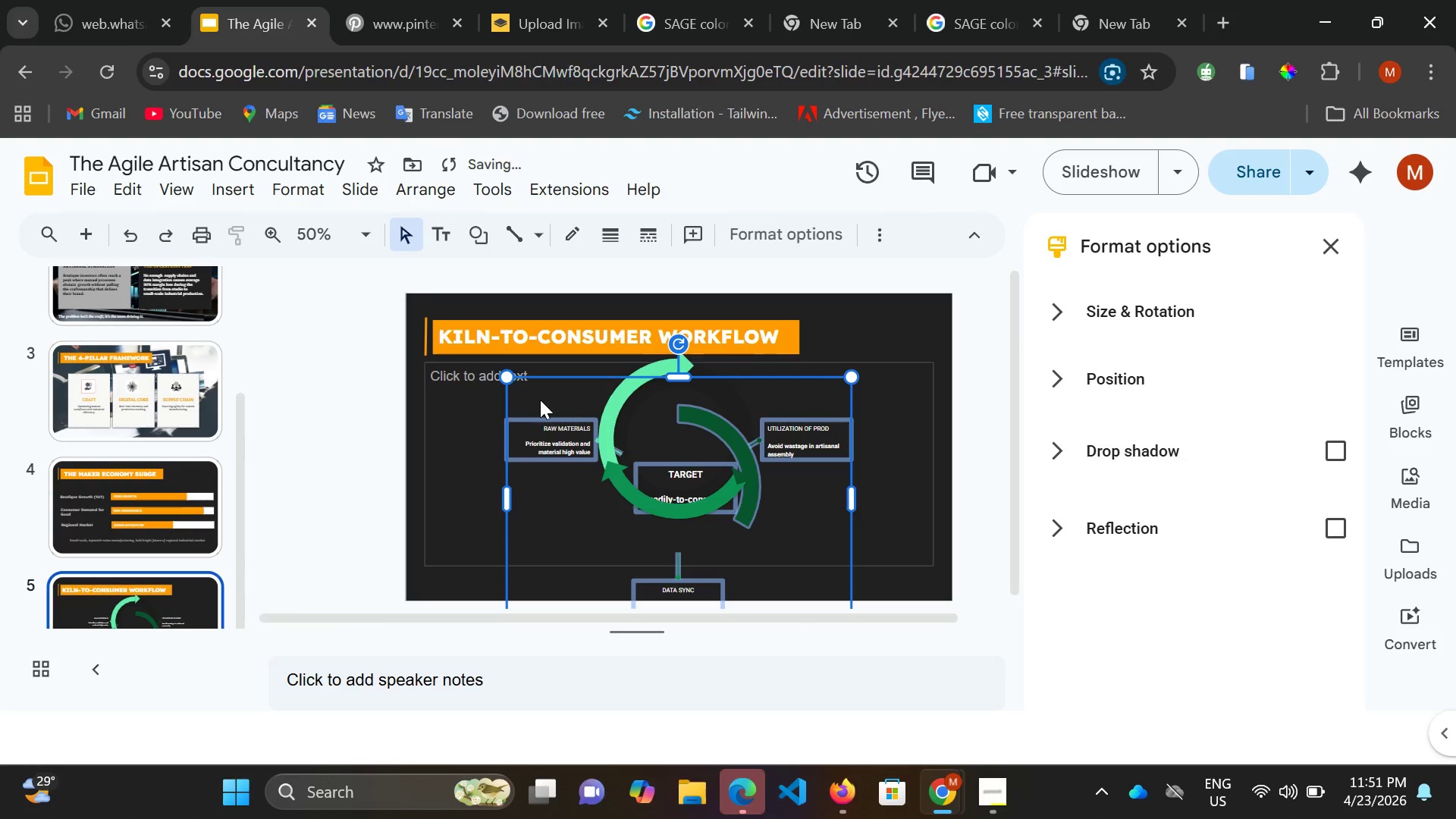 
wait(5.55)
 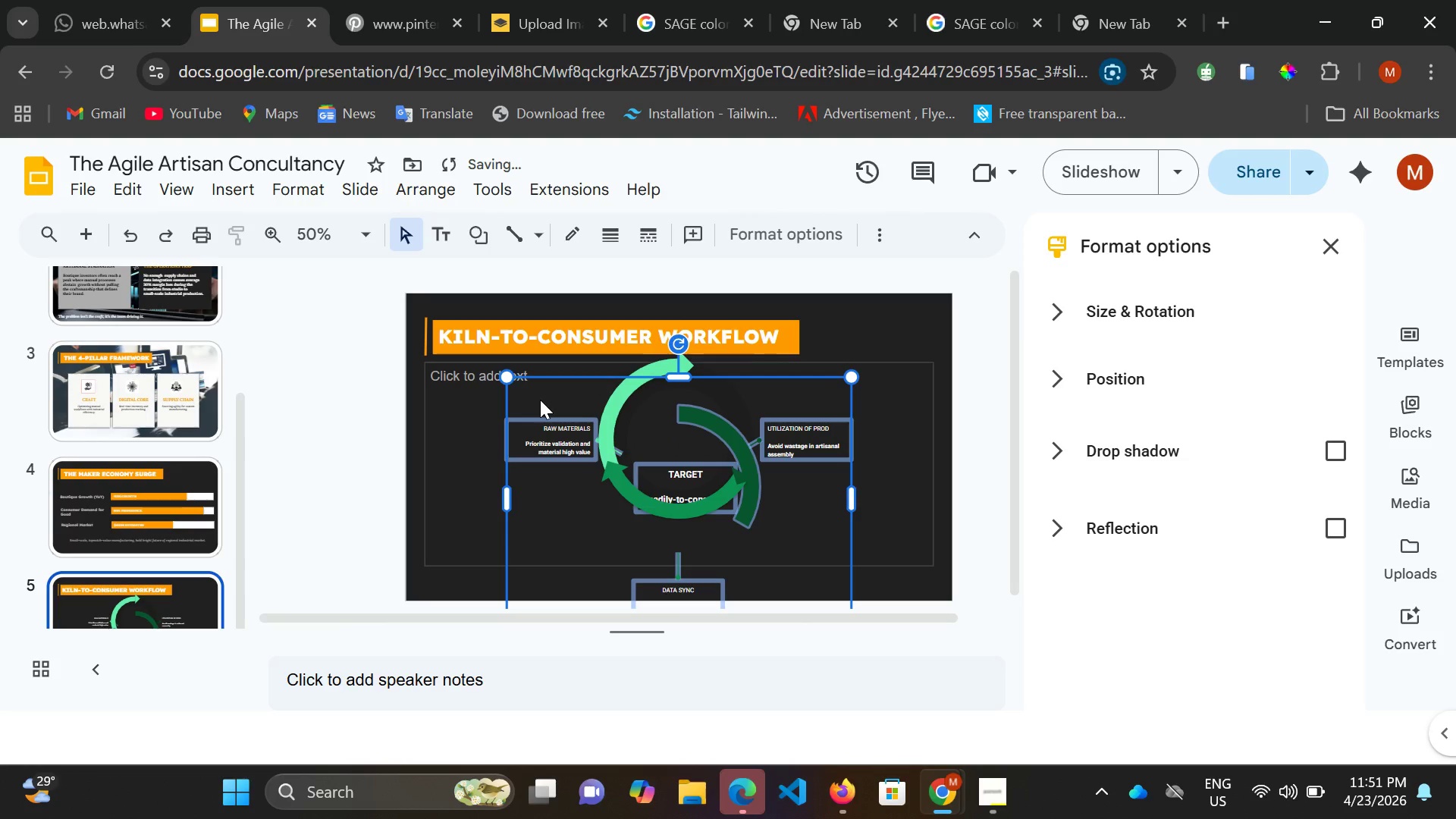 
key(Control+Z)
 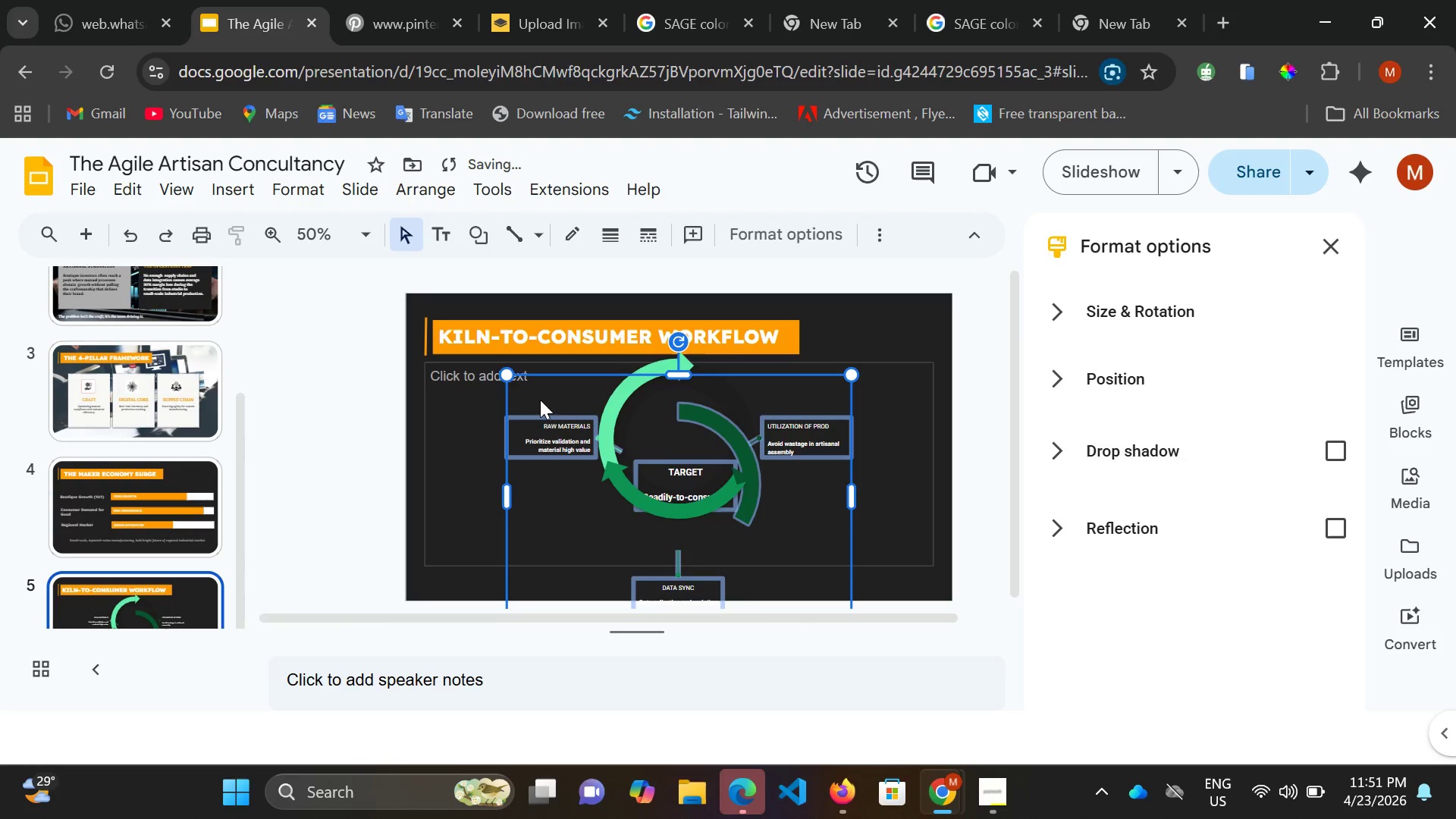 
key(Control+Z)
 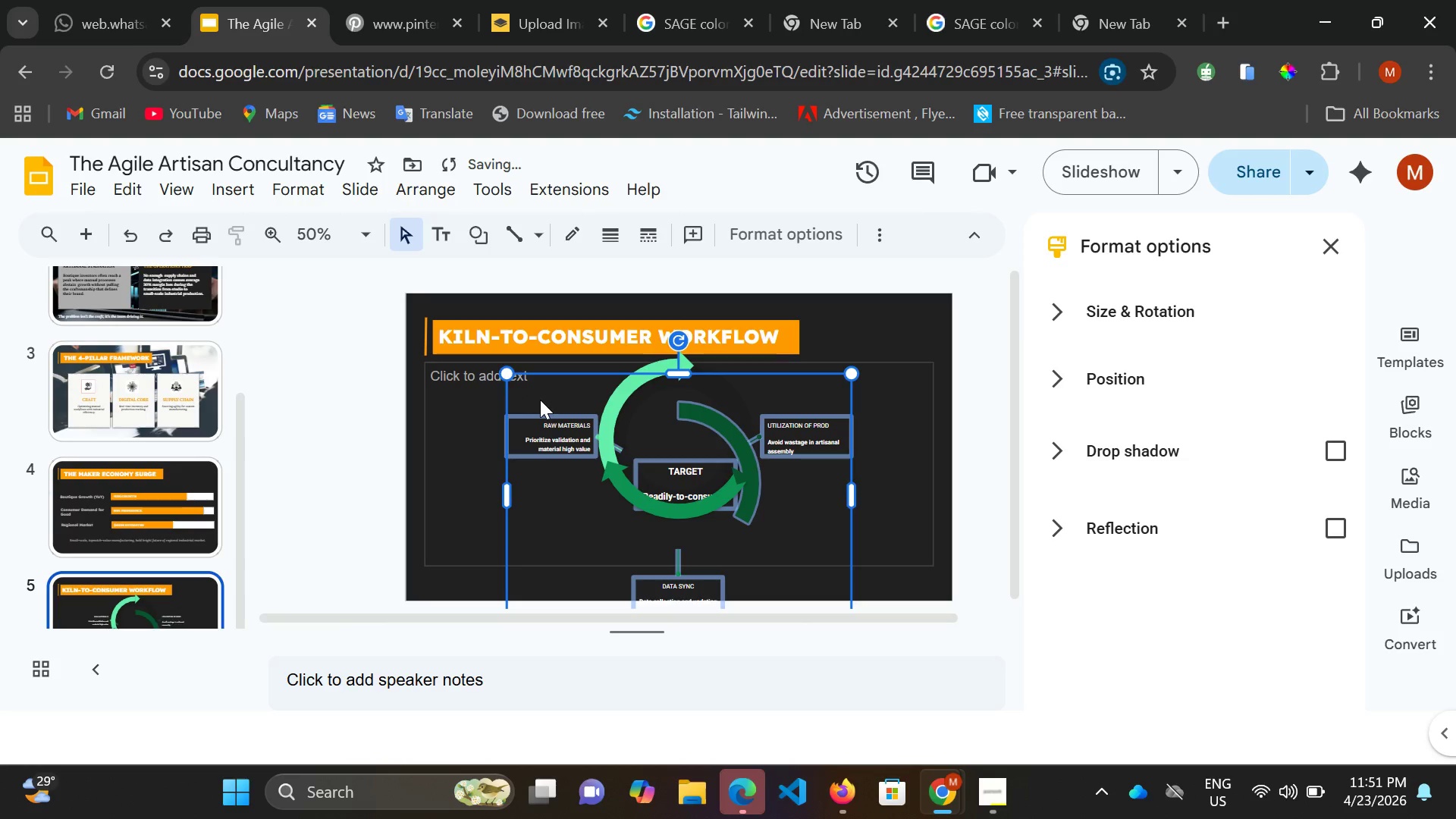 
key(Control+Z)
 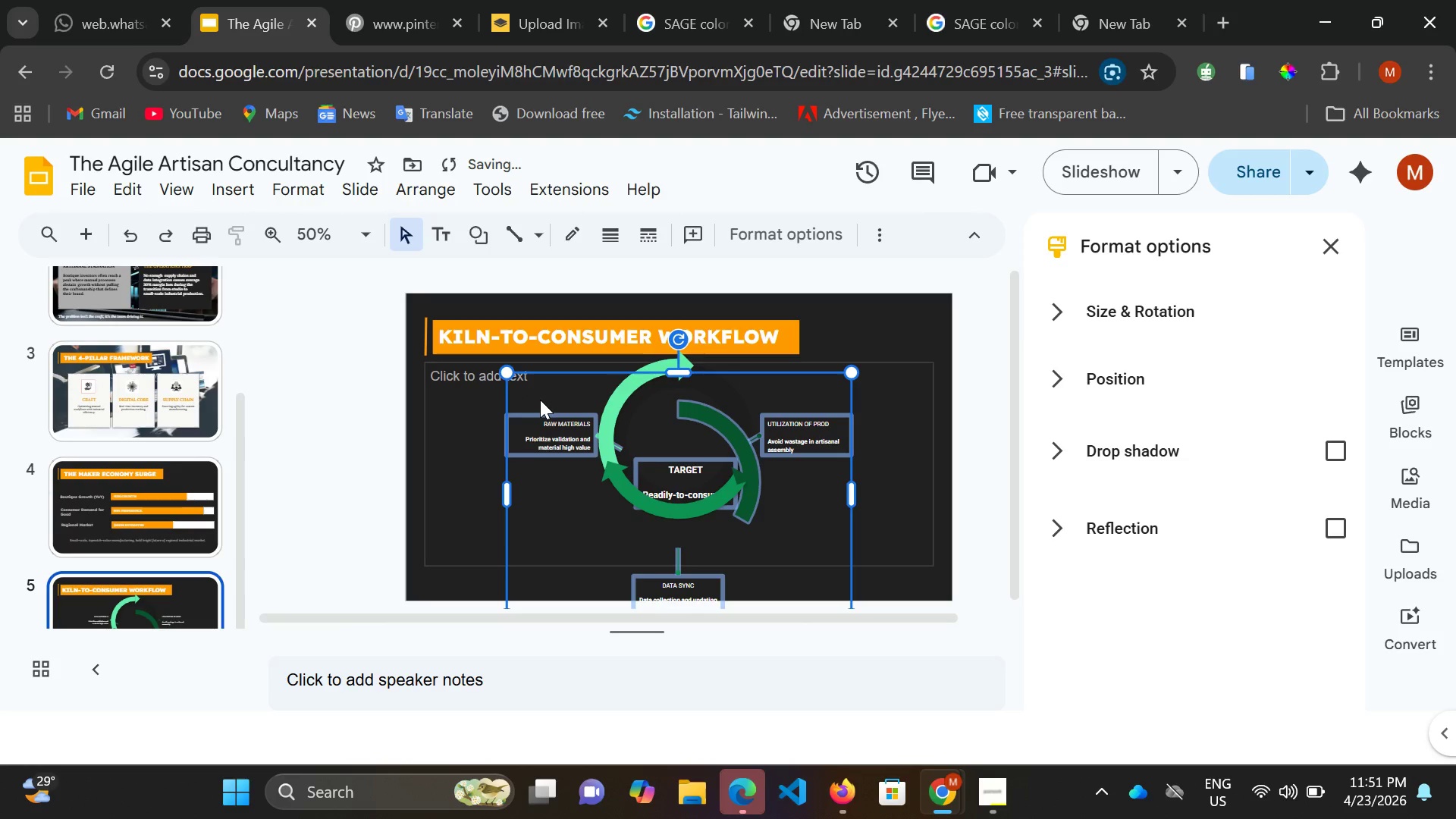 
key(Control+Z)
 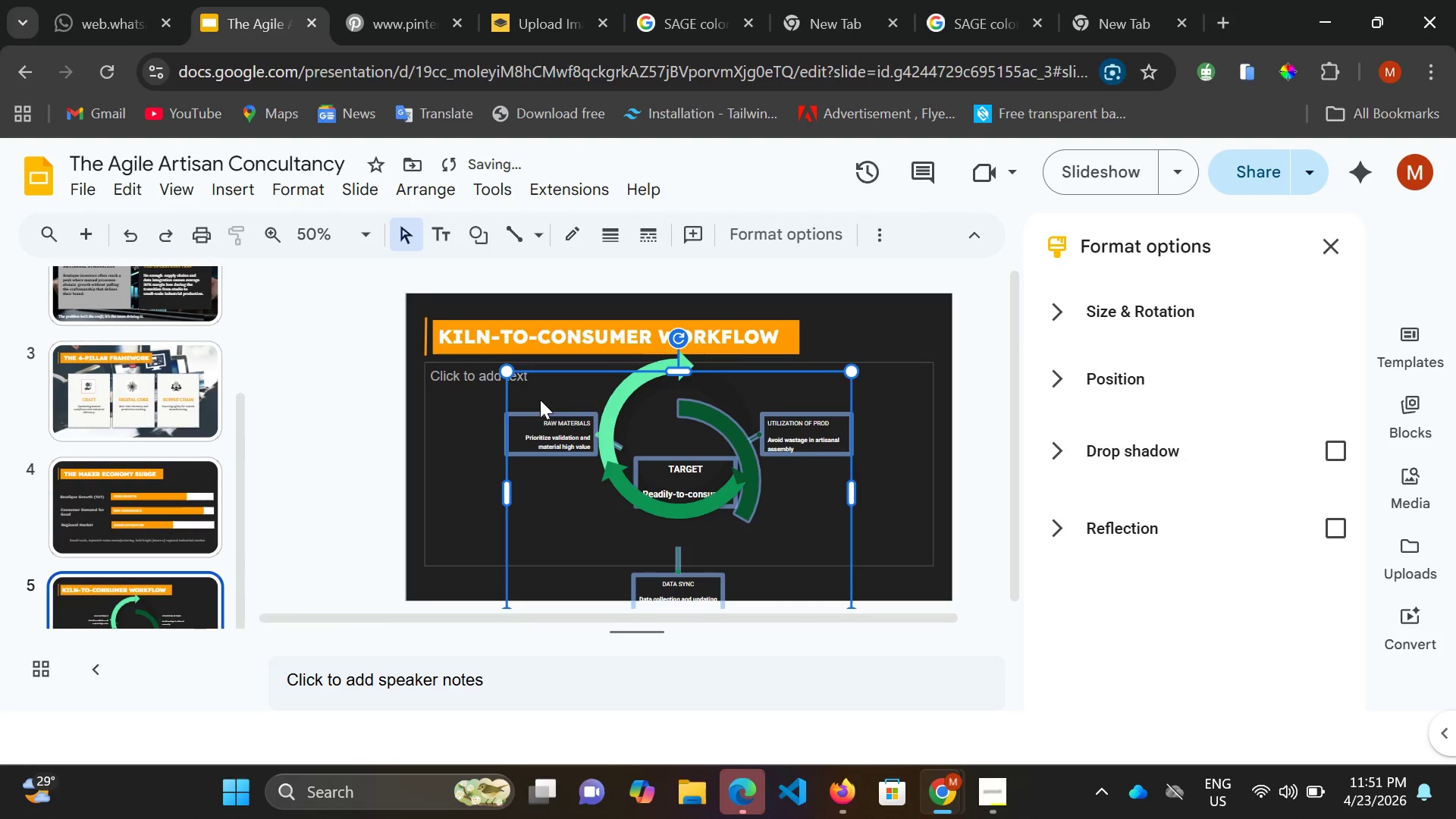 
key(Control+Z)
 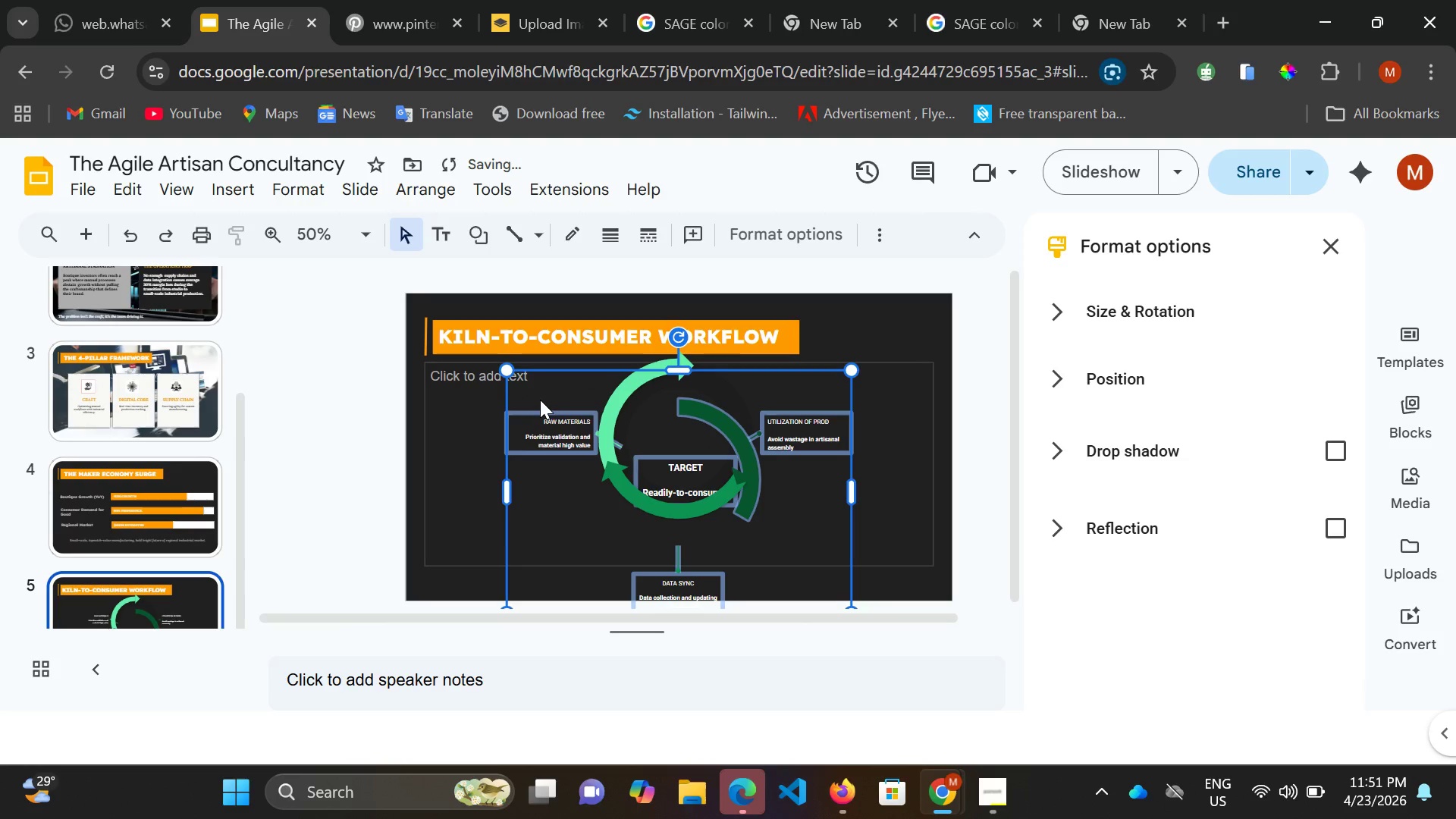 
key(Control+Z)
 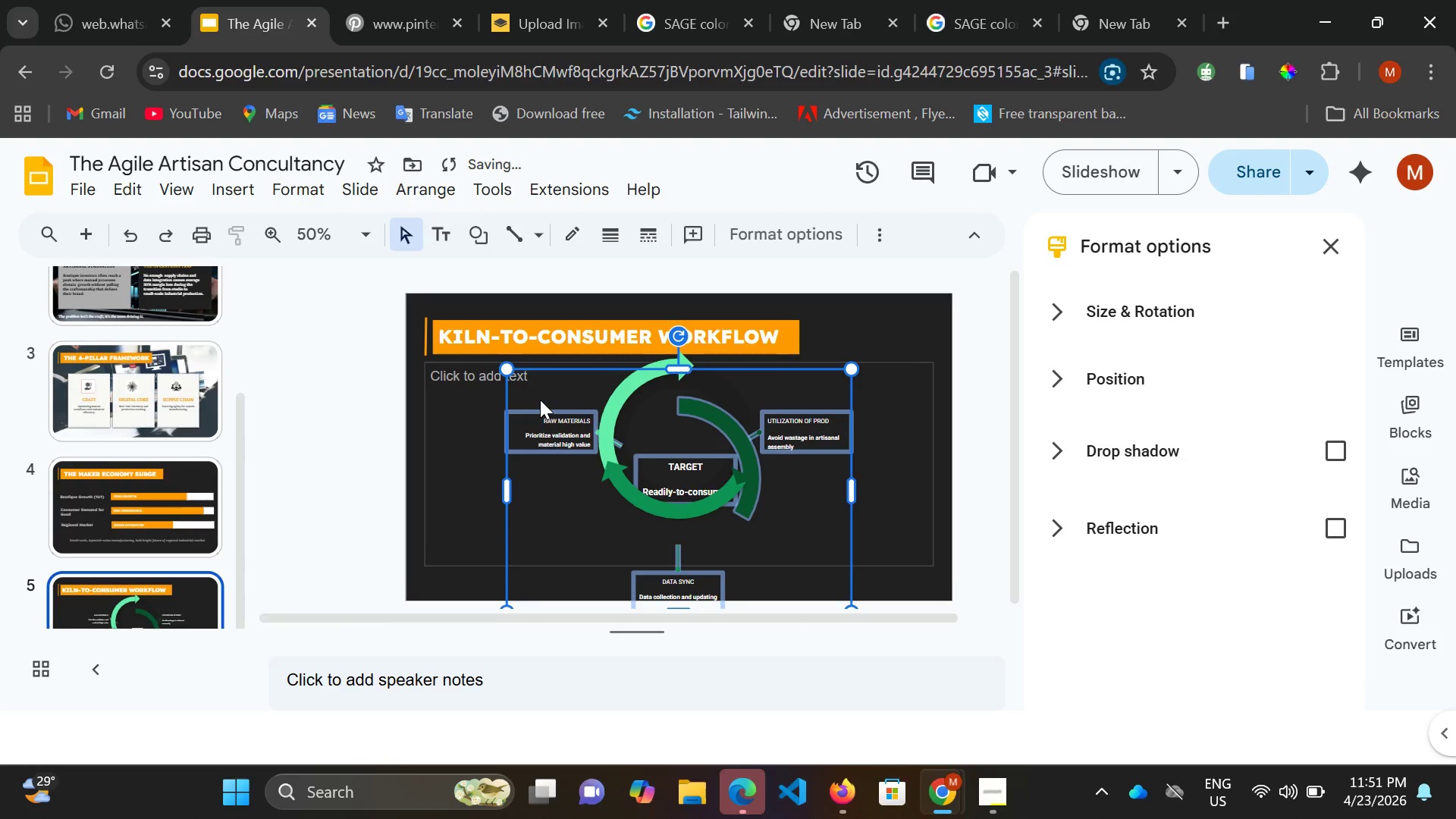 
key(Control+Z)
 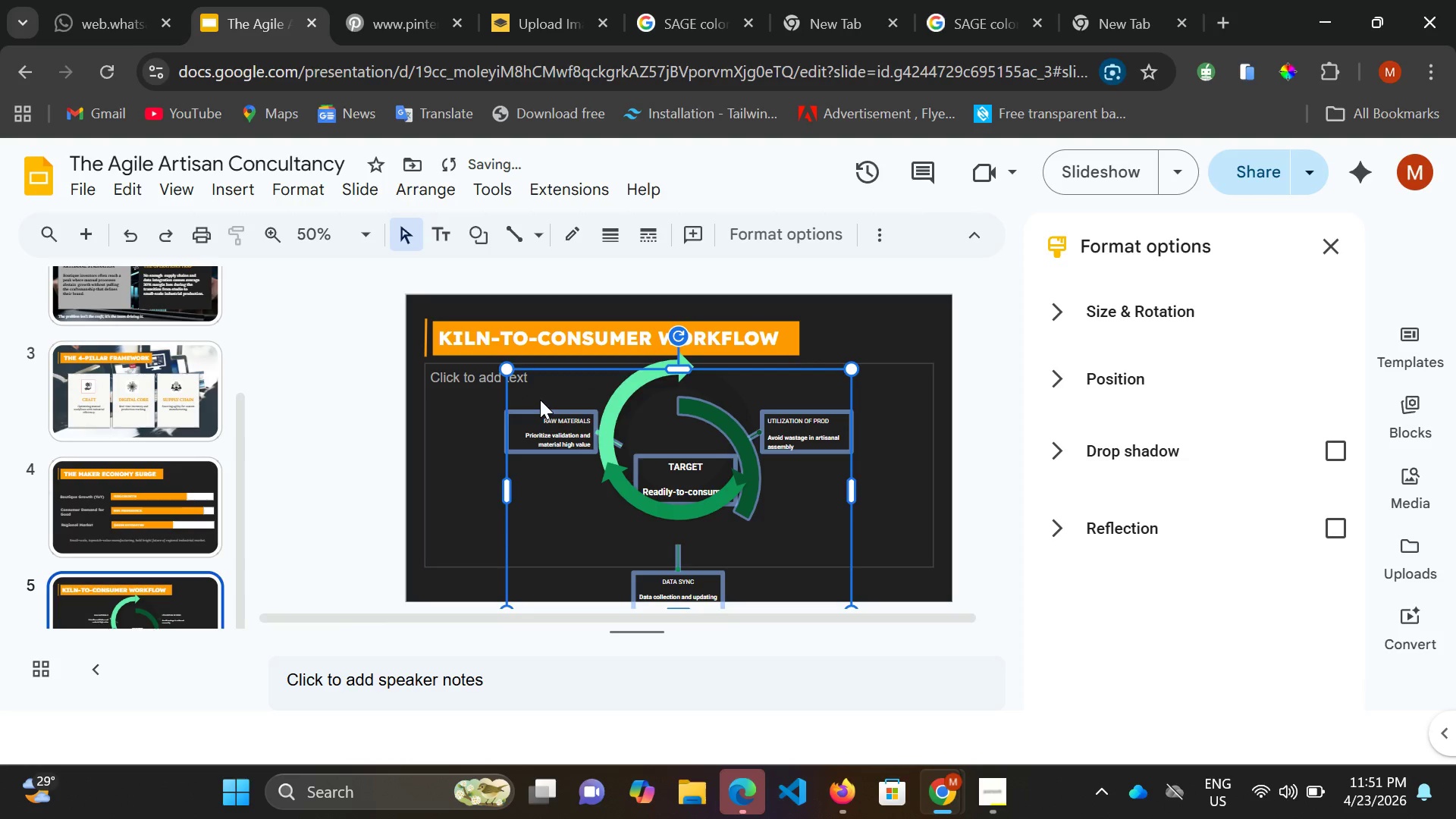 
key(Control+Z)
 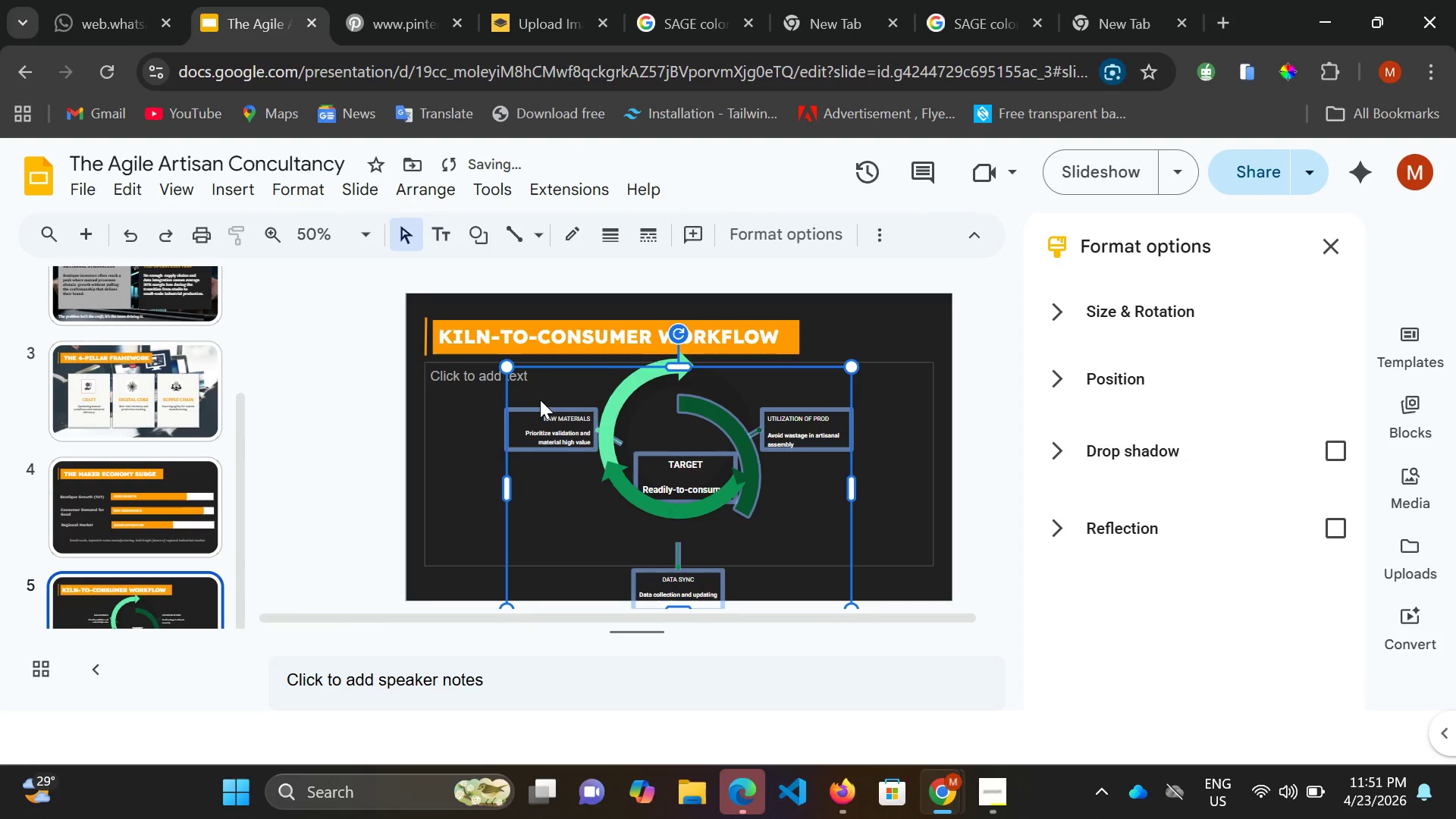 
key(Control+Z)
 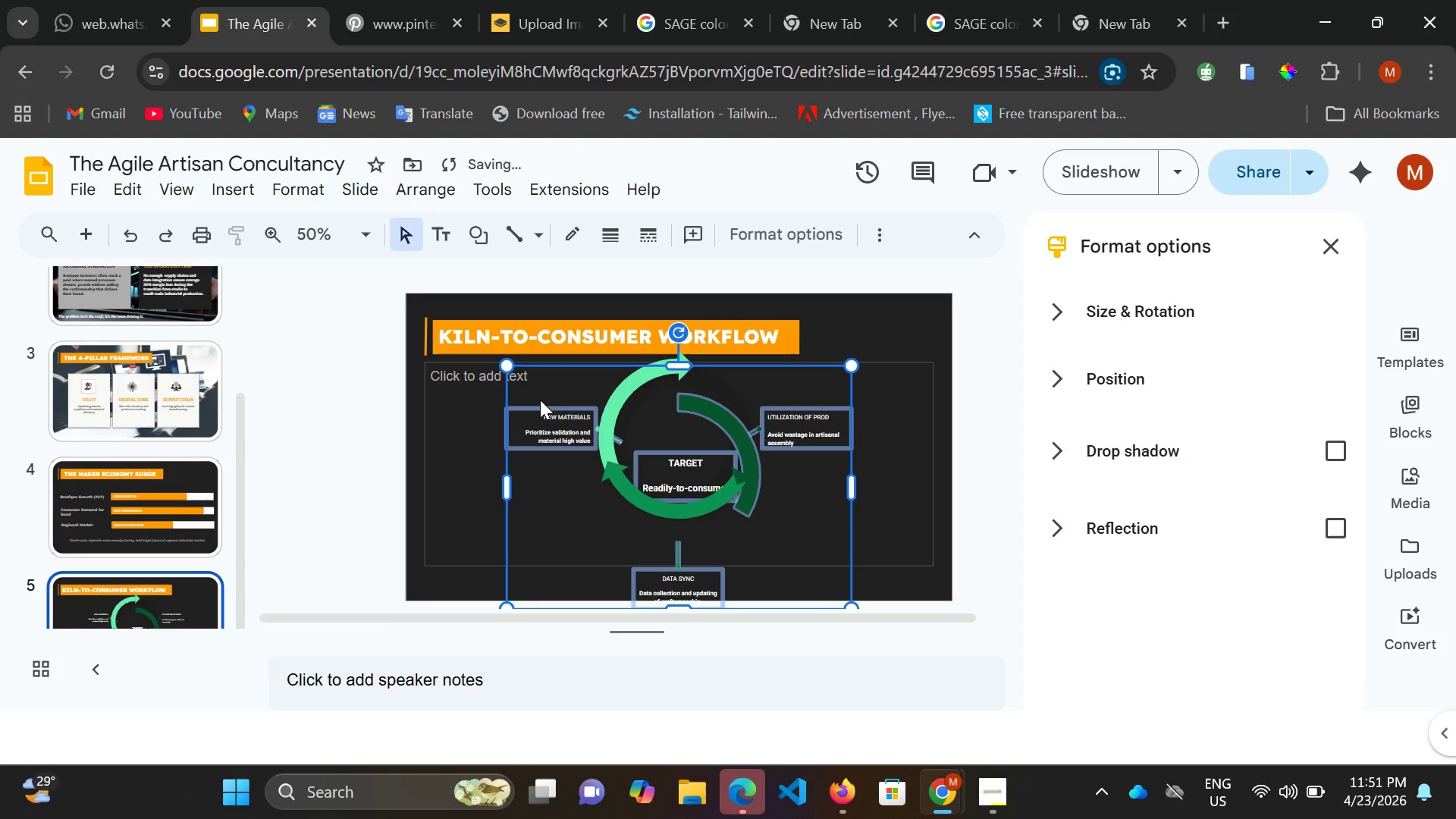 
key(Control+Z)
 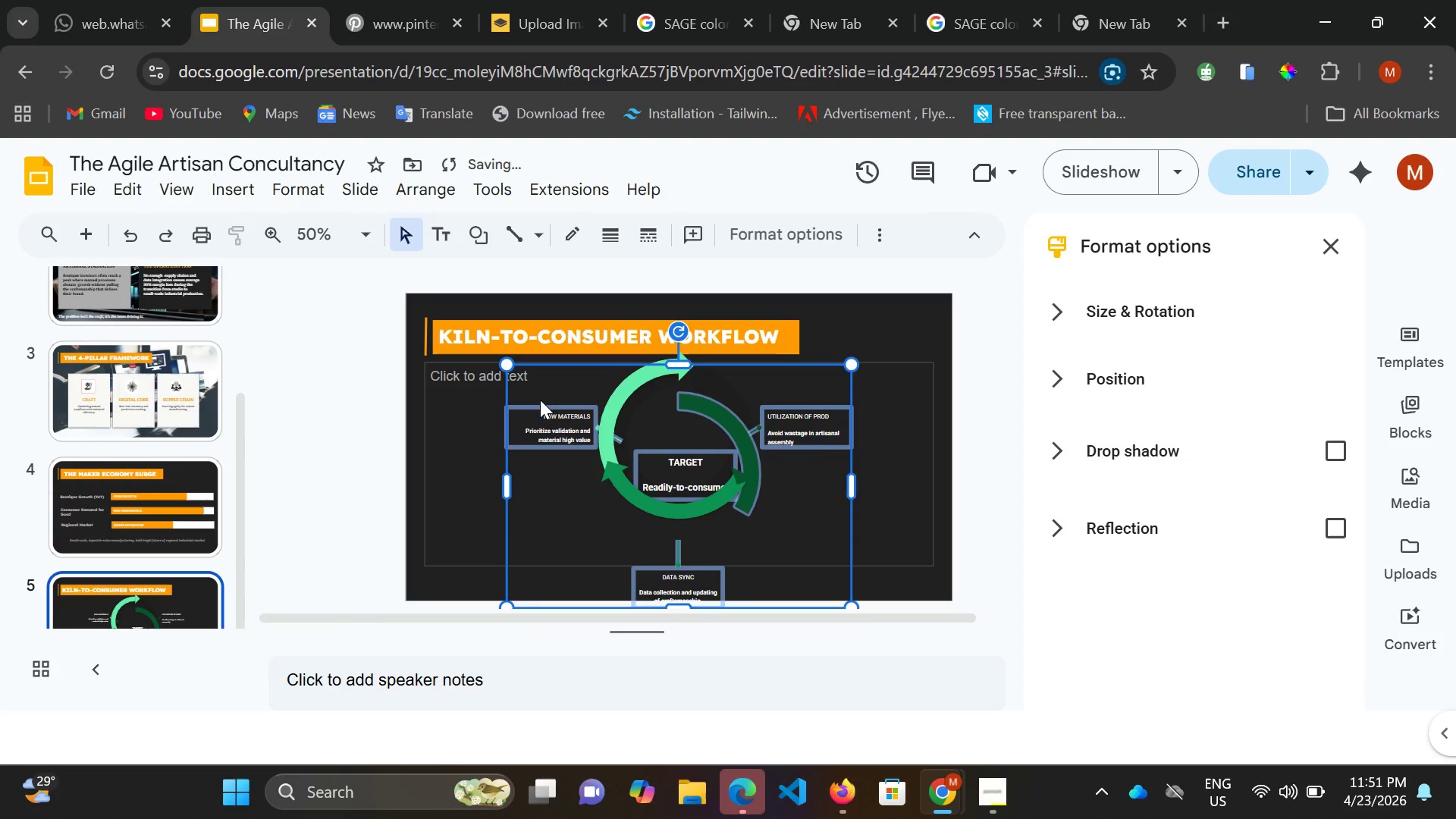 
key(Control+Z)
 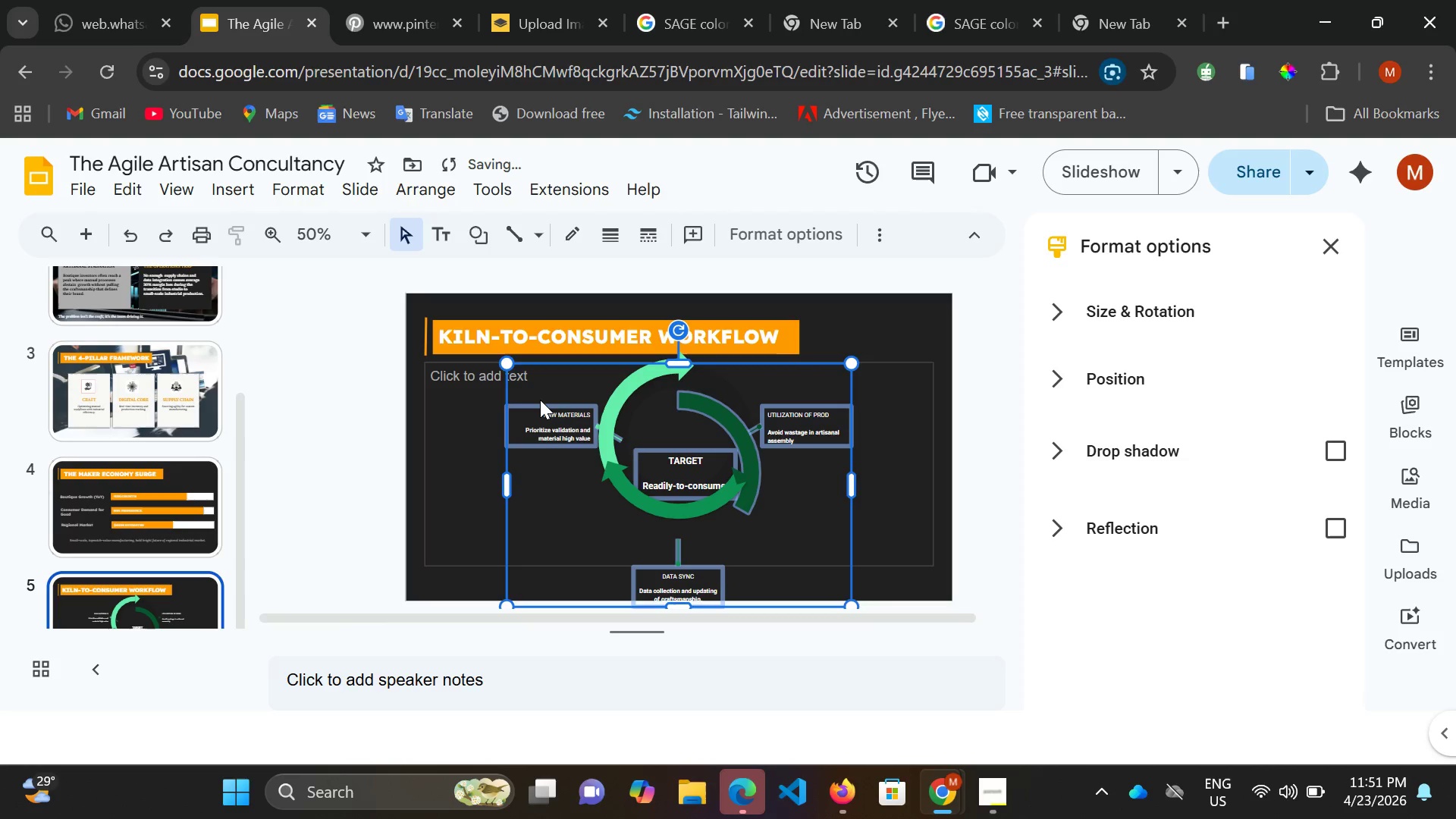 
hold_key(key=Z, duration=1.0)
 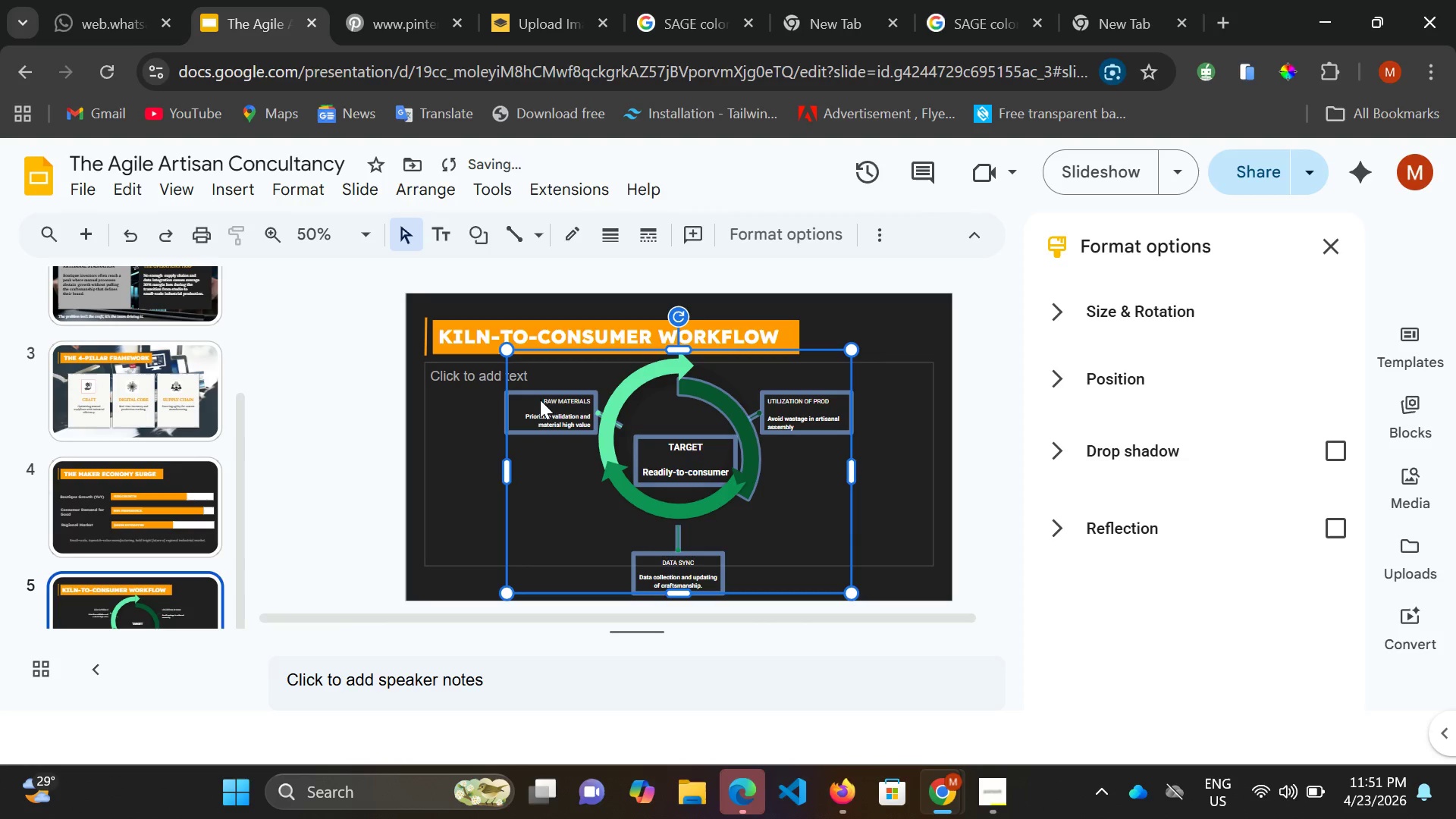 
key(Control+Z)
 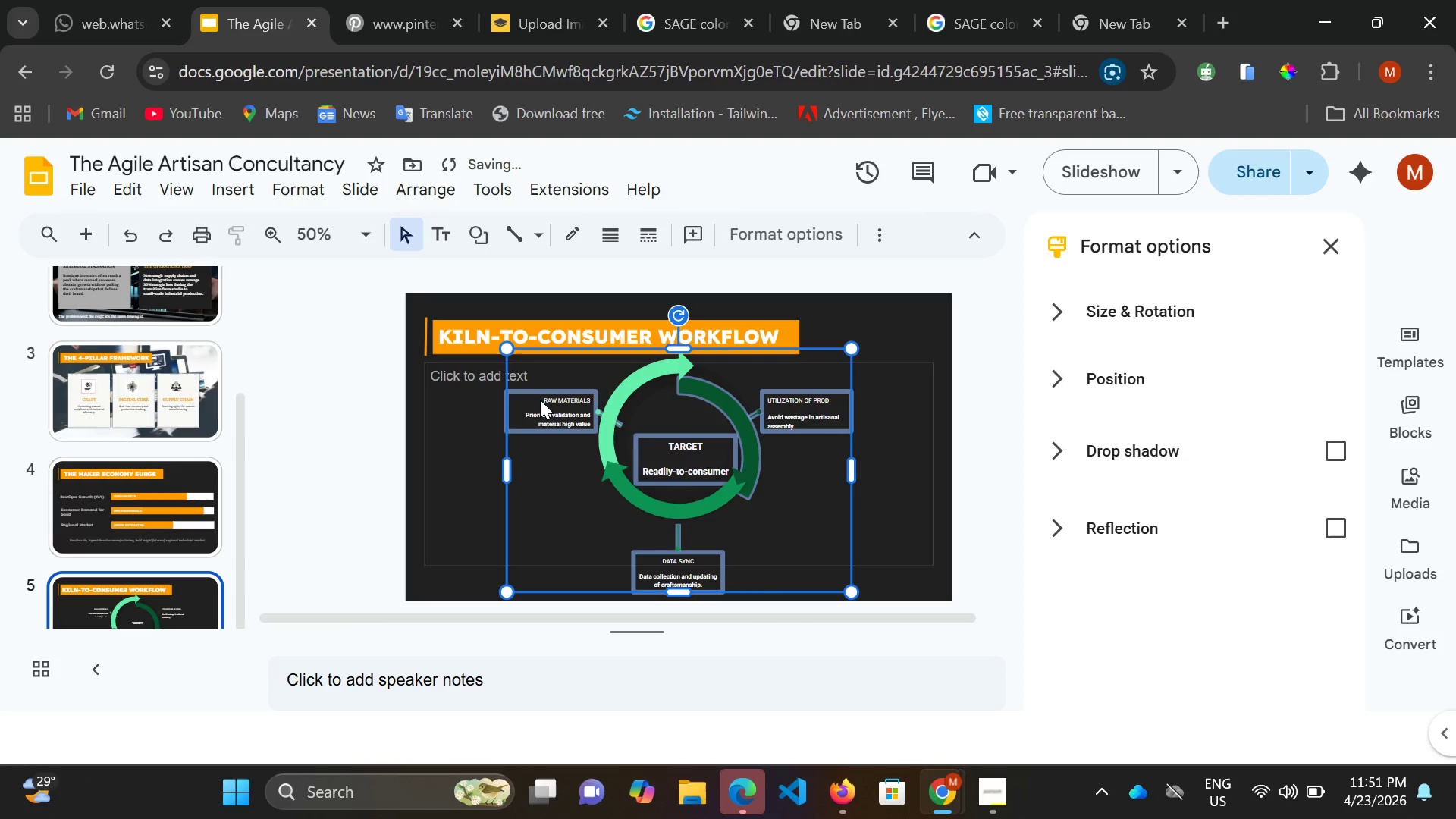 
key(Control+Z)
 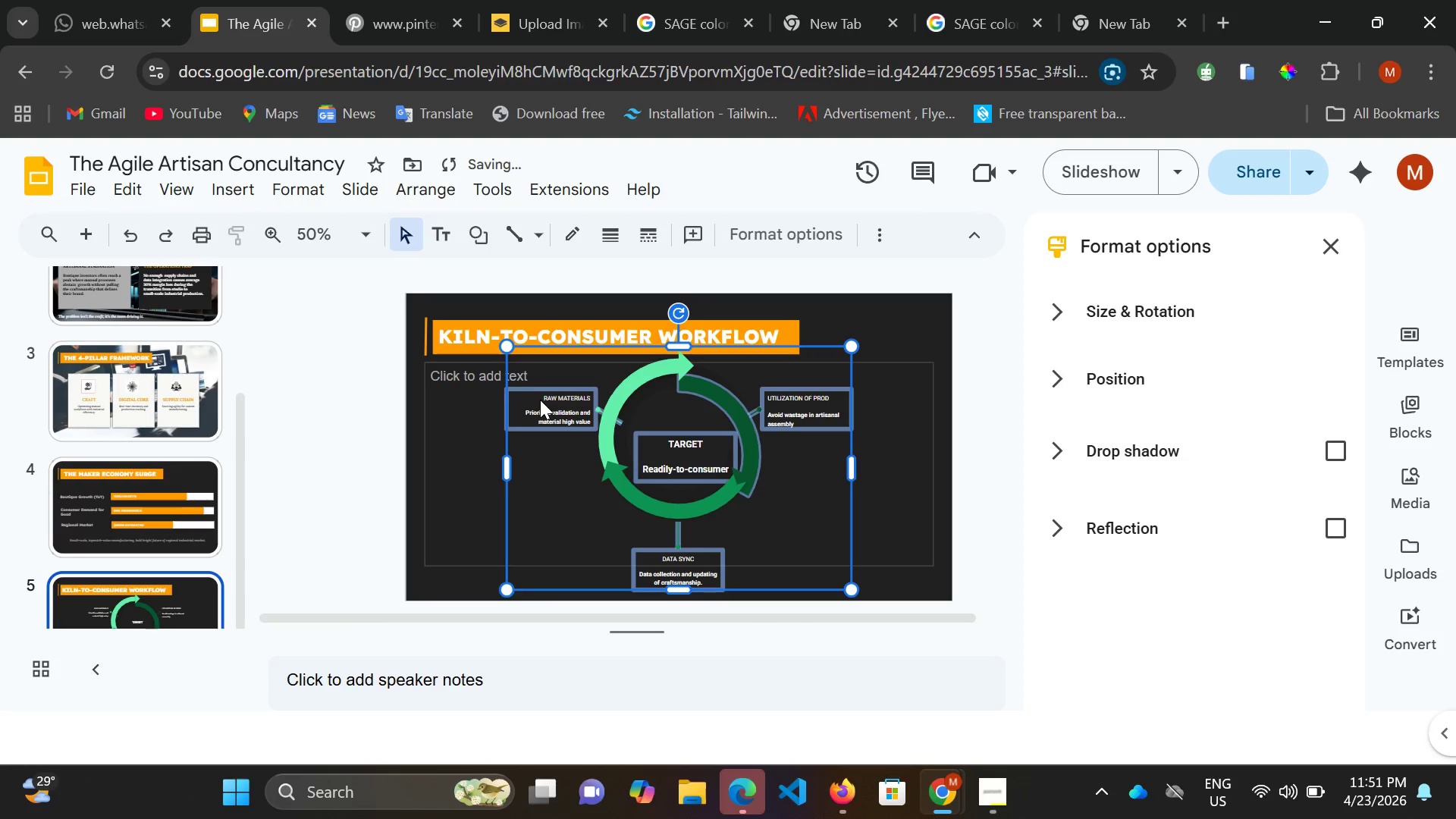 
key(Control+Z)
 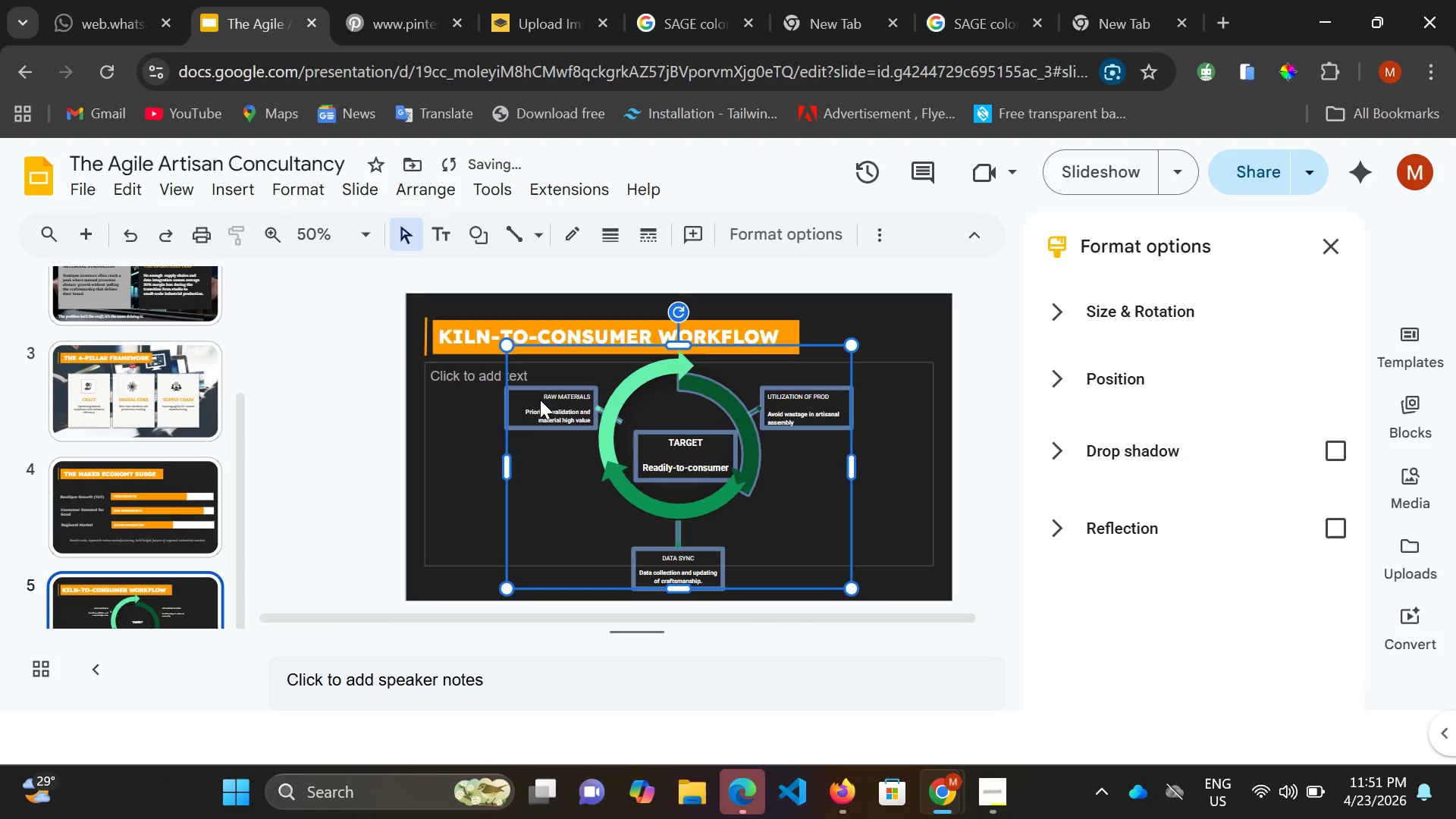 
key(Control+Z)
 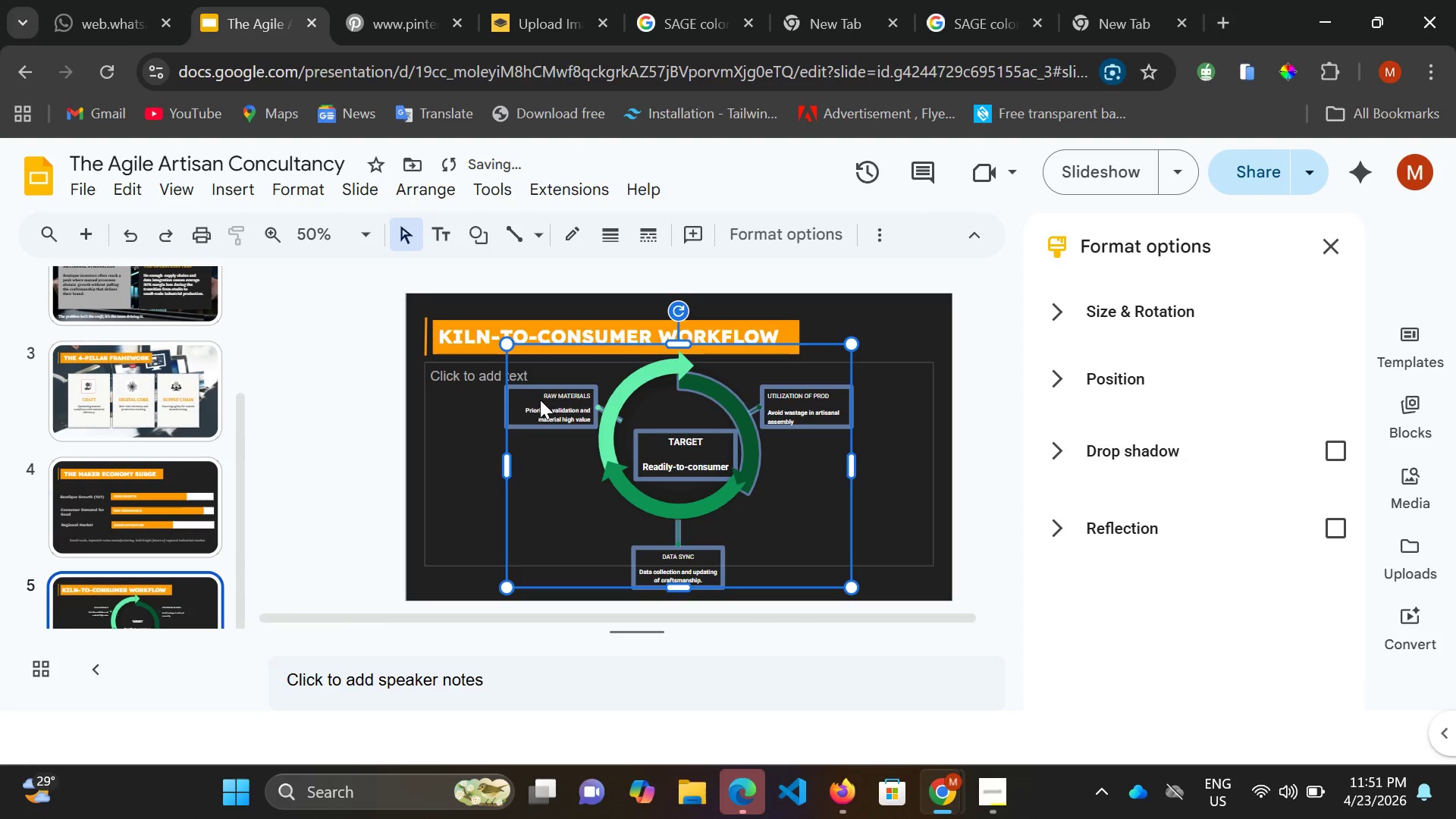 
key(Control+Z)
 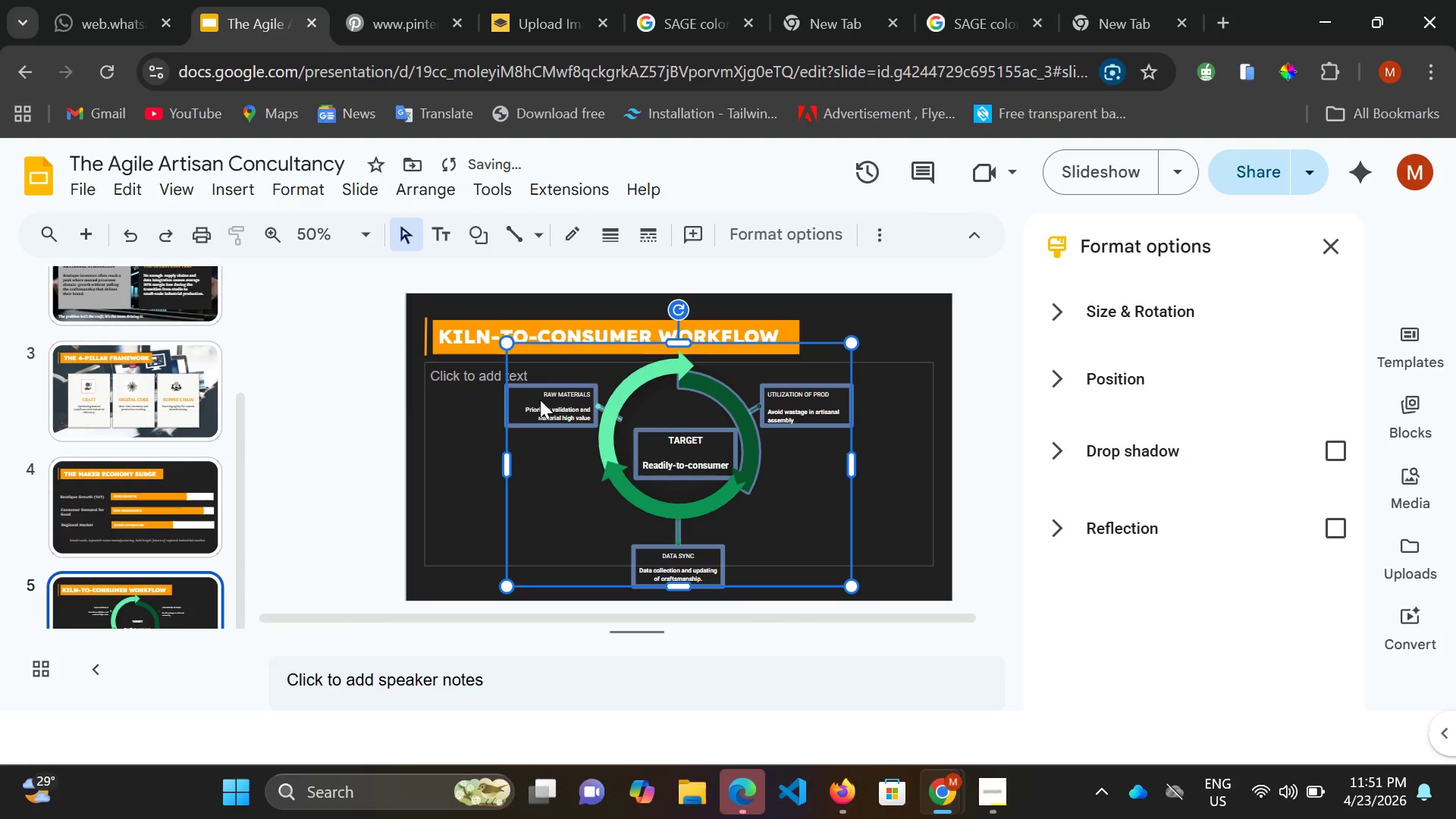 
key(Control+Z)
 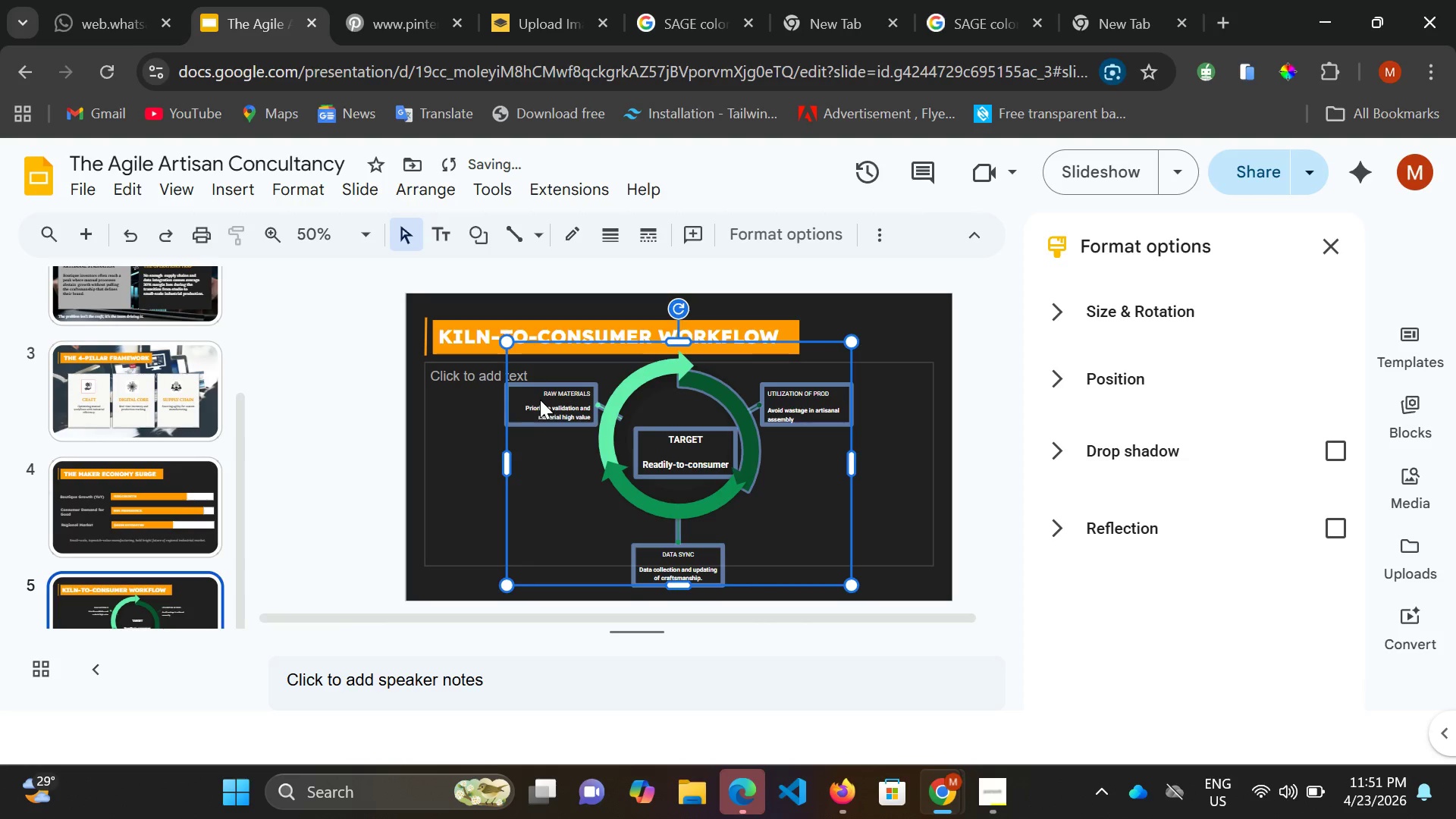 
key(Control+Z)
 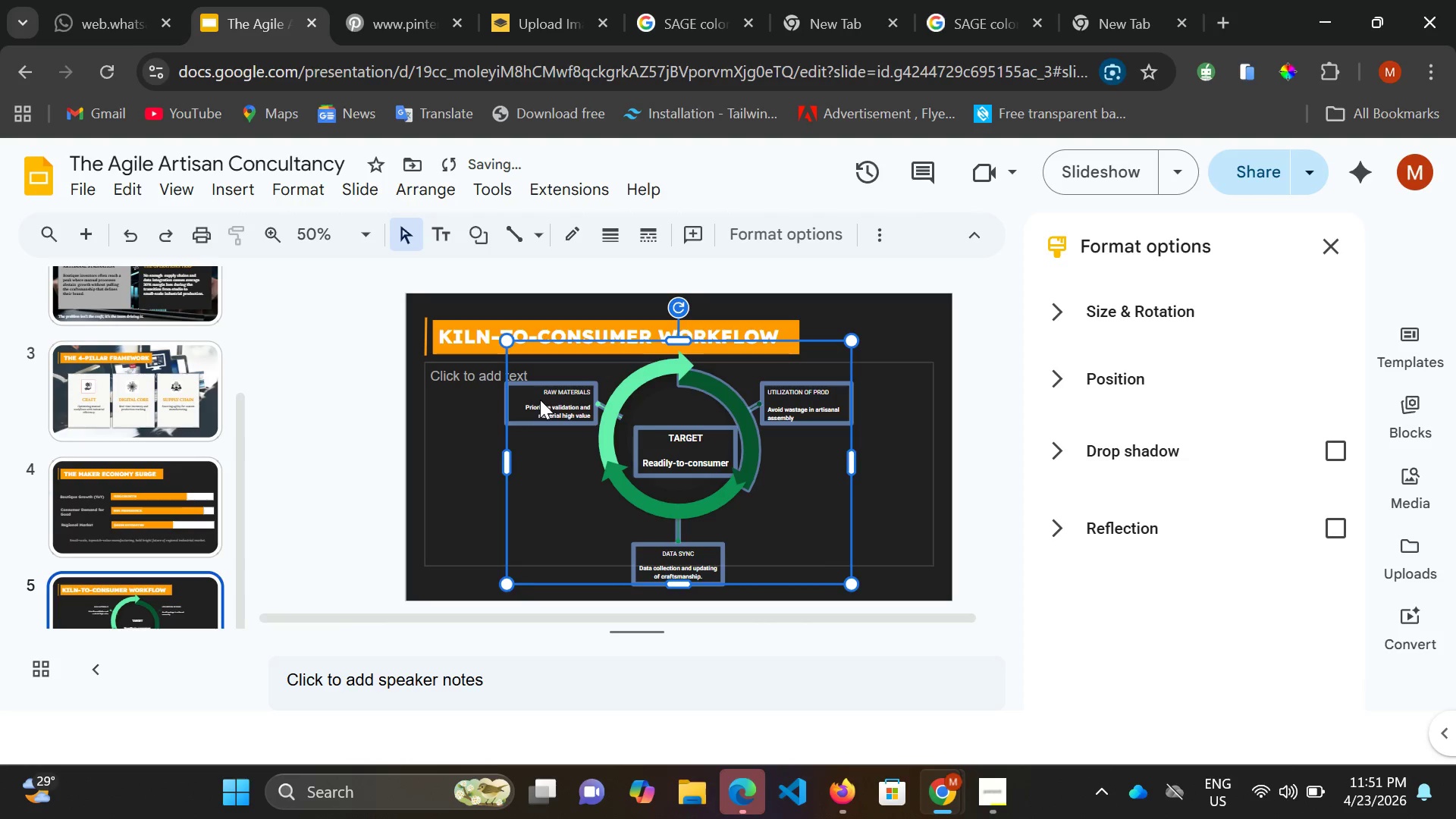 
key(Control+Z)
 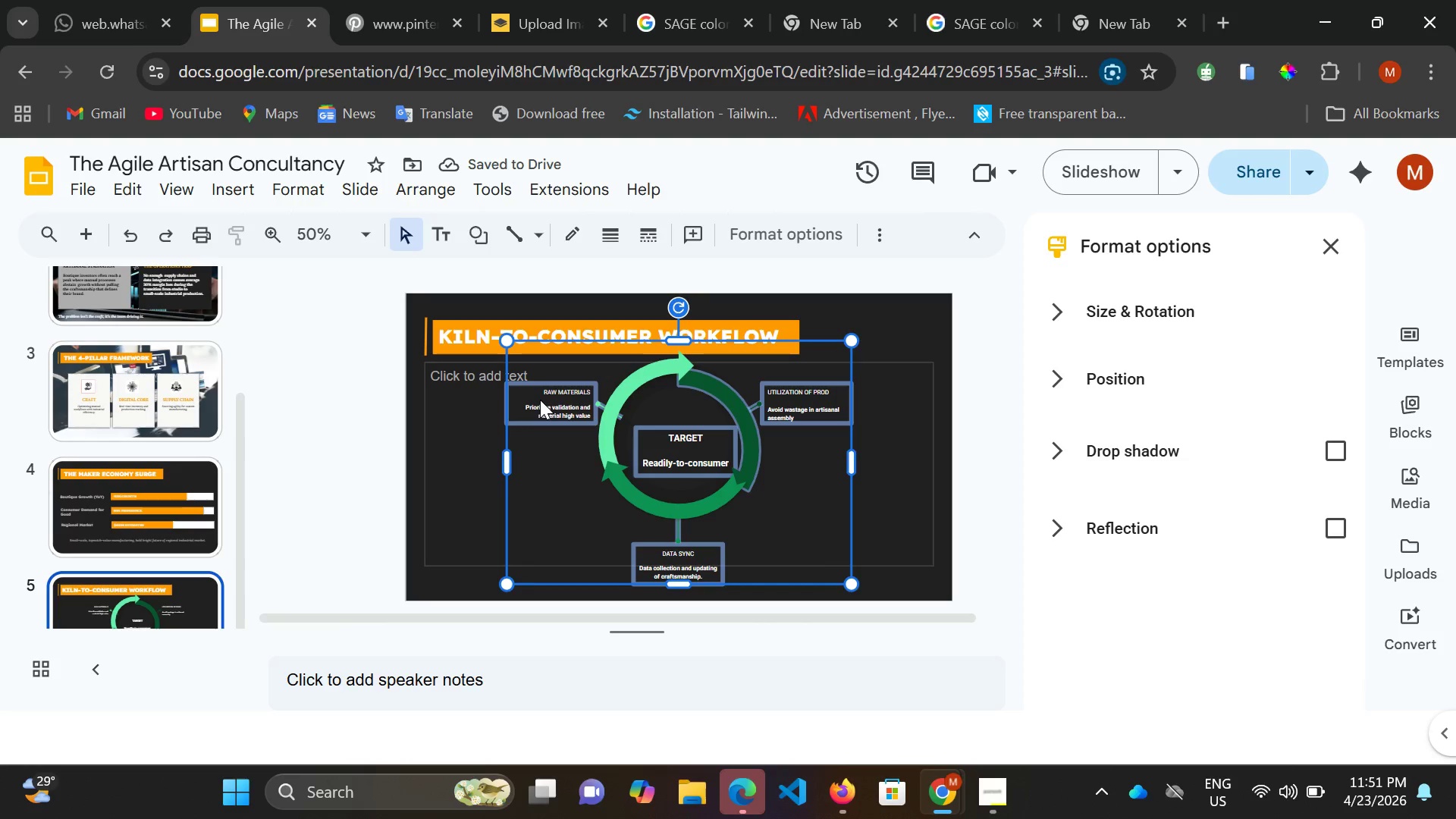 
key(Control+Z)
 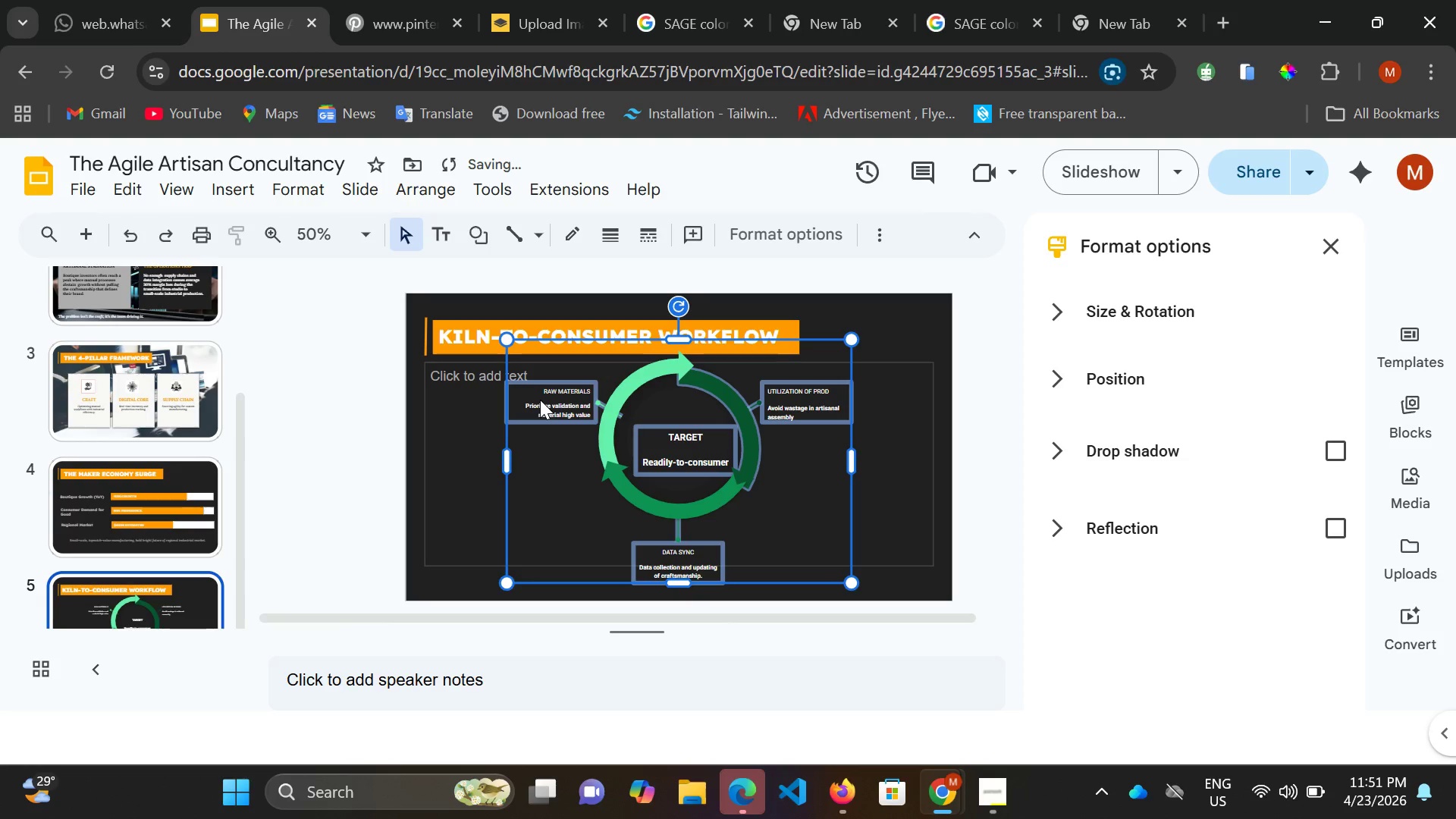 
key(Control+Z)
 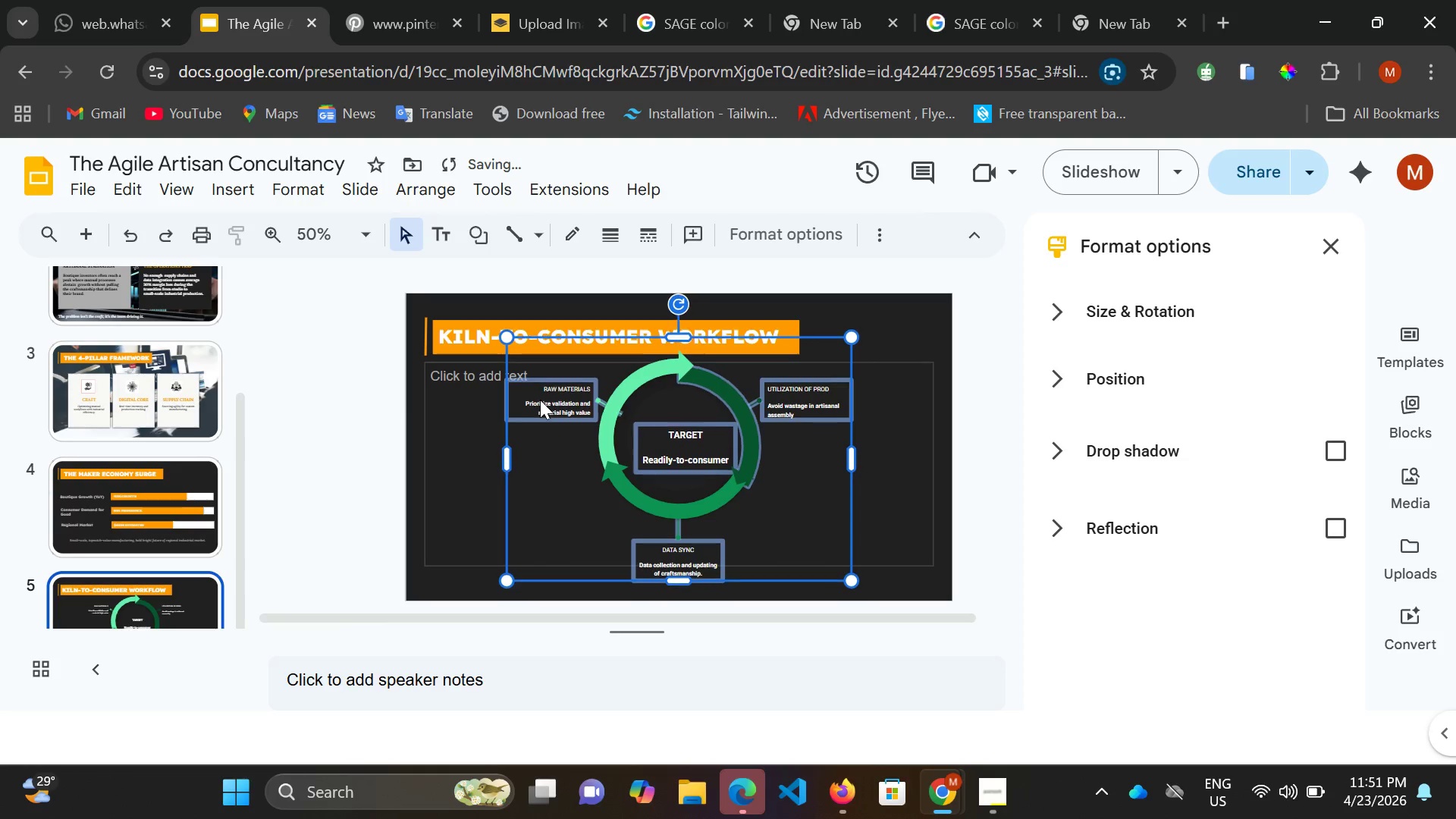 
key(Control+Z)
 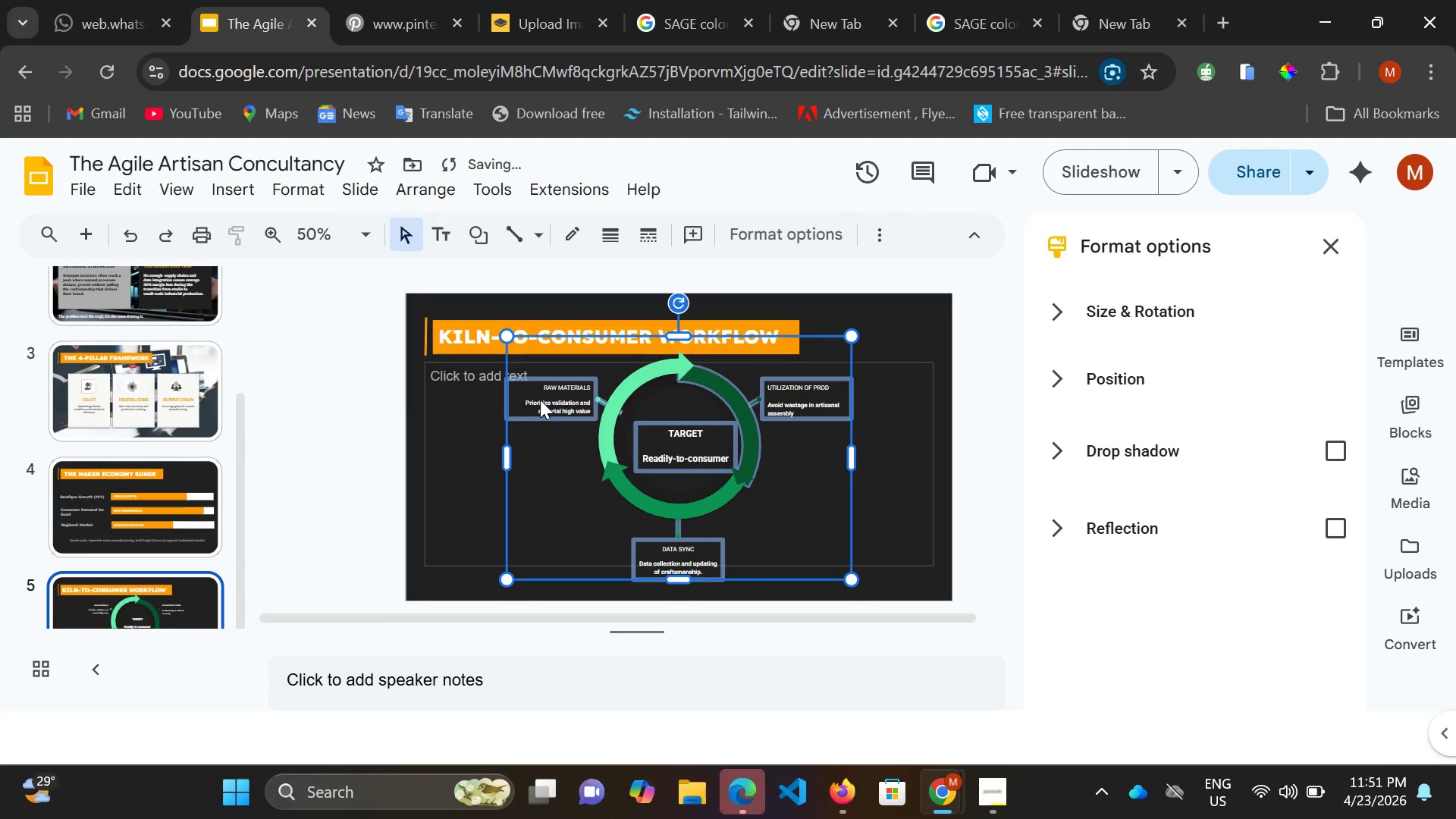 
key(Control+Z)
 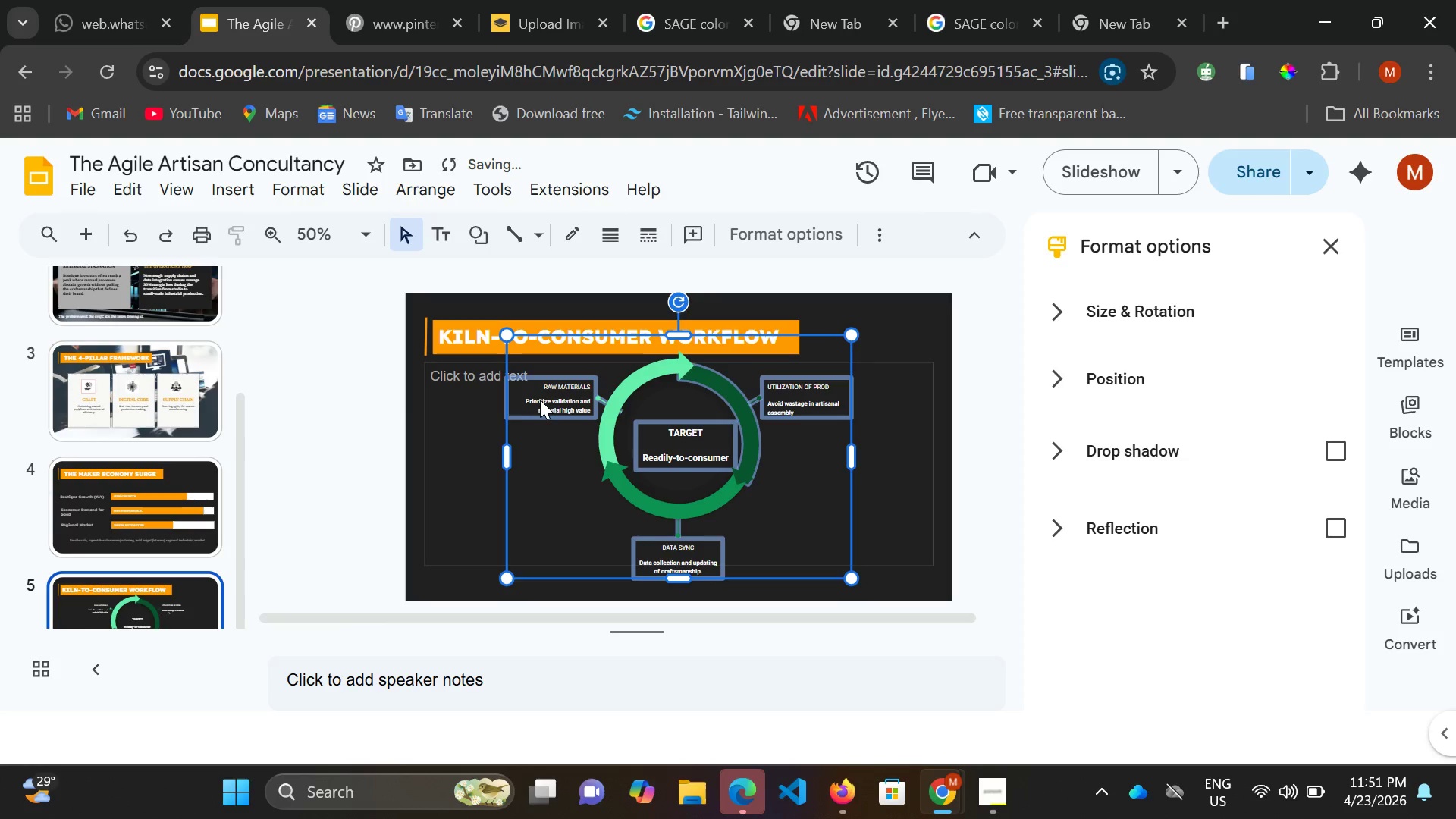 
key(Control+Z)
 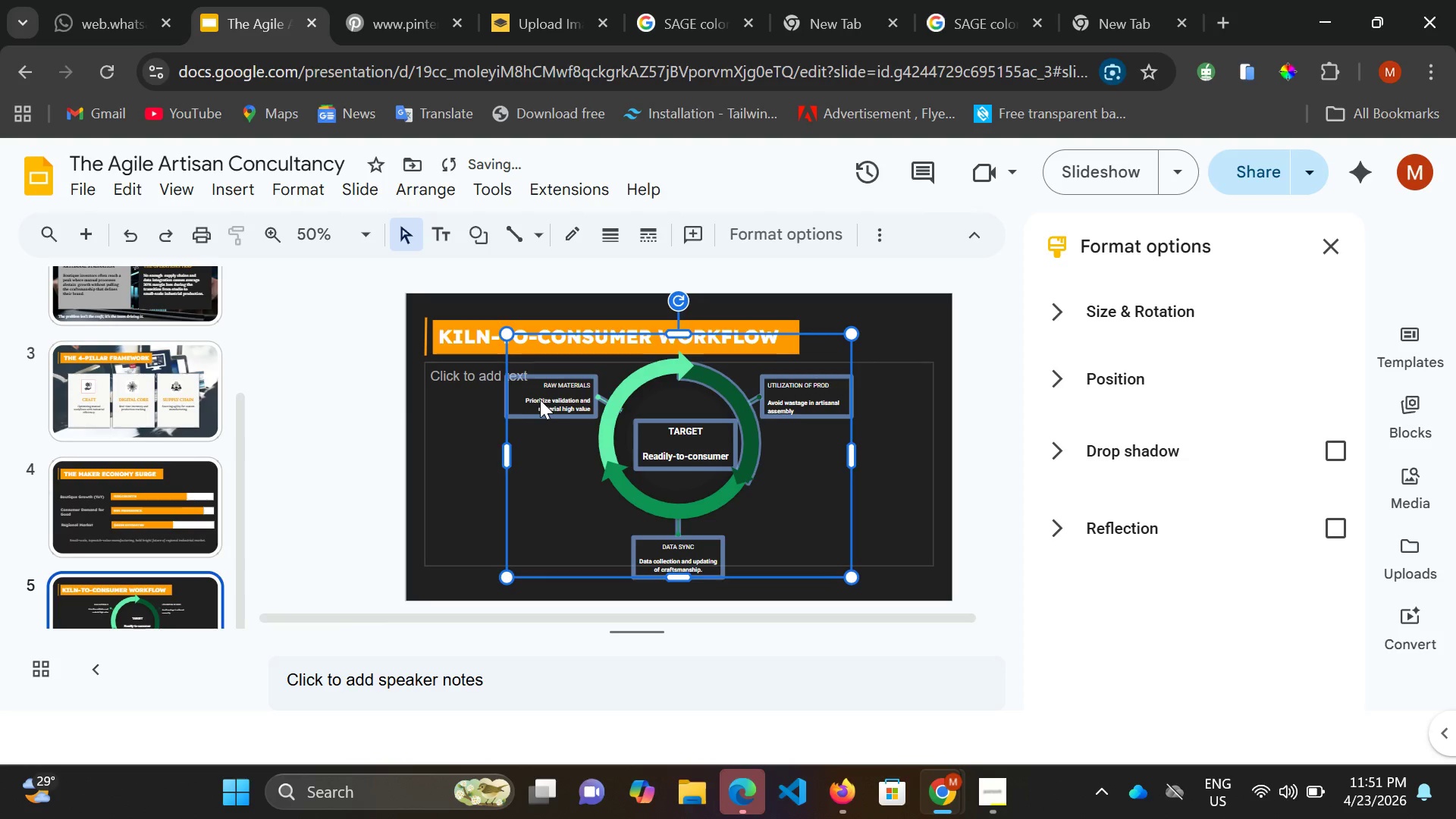 
key(Control+Z)
 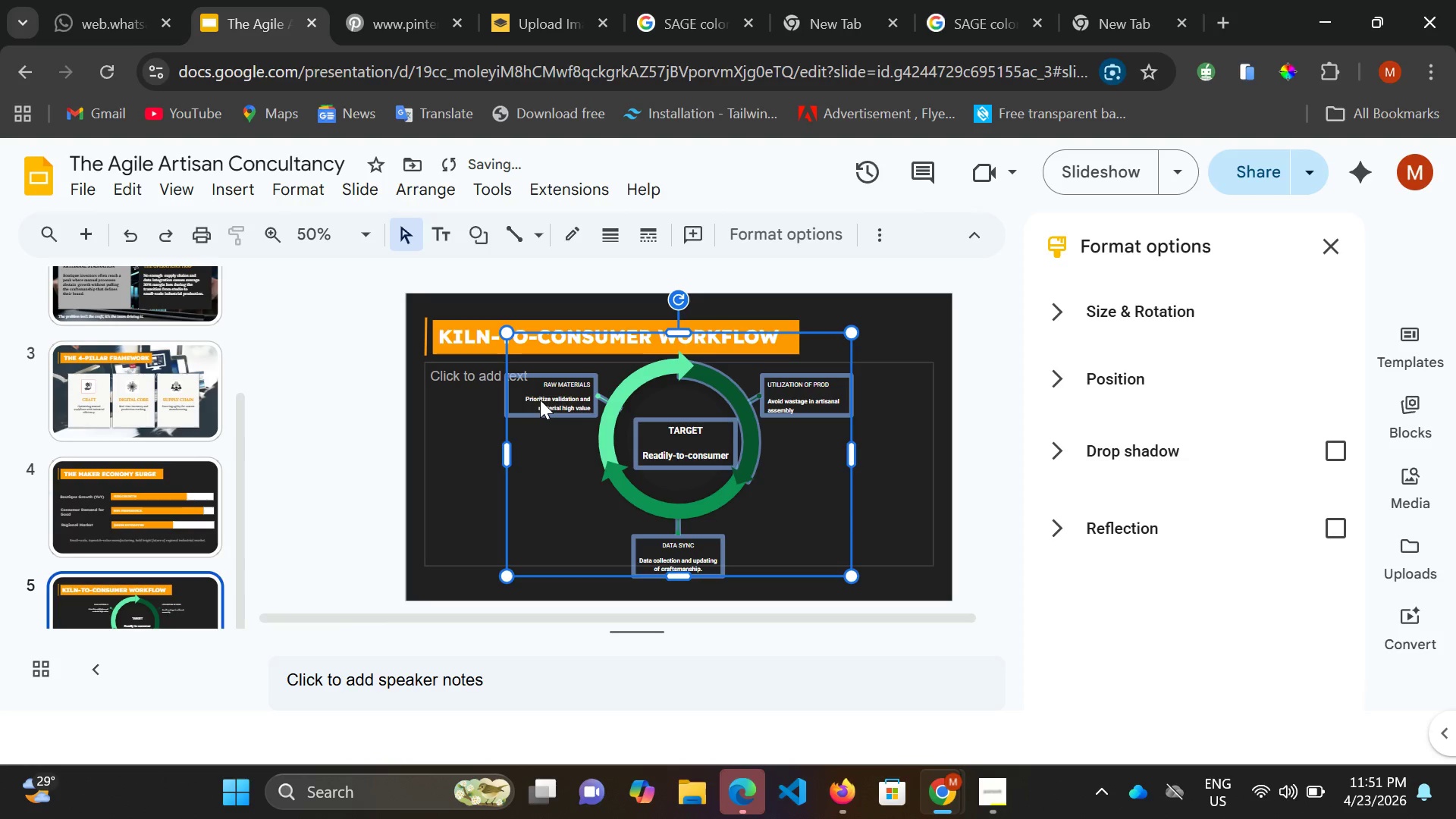 
key(Control+Z)
 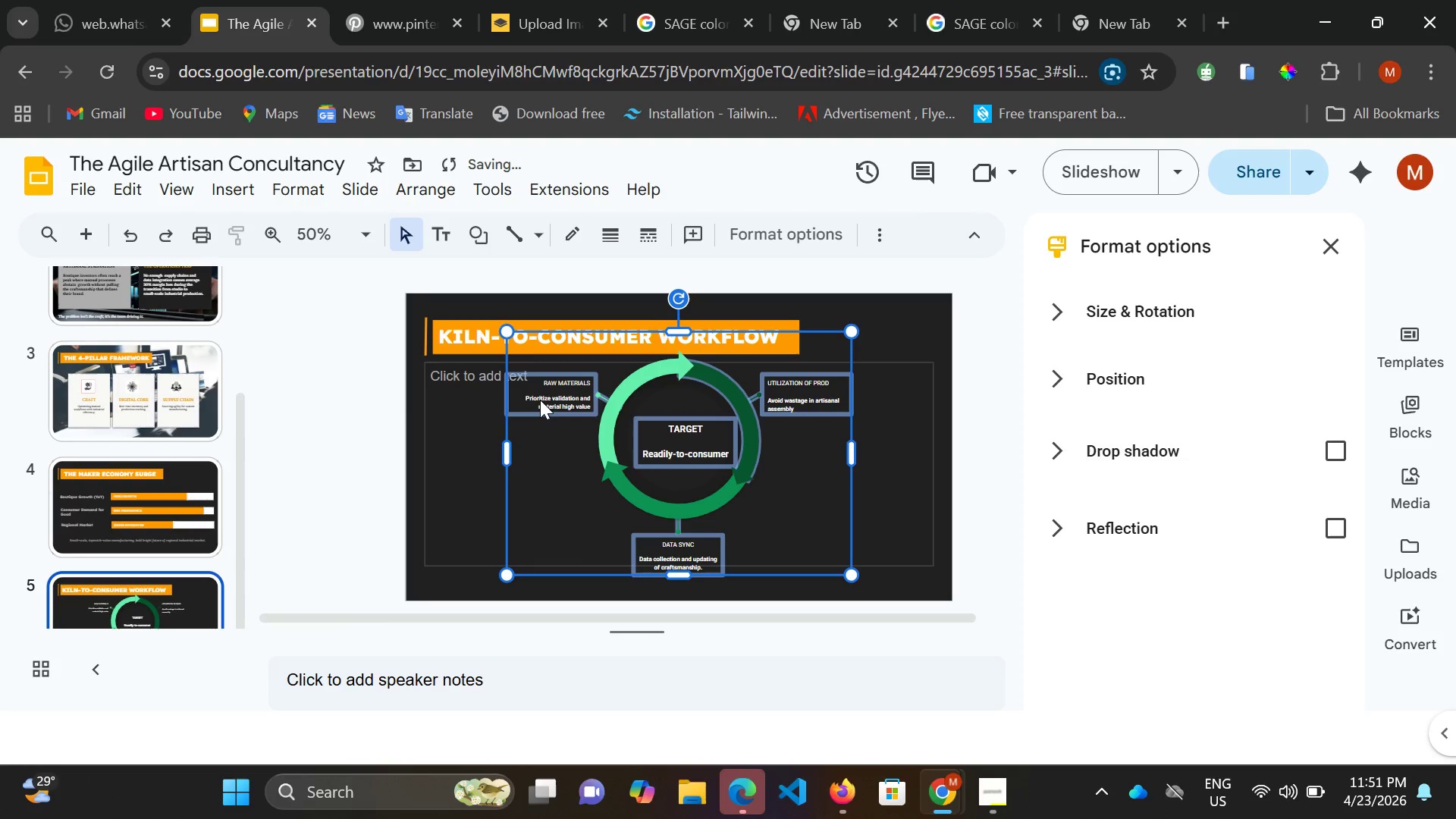 
key(Control+Z)
 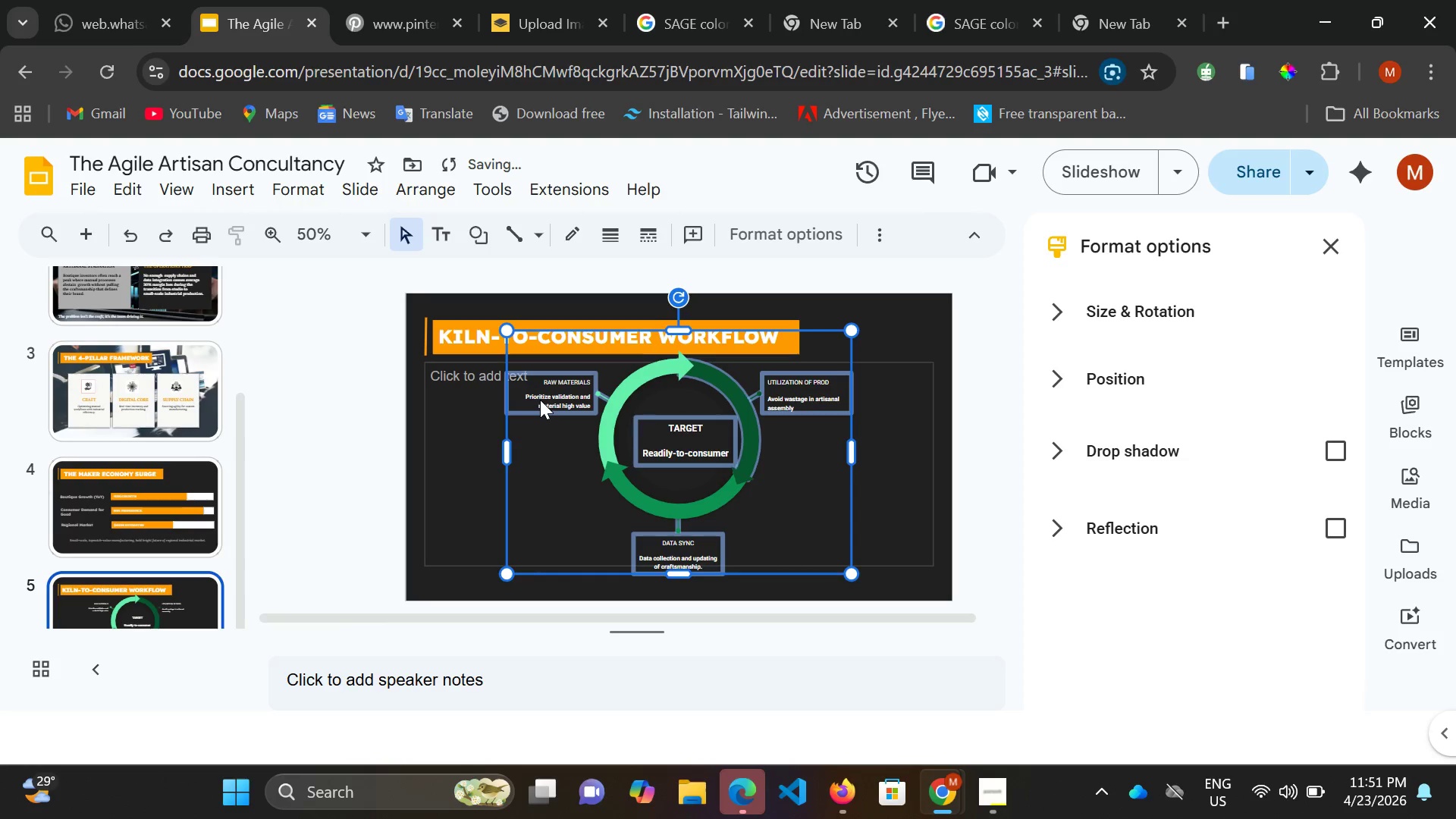 
key(Control+Z)
 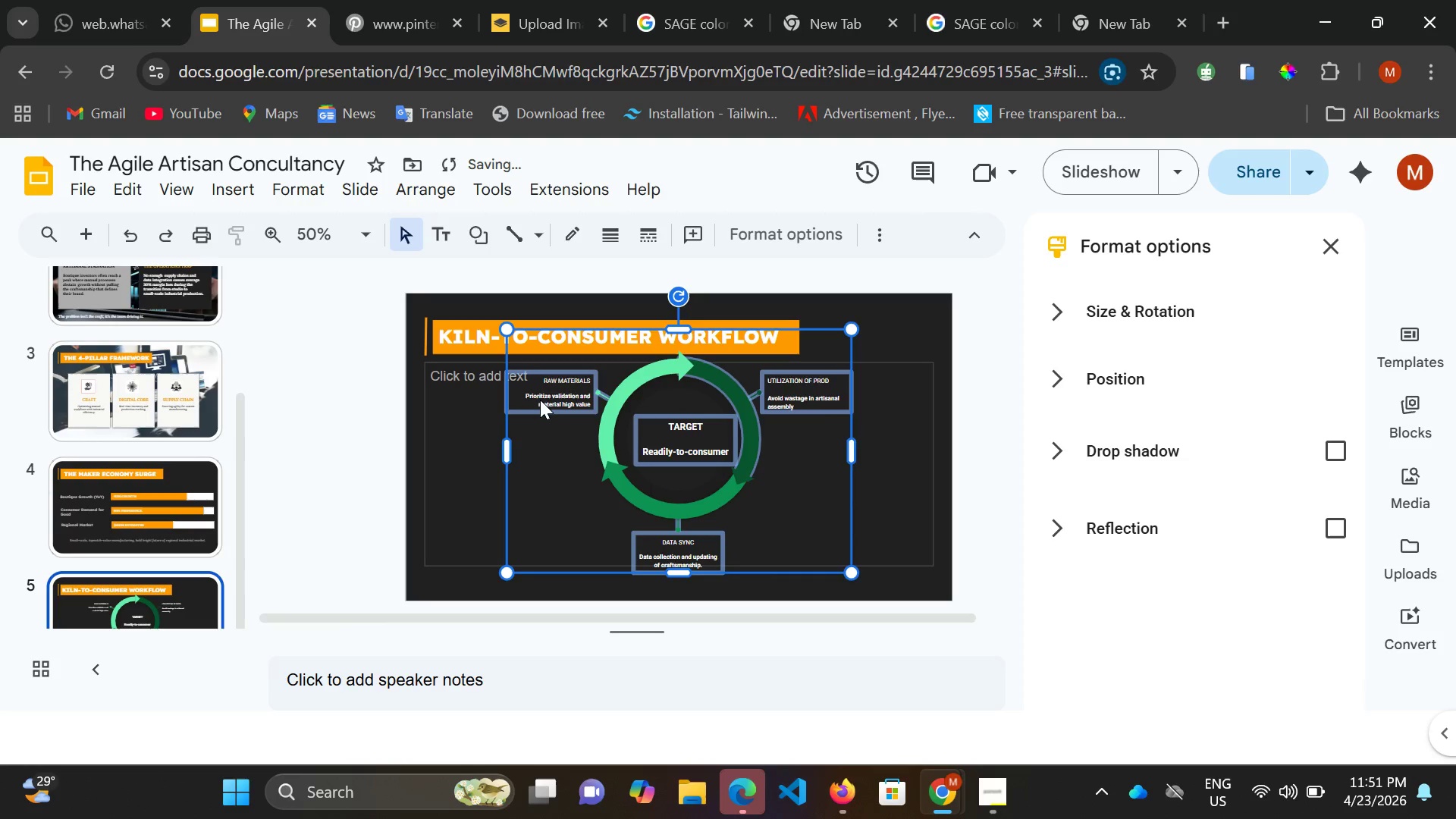 
key(Control+Z)
 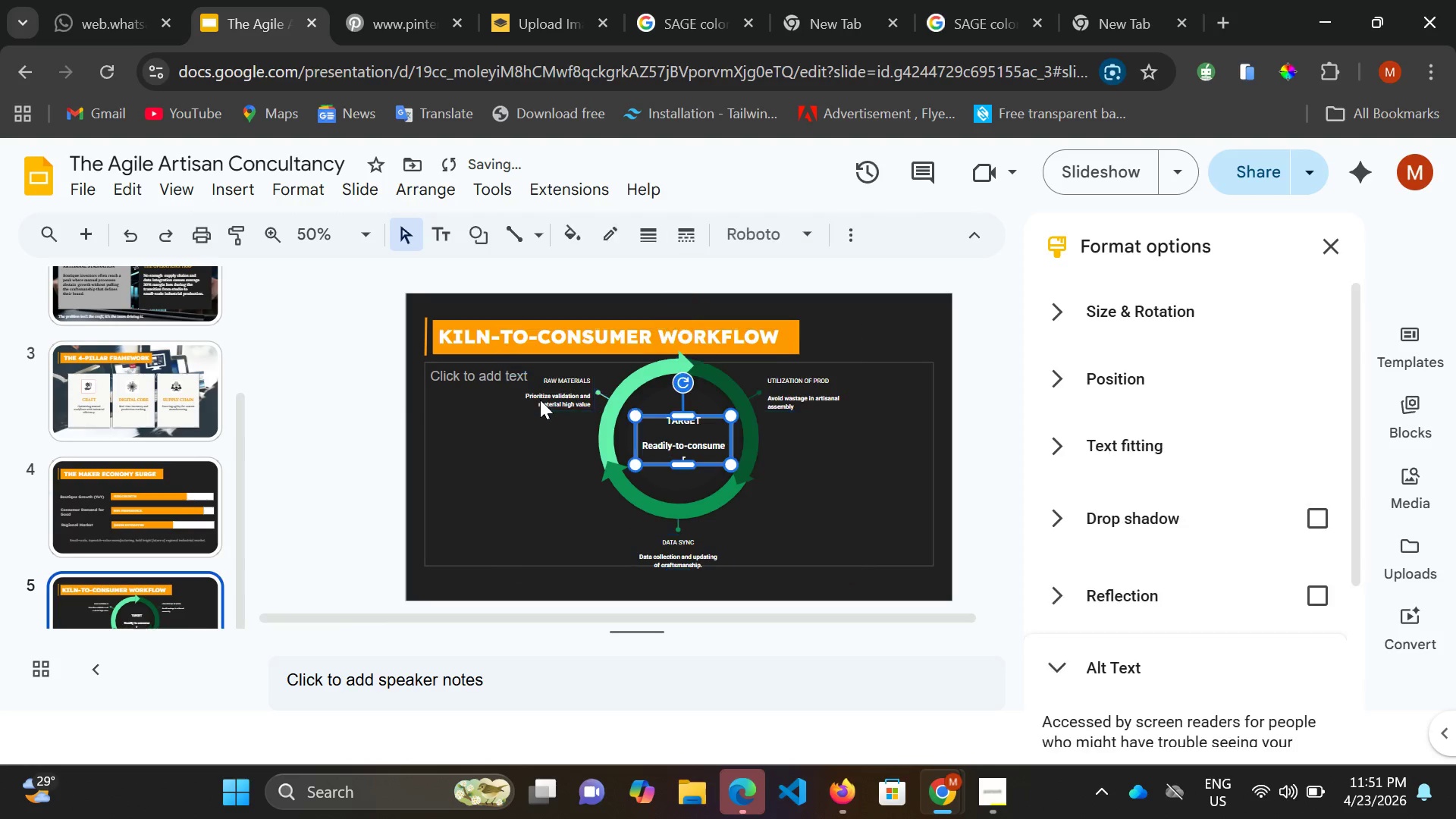 
key(Control+Z)
 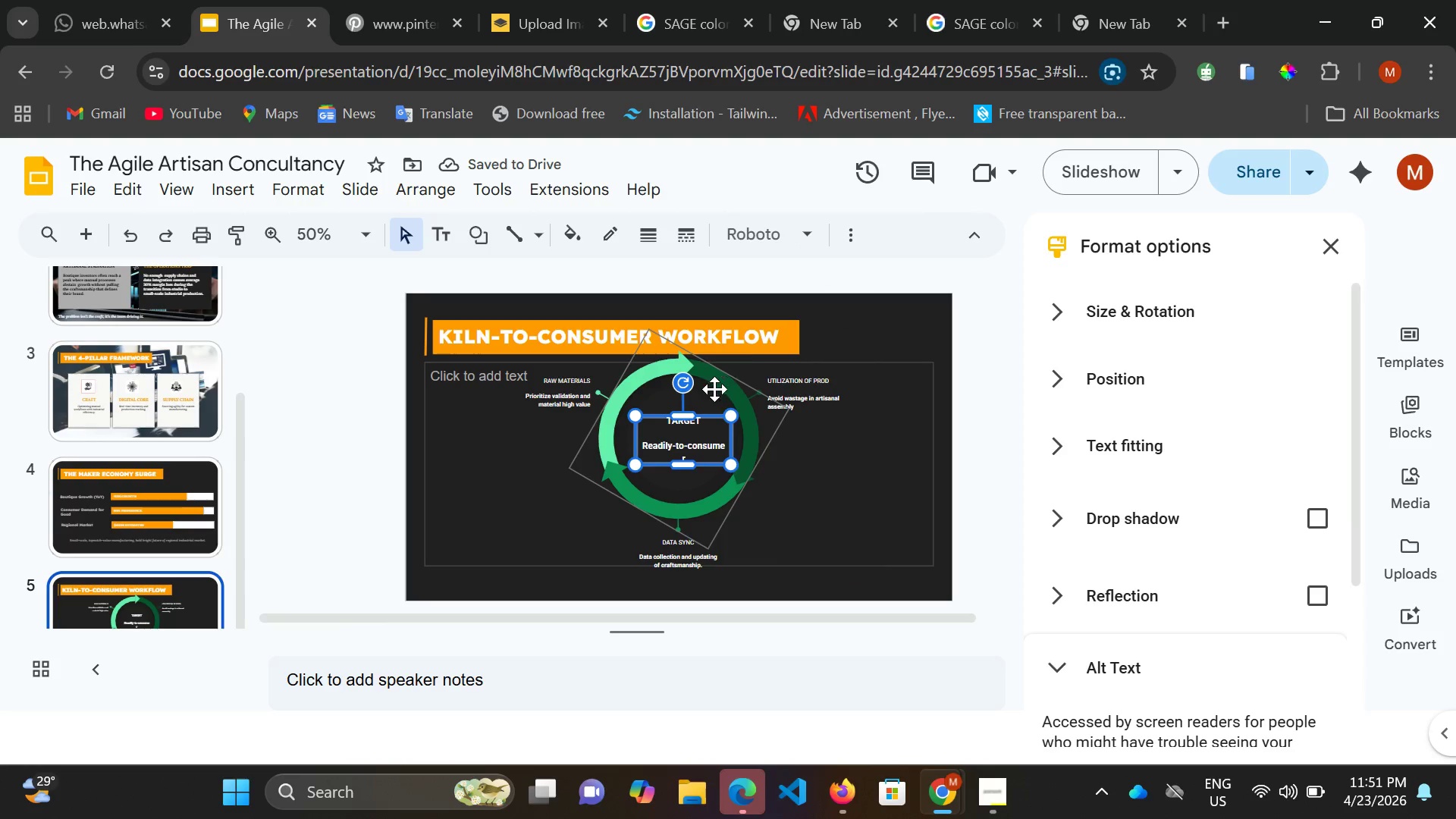 
left_click([655, 376])
 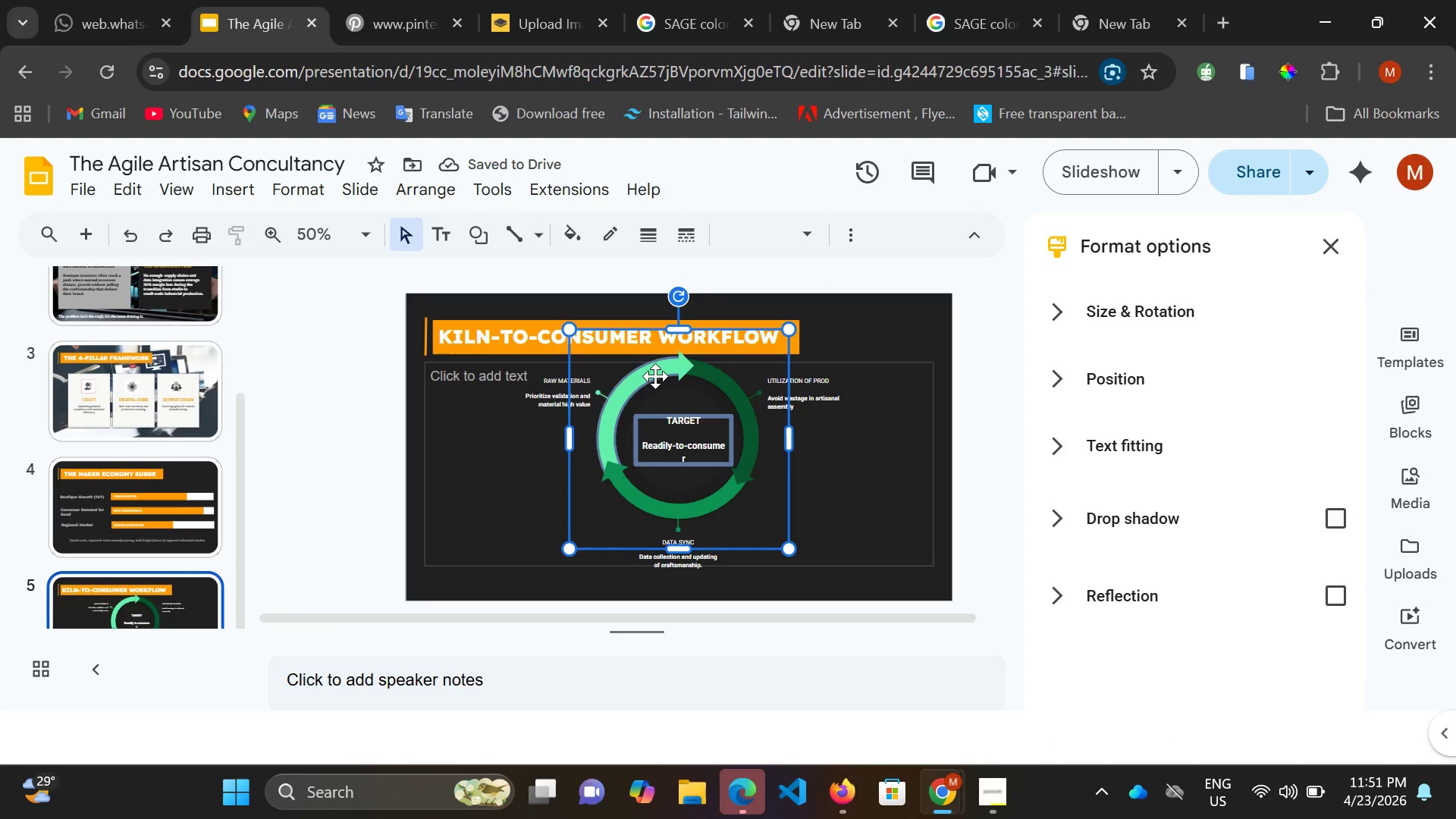 
hold_key(key=ShiftLeft, duration=0.38)
 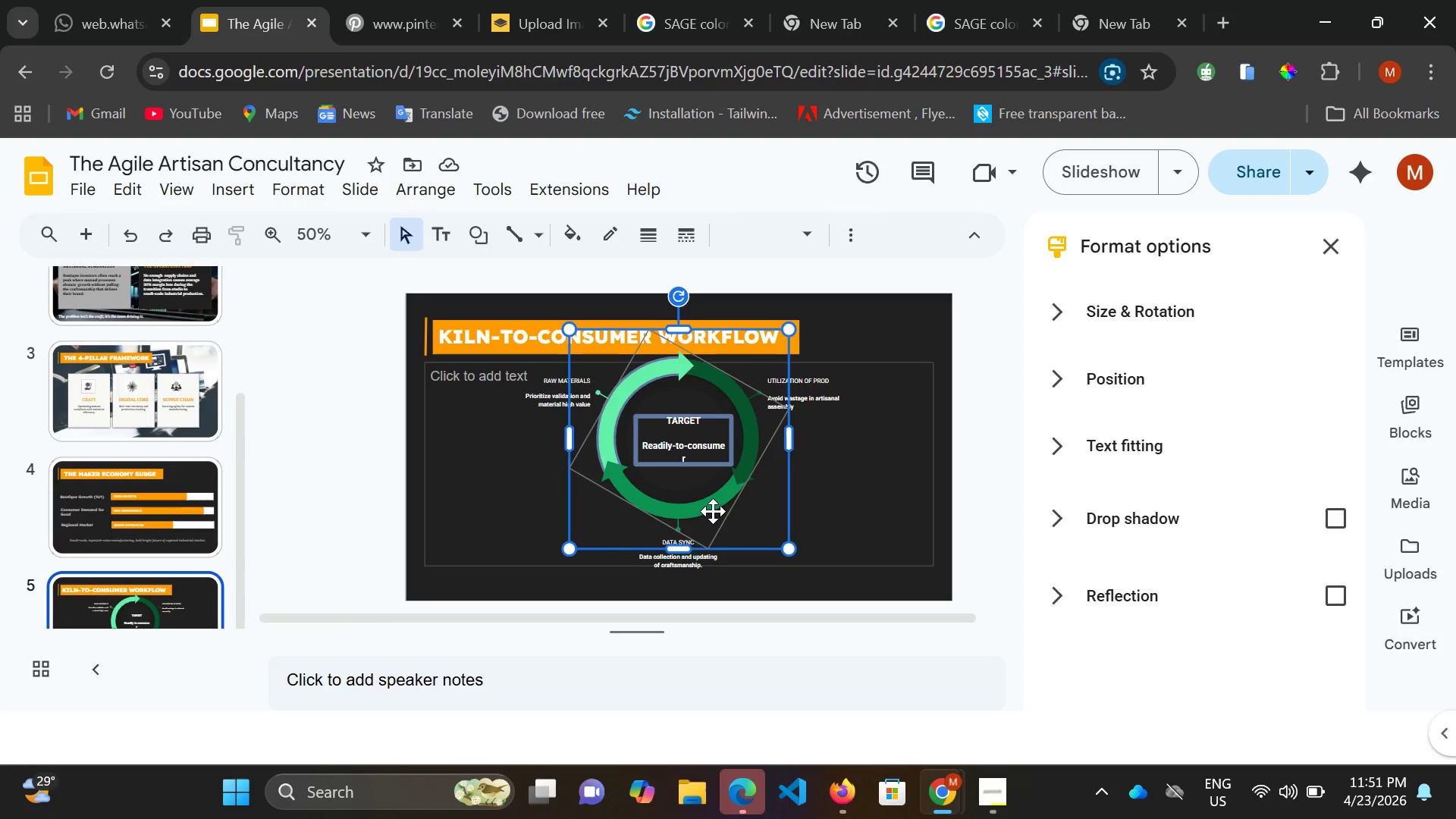 
hold_key(key=ShiftLeft, duration=1.53)
left_click([713, 511])
 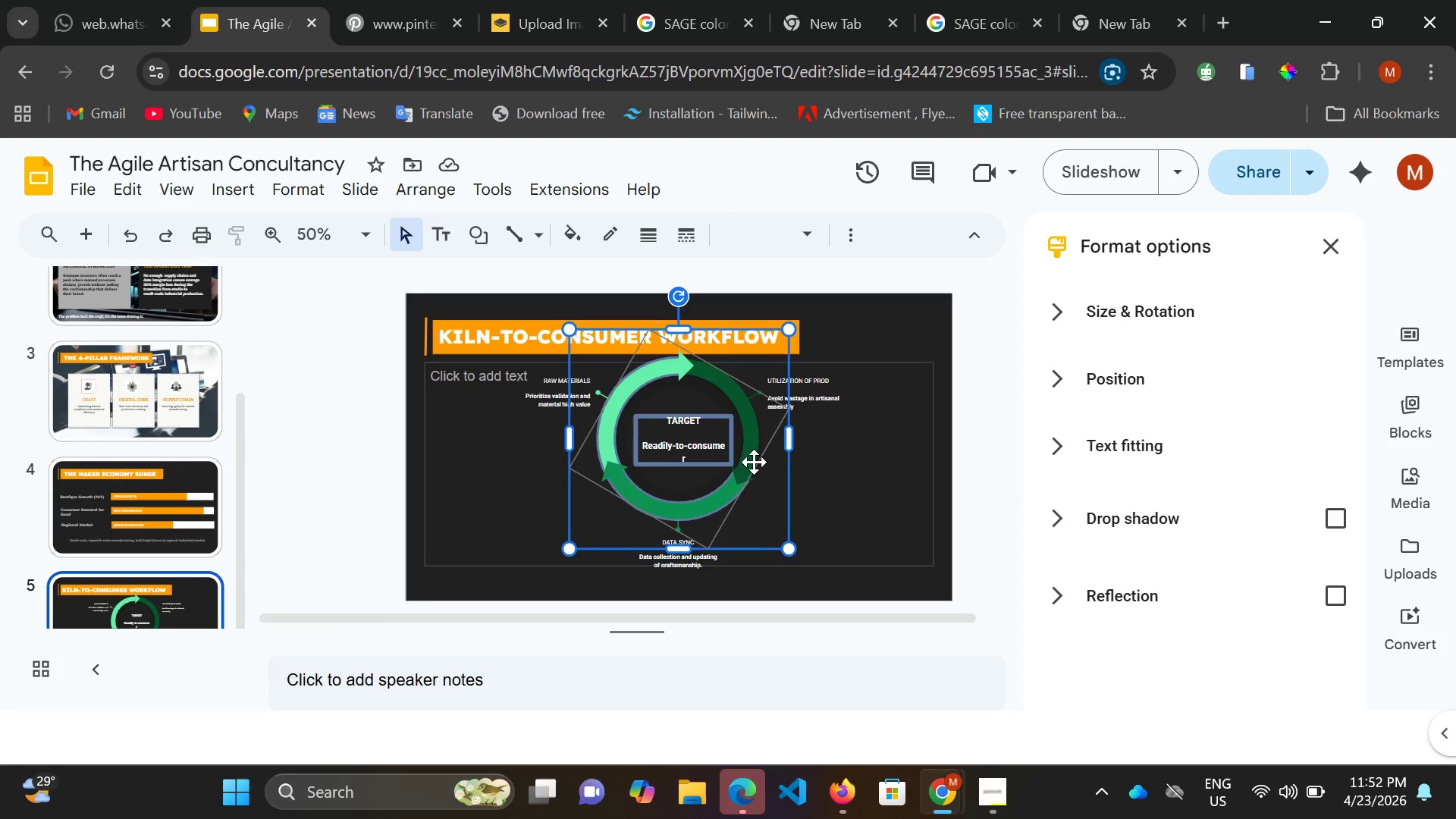 
hold_key(key=ShiftLeft, duration=1.5)
left_click([754, 462])
 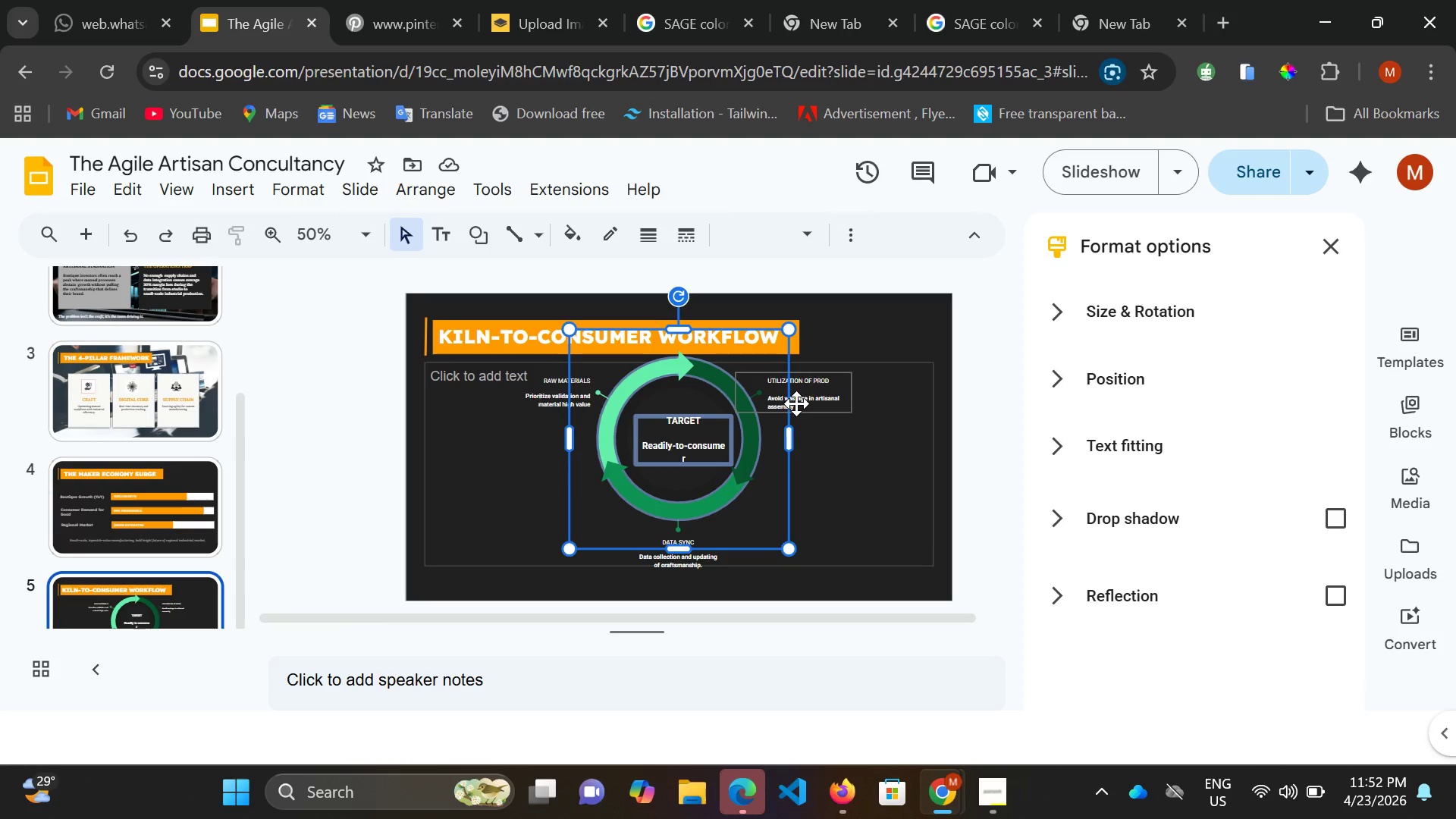 
hold_key(key=ShiftLeft, duration=1.5)
left_click([801, 397])
 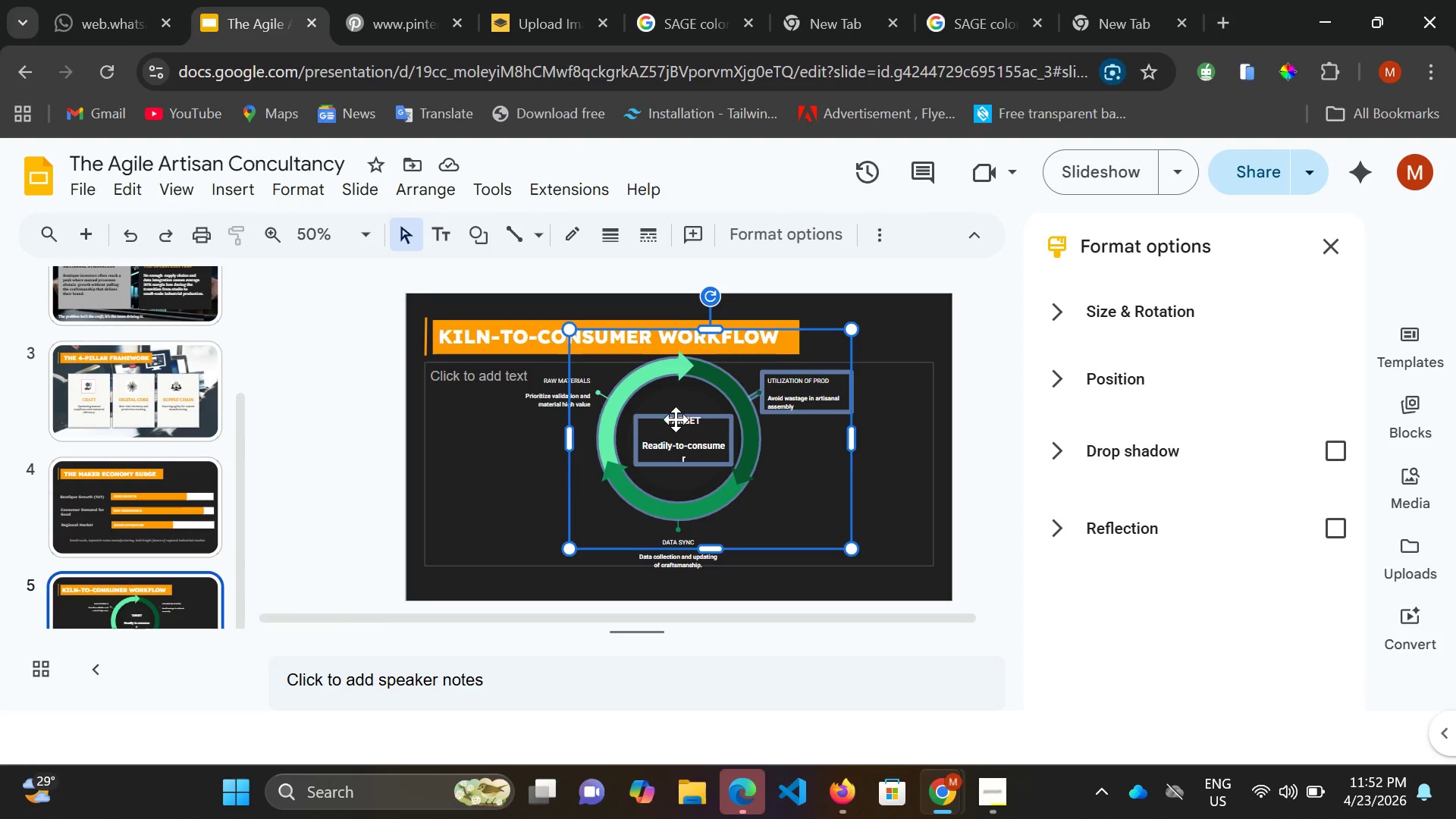 
hold_key(key=ShiftLeft, duration=1.5)
left_click([563, 406])
 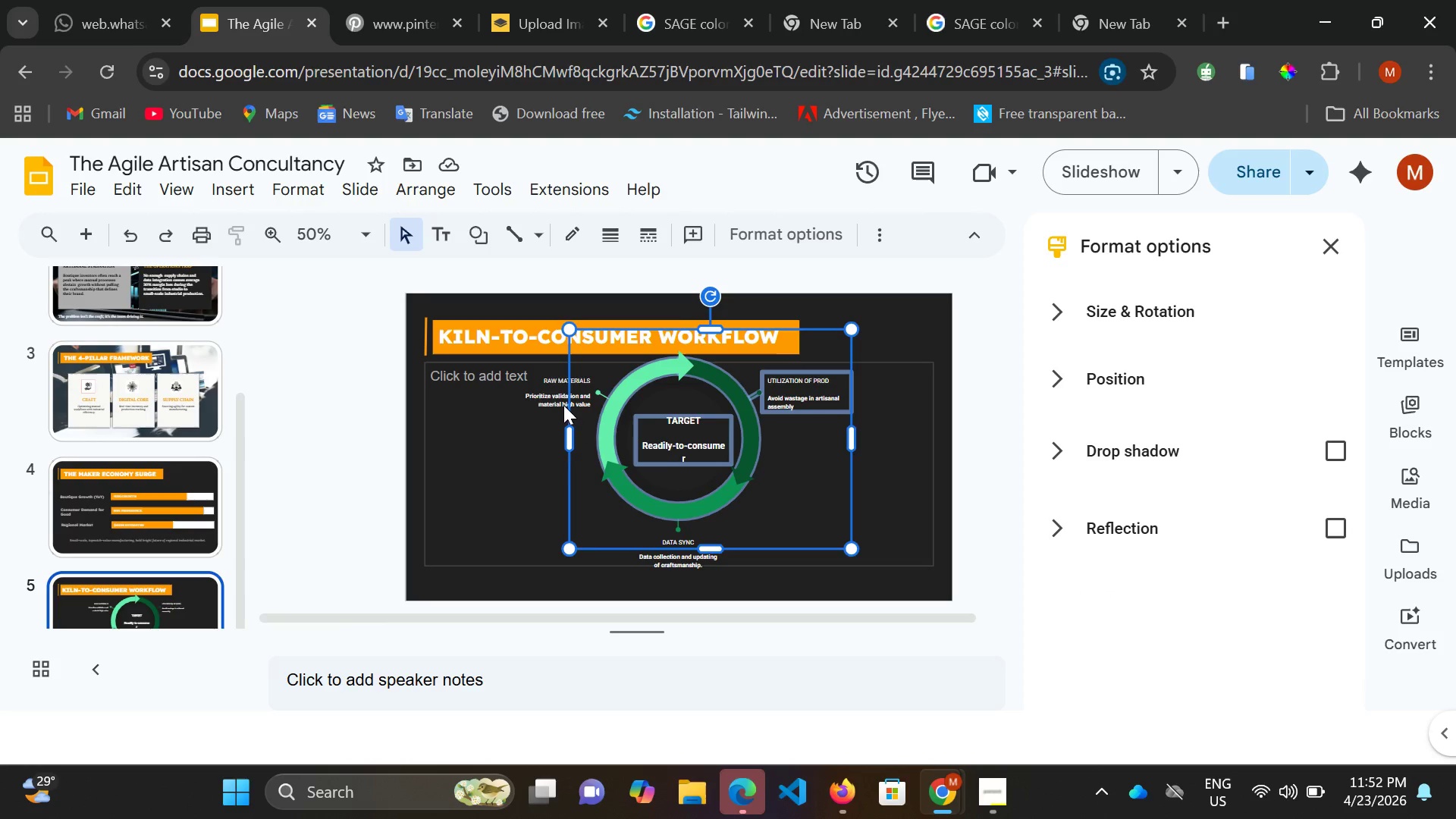 
double_click([563, 406])
 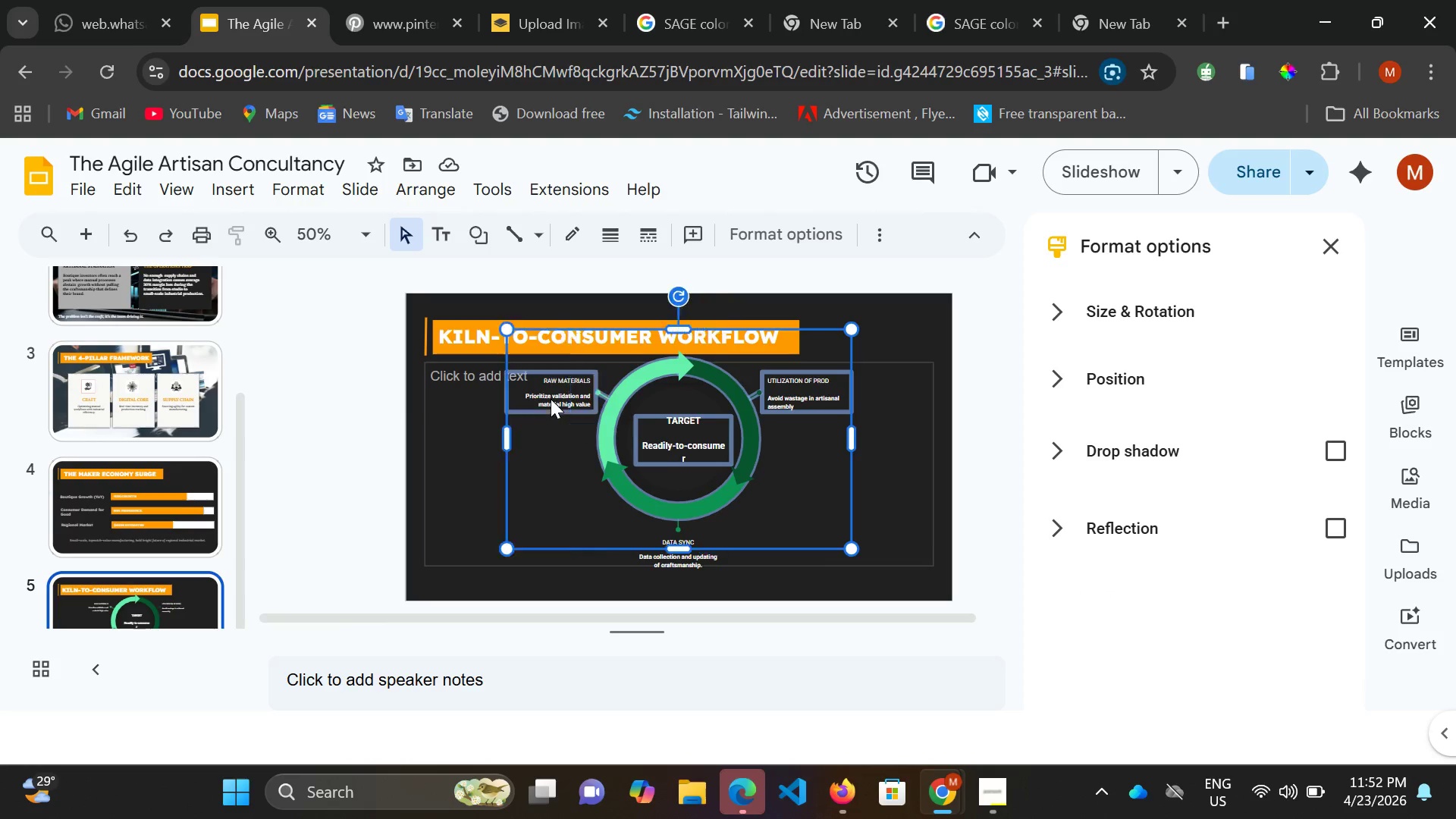 
hold_key(key=ShiftLeft, duration=1.52)
left_click([551, 399])
 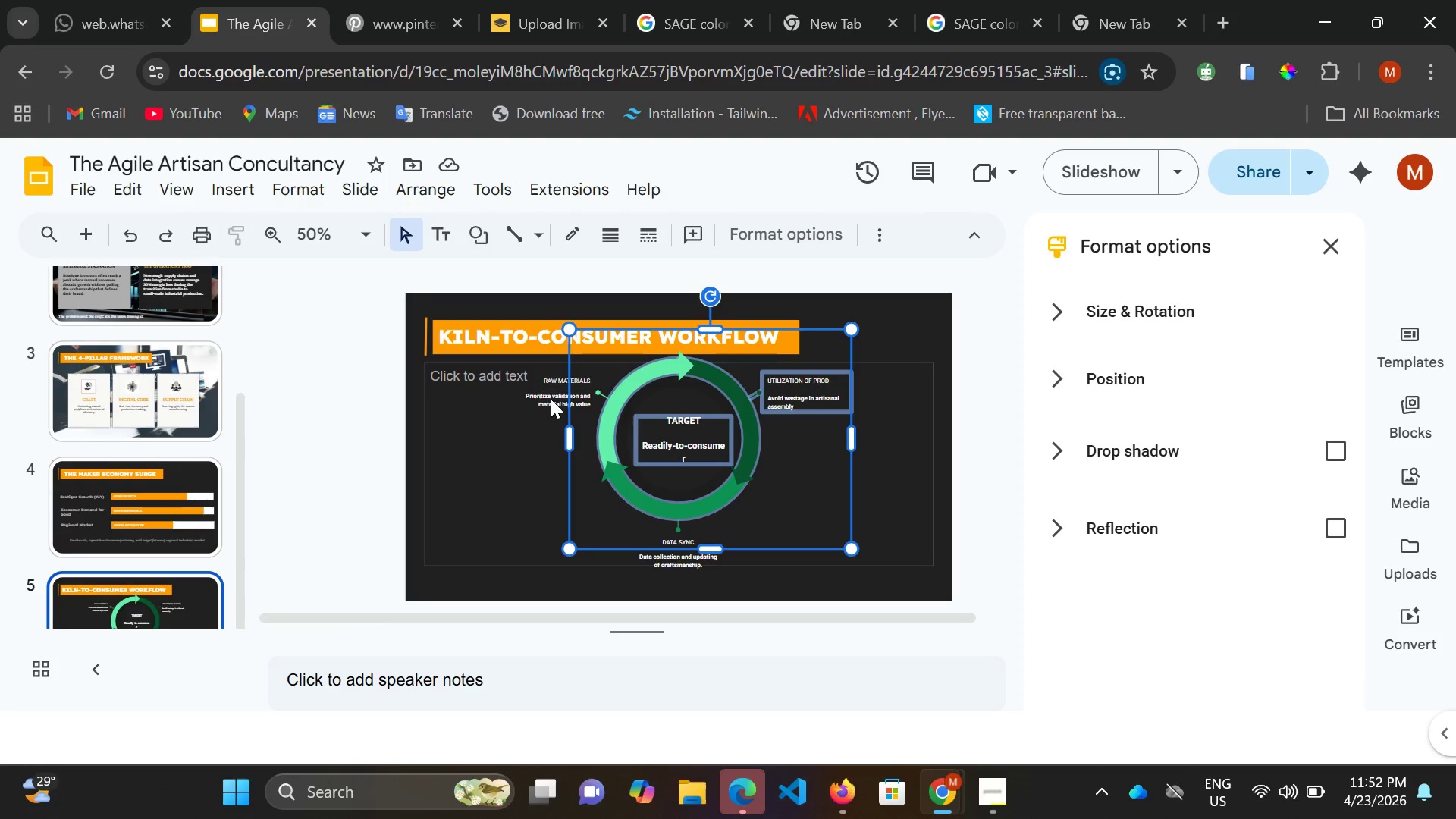 
double_click([551, 399])
 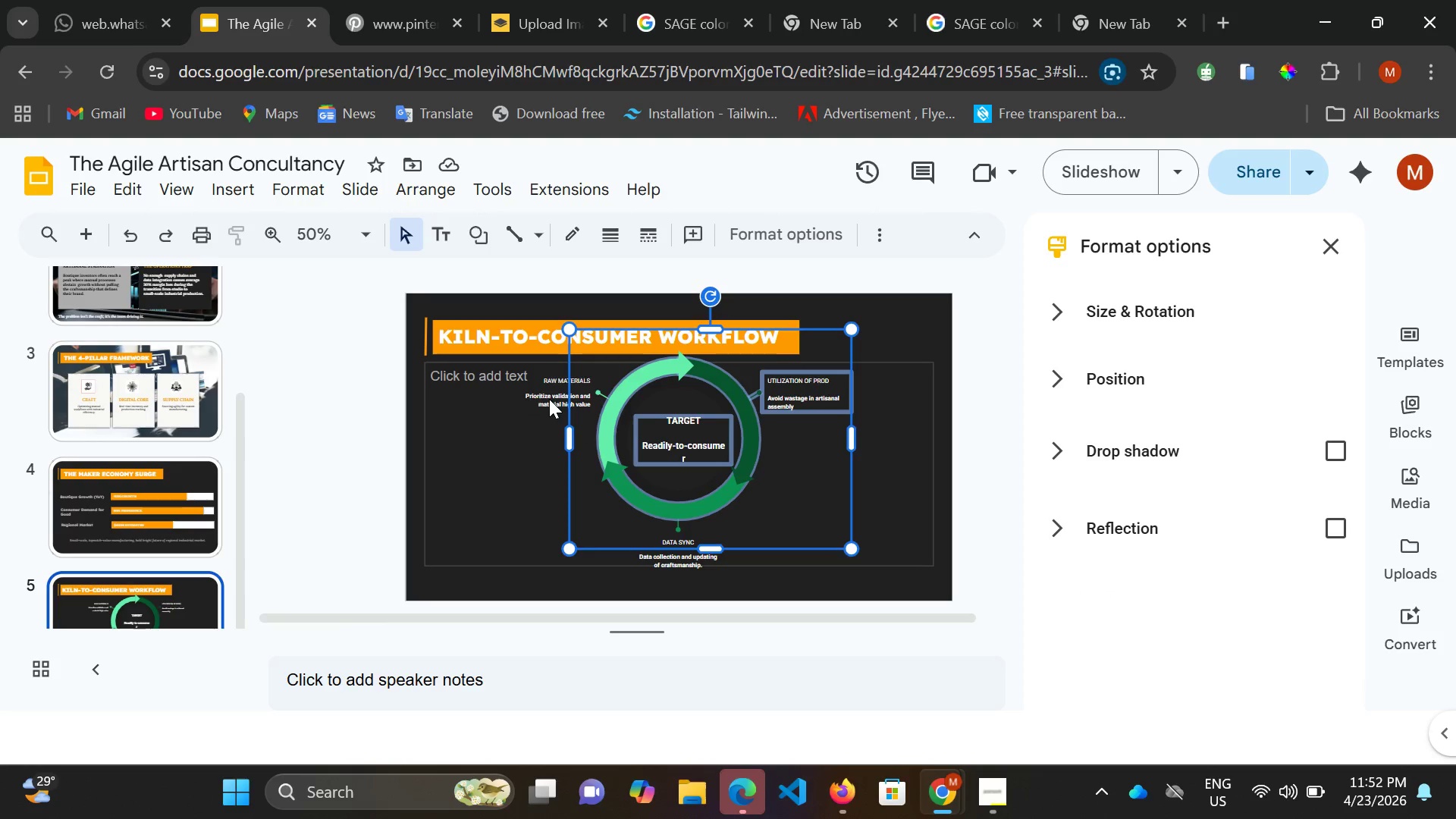 
double_click([549, 399])
 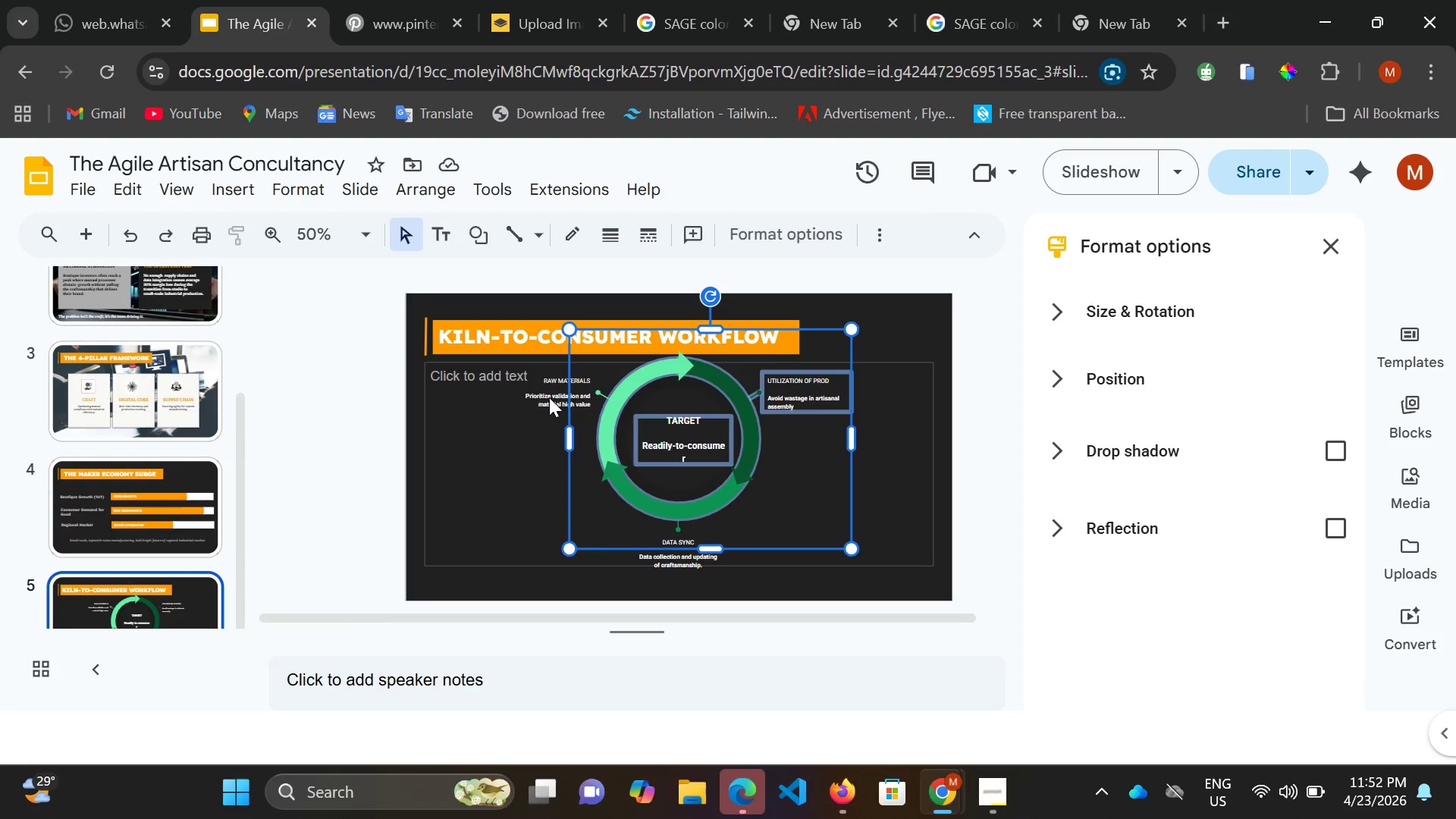 
triple_click([549, 397])
 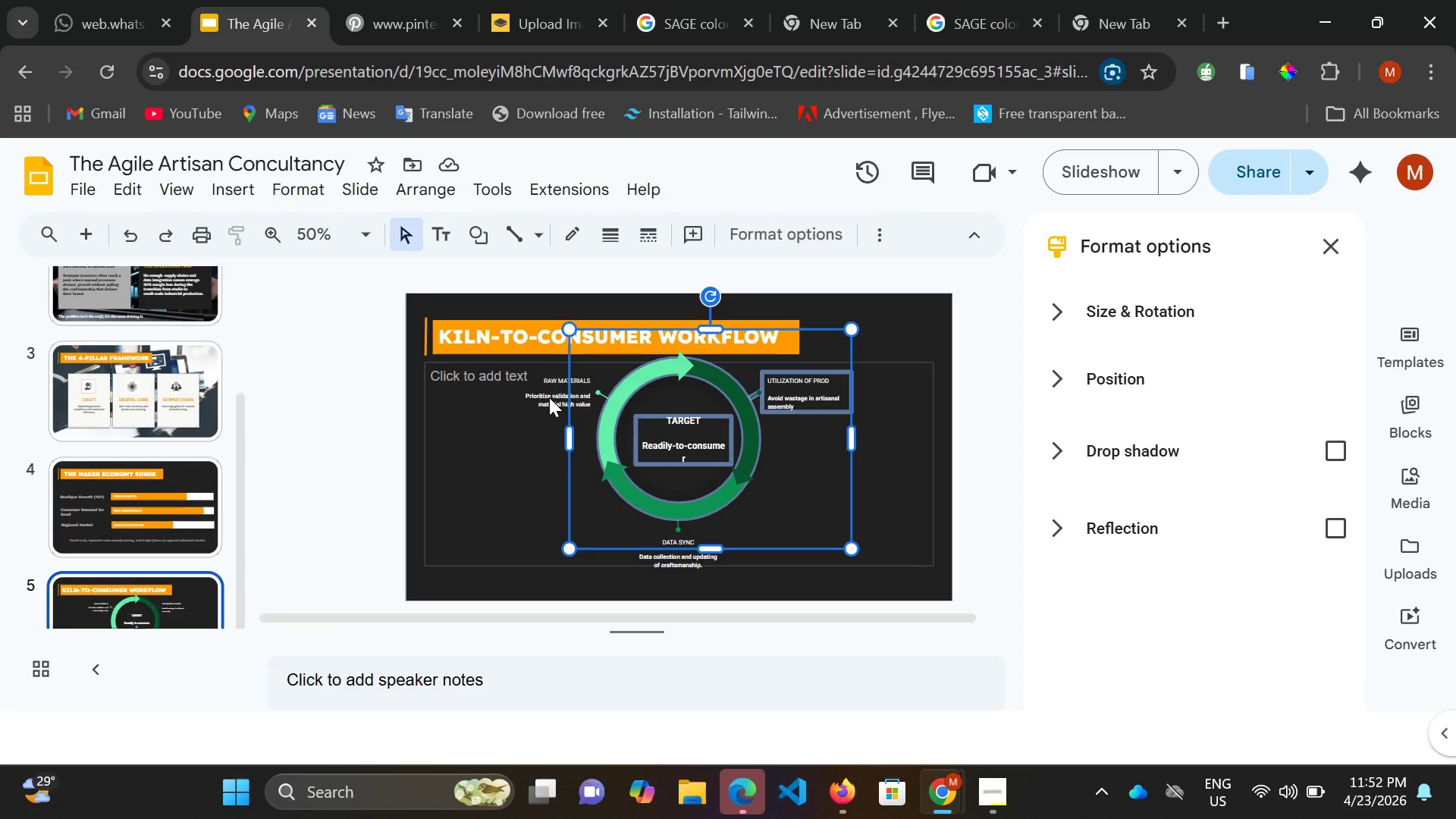 
triple_click([549, 397])
 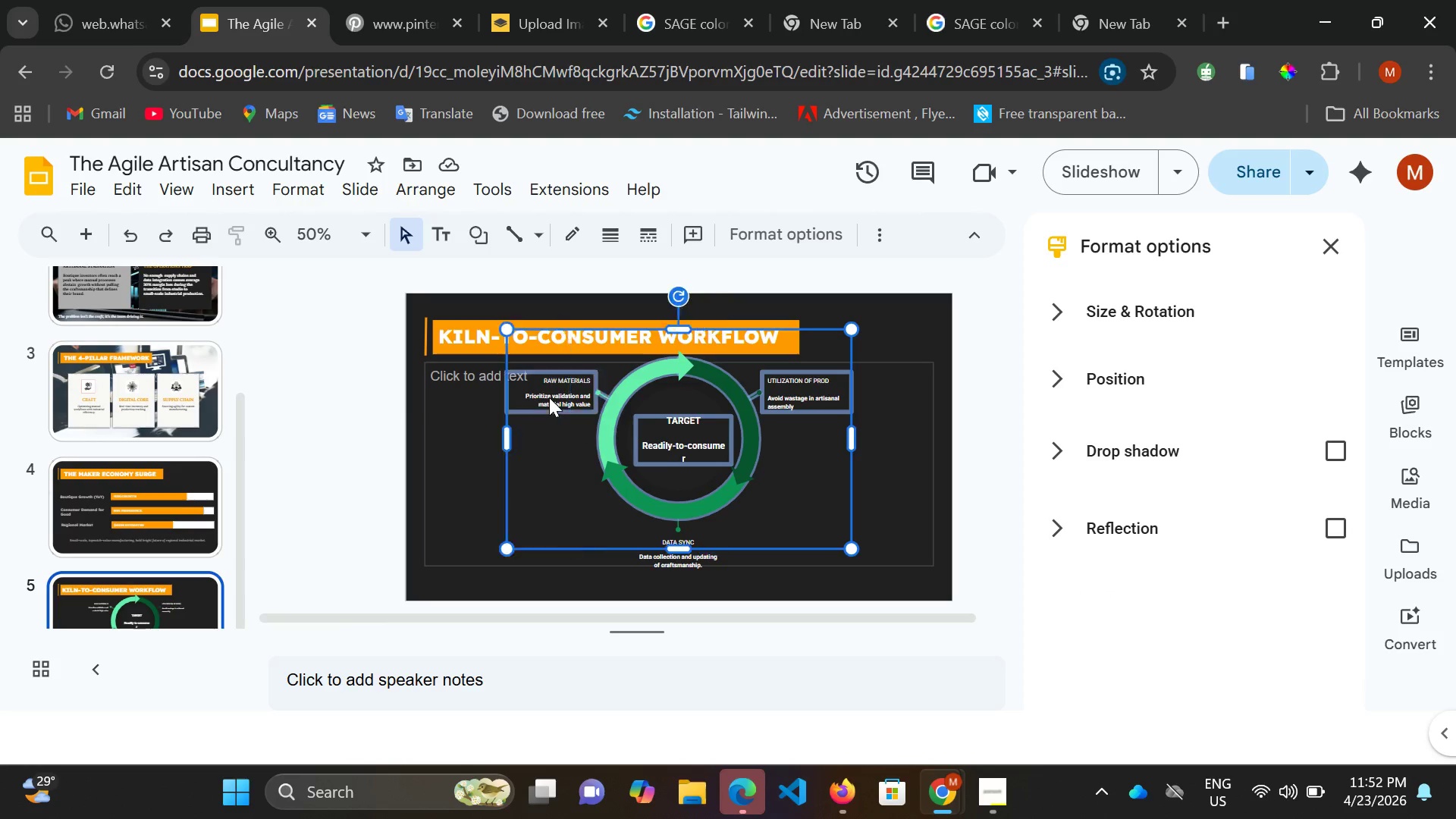 
hold_key(key=ShiftLeft, duration=1.5)
triple_click([549, 397])
 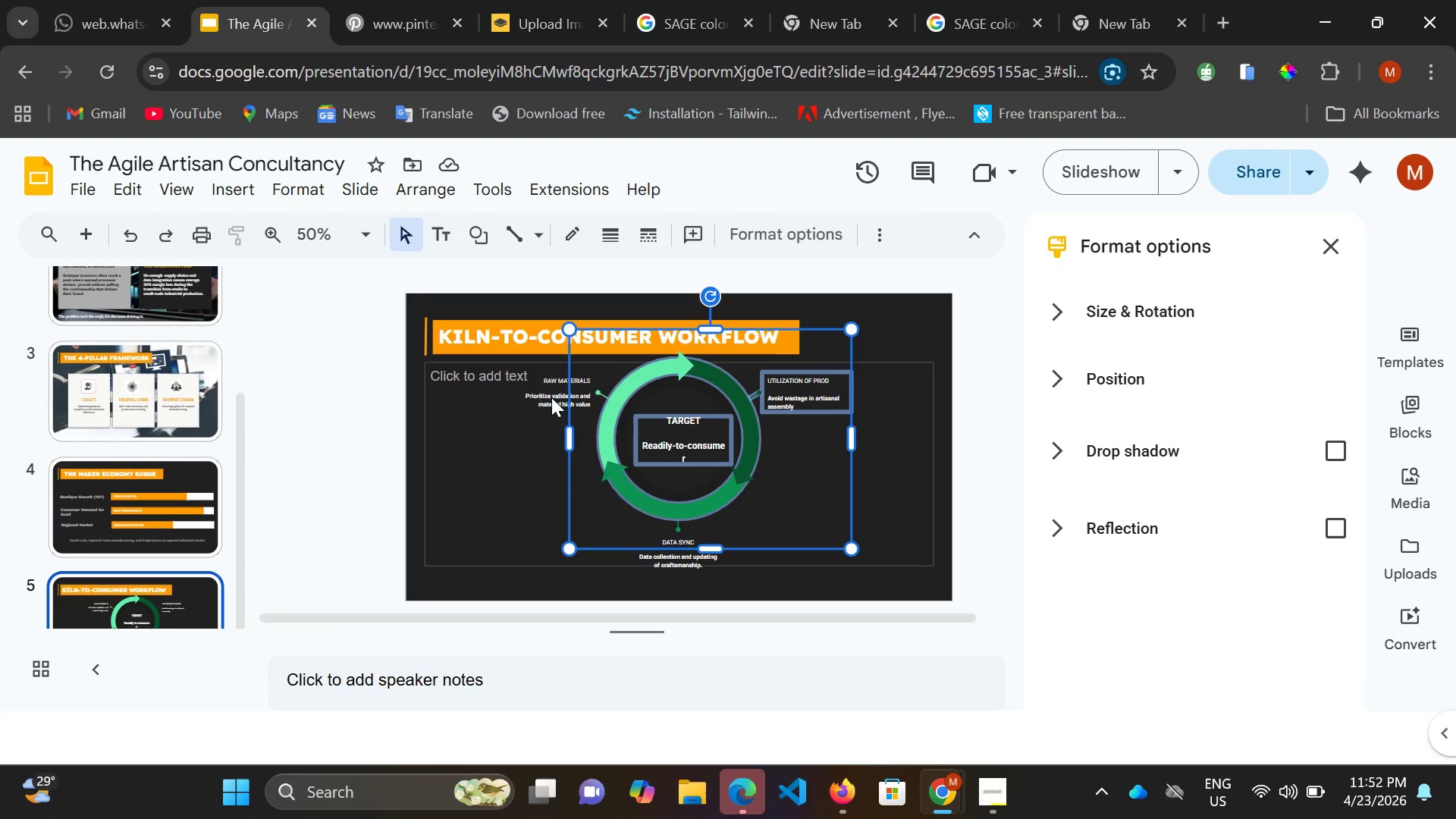 
triple_click([549, 397])
 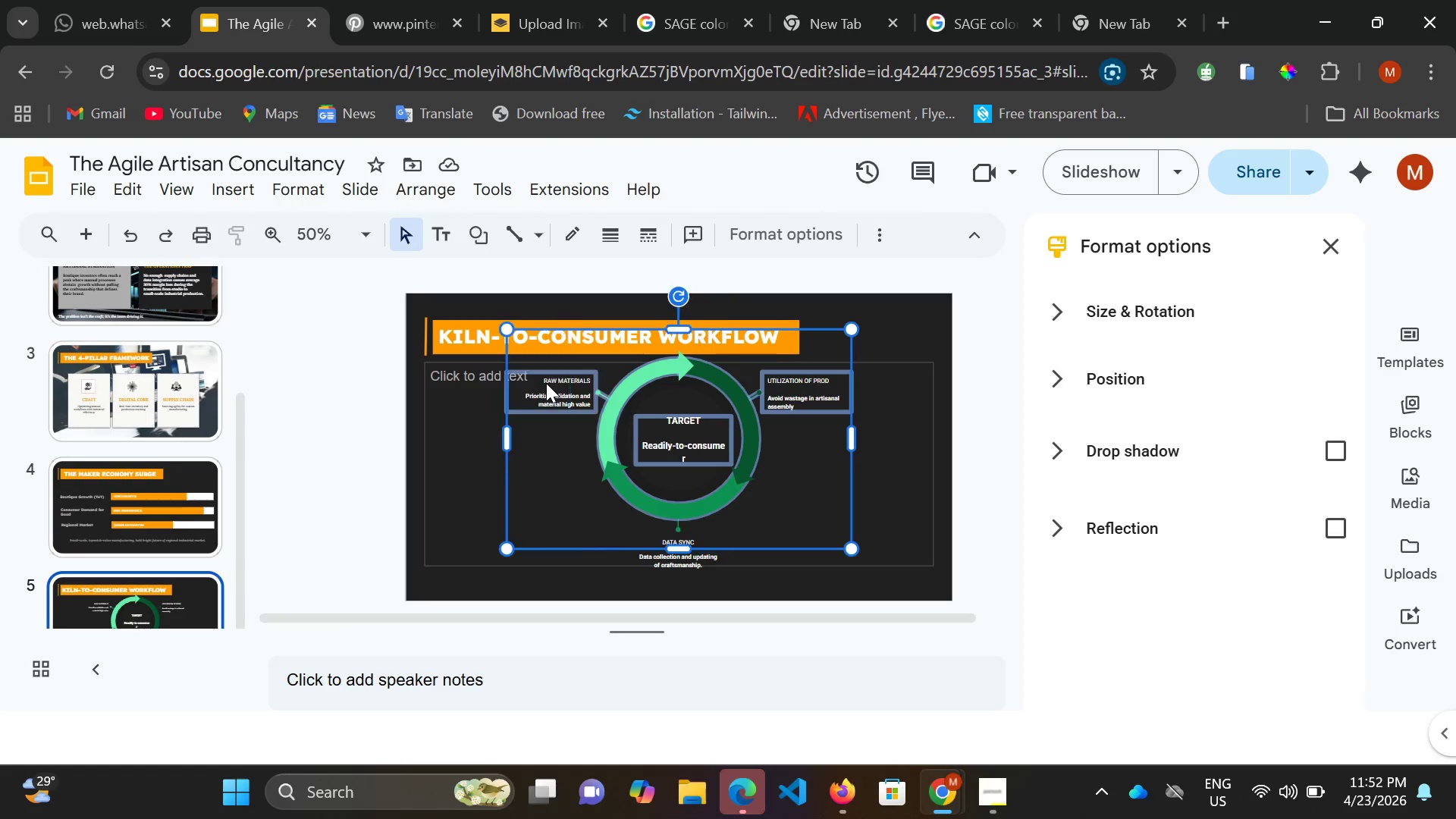 
left_click([546, 383])
 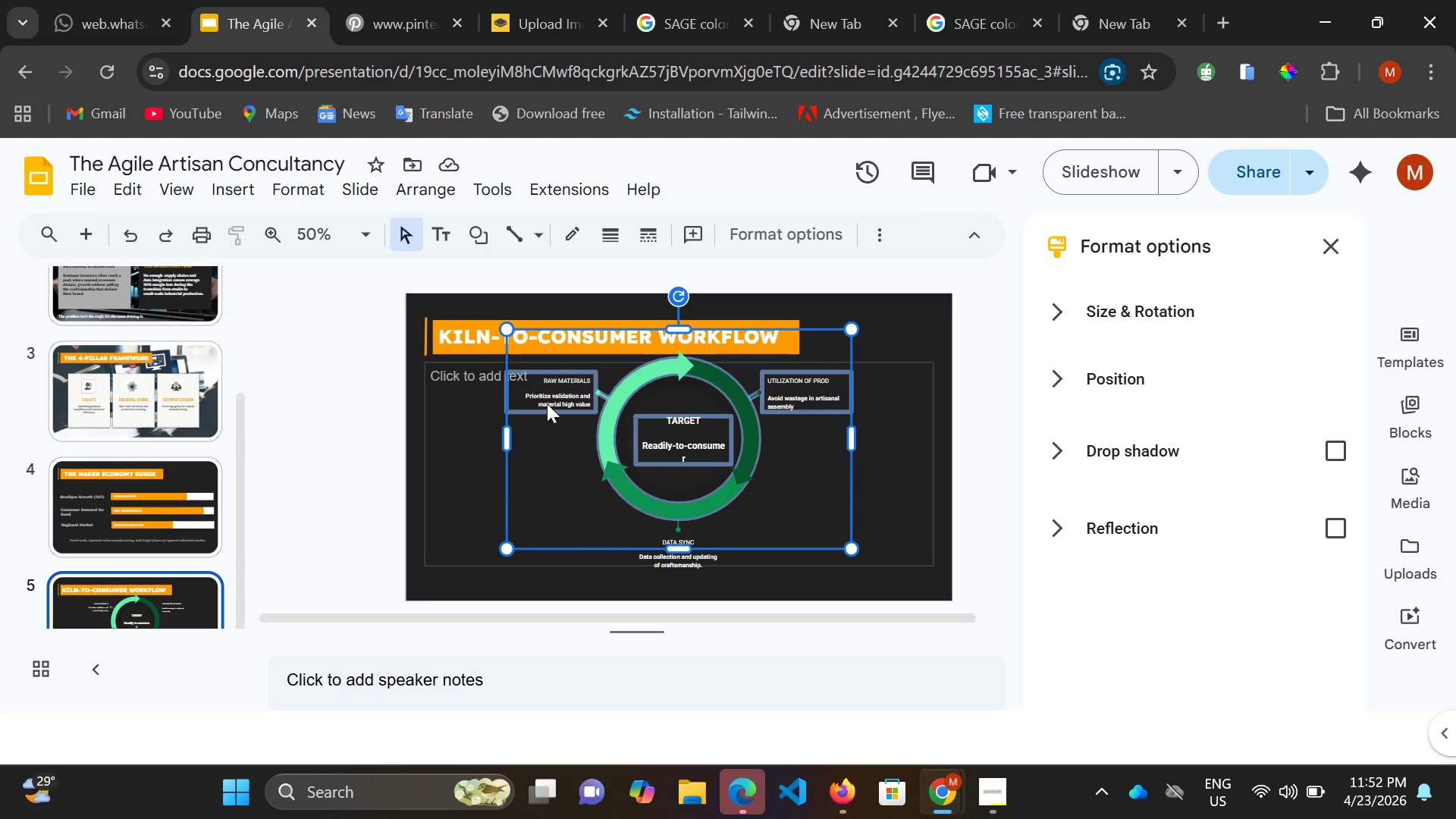 
hold_key(key=ShiftLeft, duration=1.5)
left_click([682, 560])
 